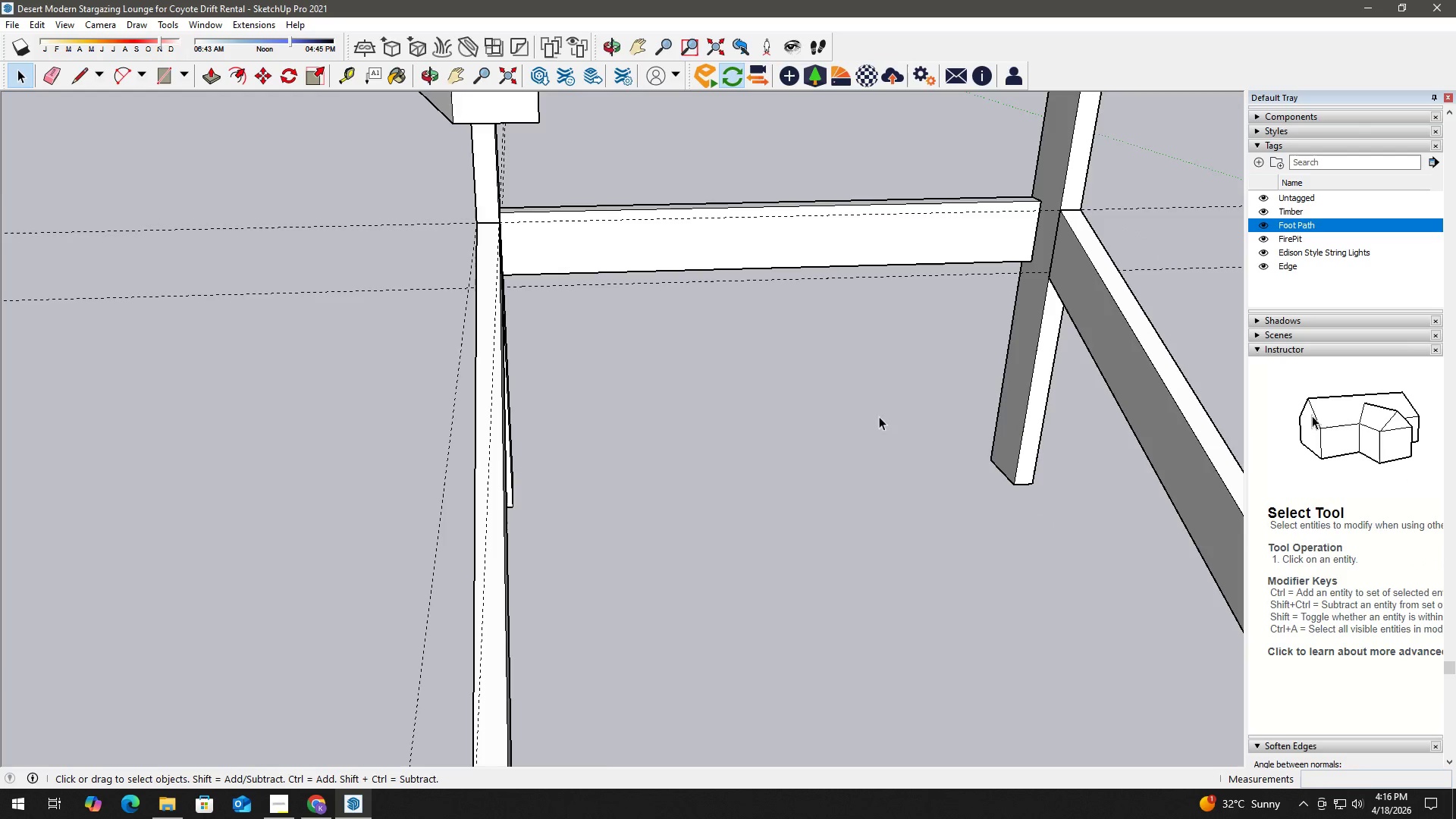 
scroll: coordinate [752, 410], scroll_direction: down, amount: 7.0
 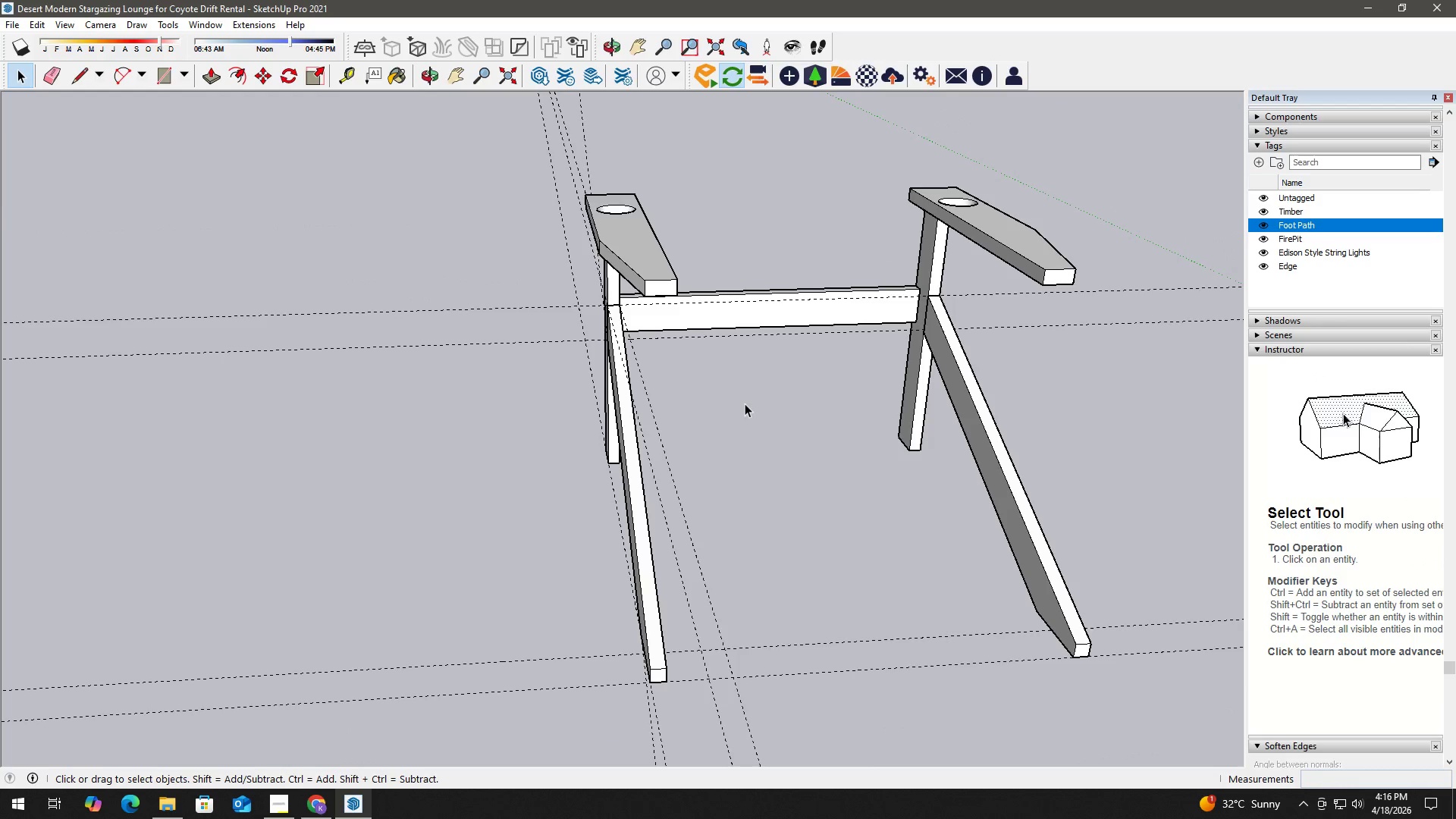 
wait(11.17)
 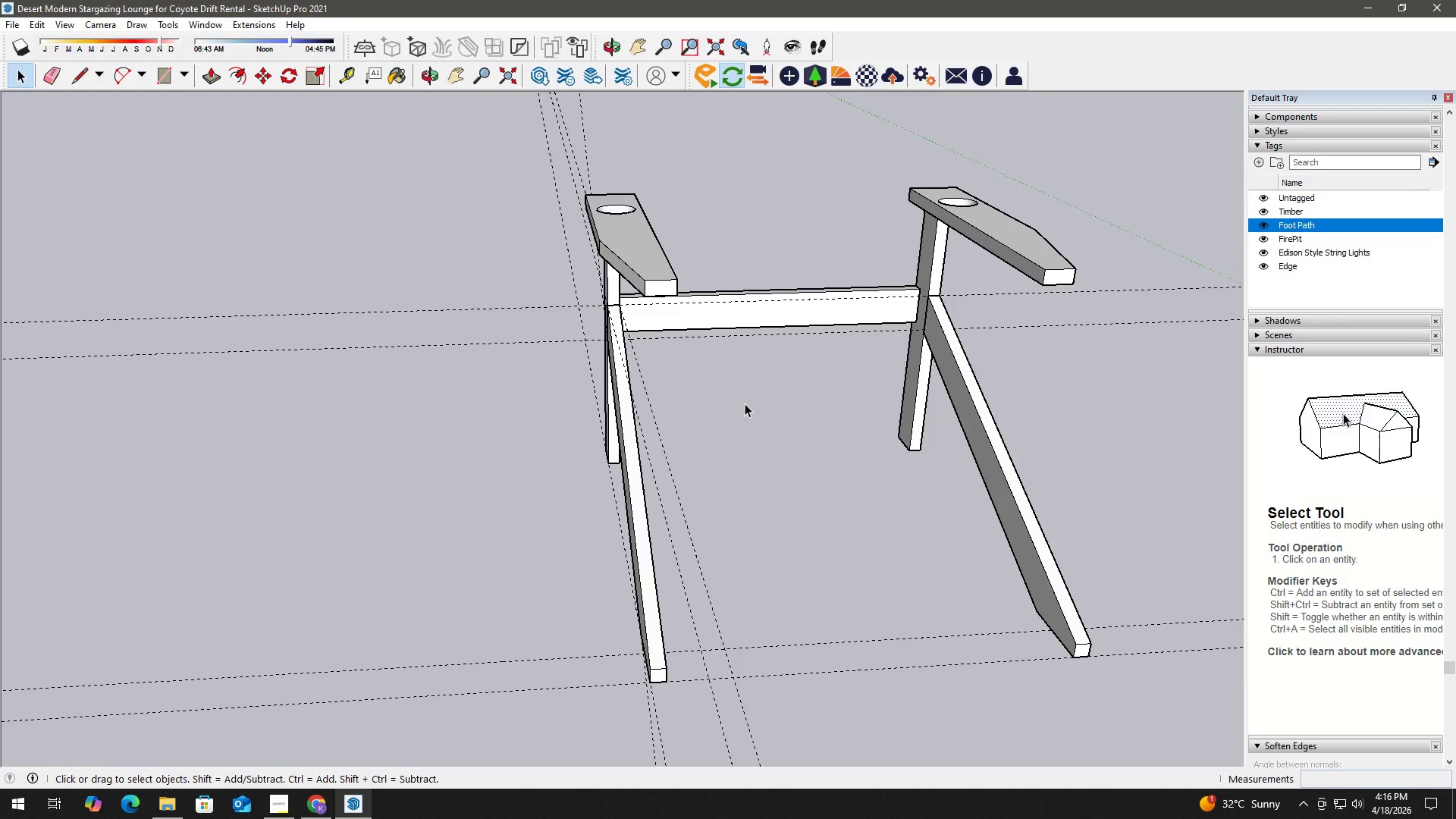 
scroll: coordinate [659, 360], scroll_direction: down, amount: 1.0
 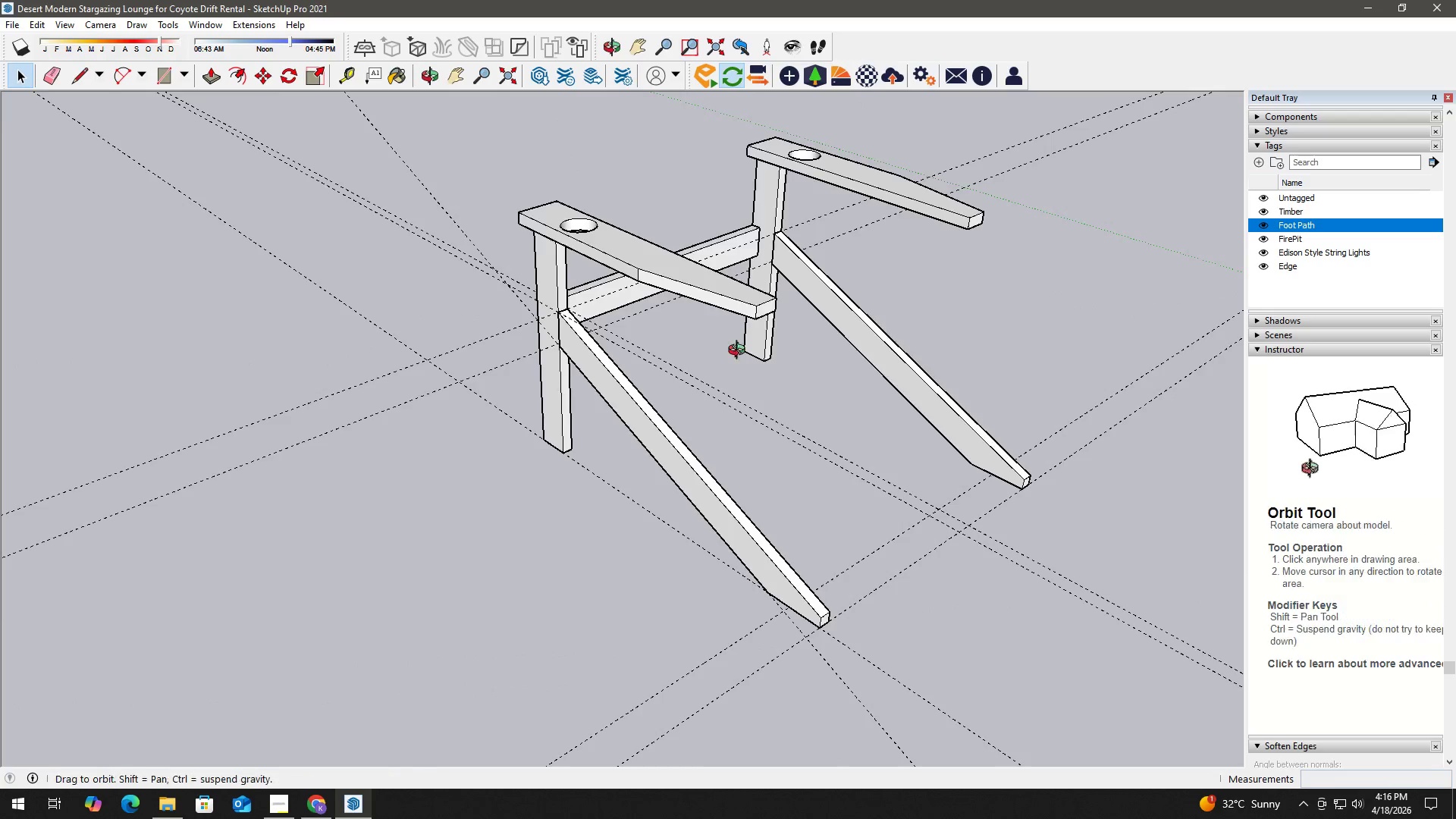 
scroll: coordinate [603, 243], scroll_direction: up, amount: 7.0
 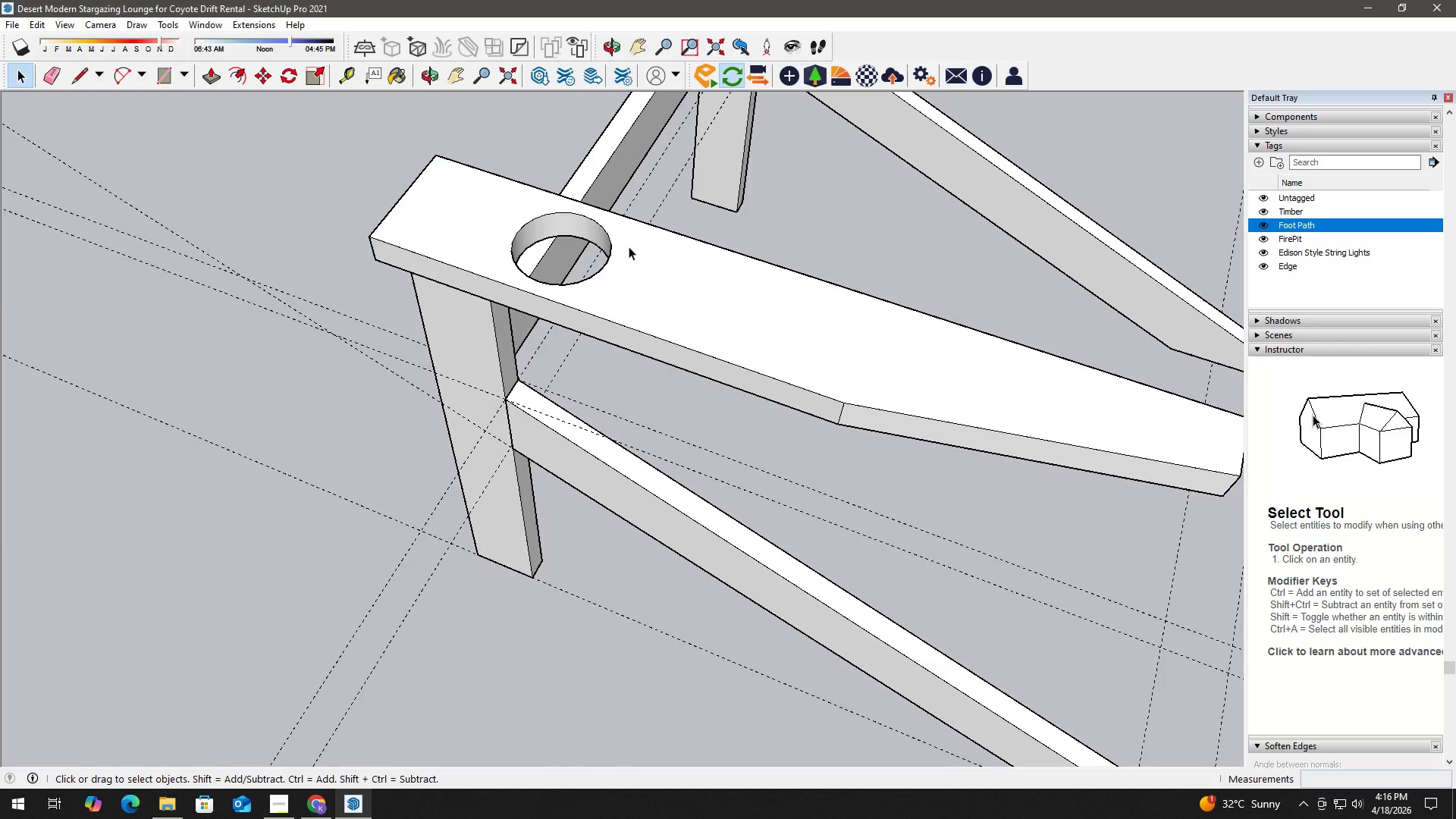 
double_click([629, 246])
 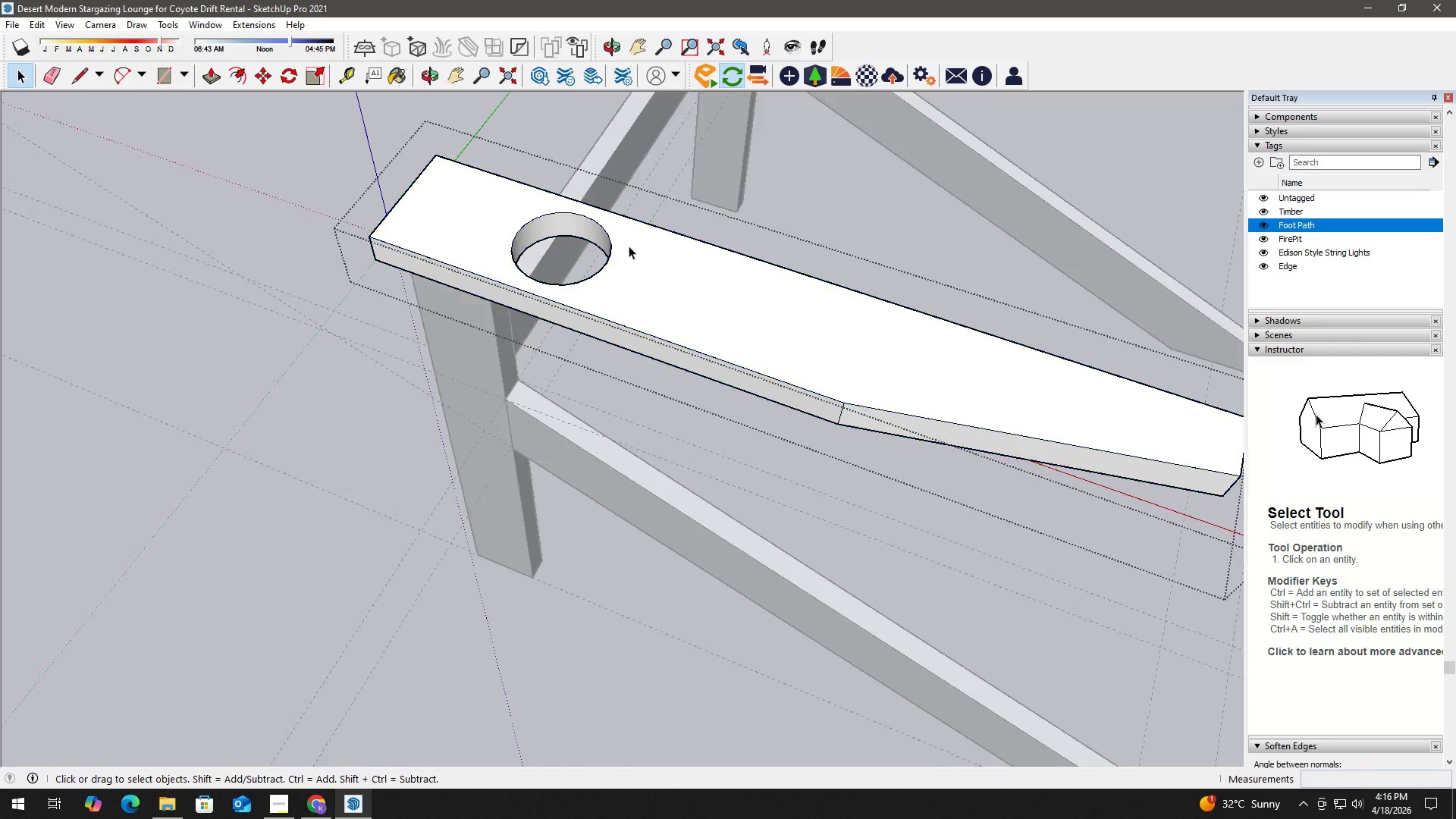 
triple_click([629, 246])
 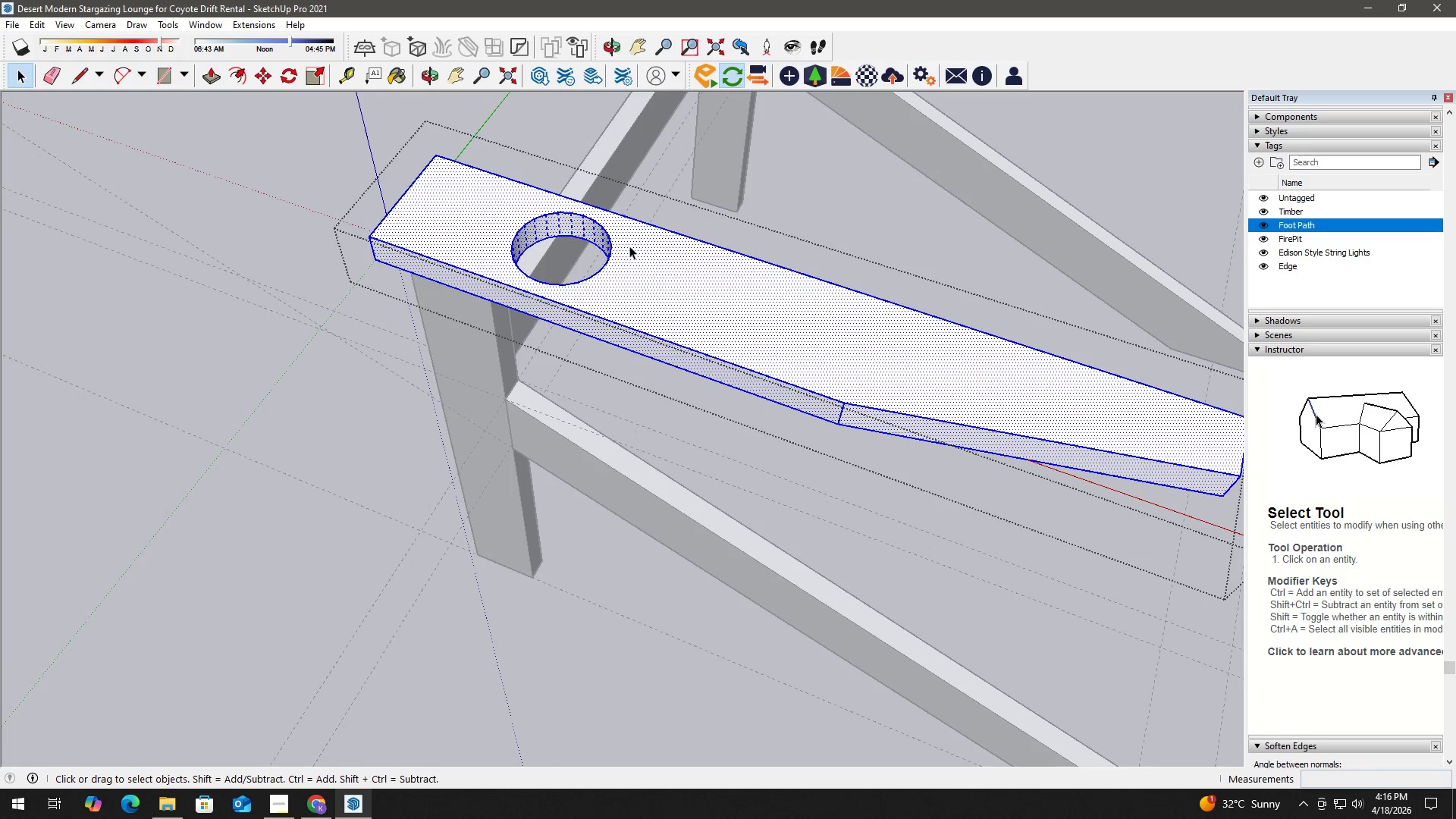 
scroll: coordinate [597, 238], scroll_direction: up, amount: 4.0
 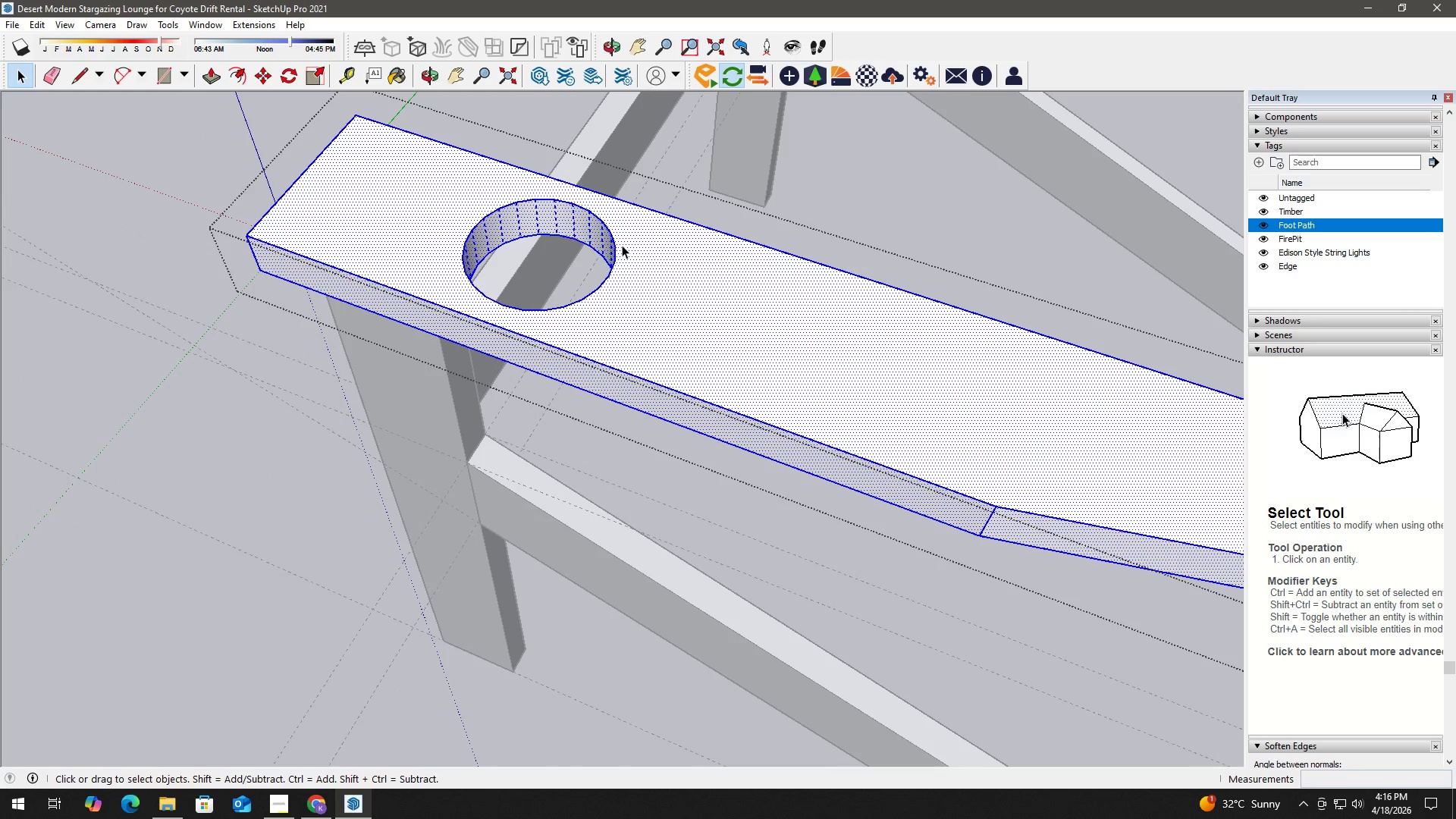 
double_click([622, 245])
 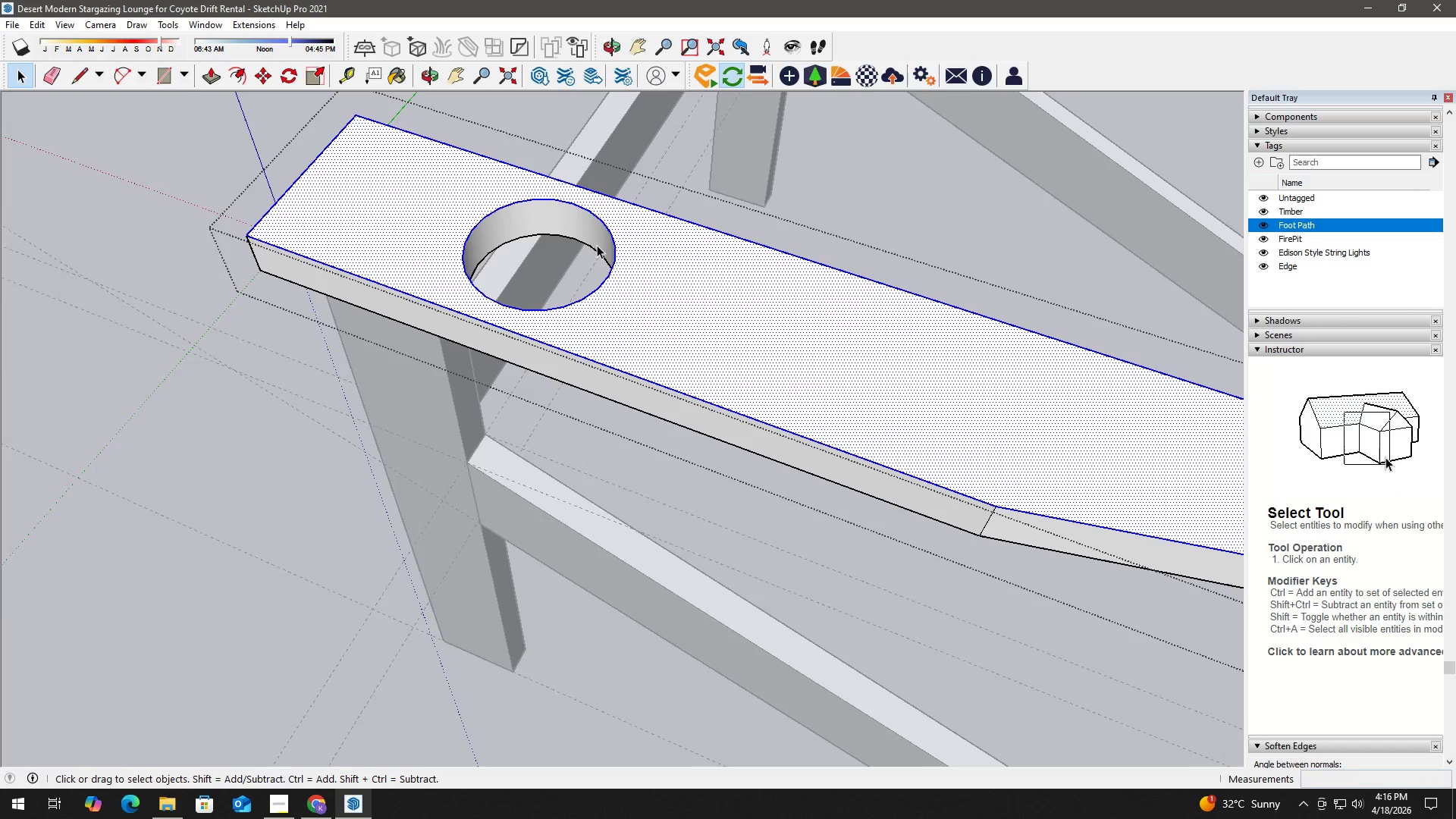 
scroll: coordinate [585, 246], scroll_direction: up, amount: 2.0
 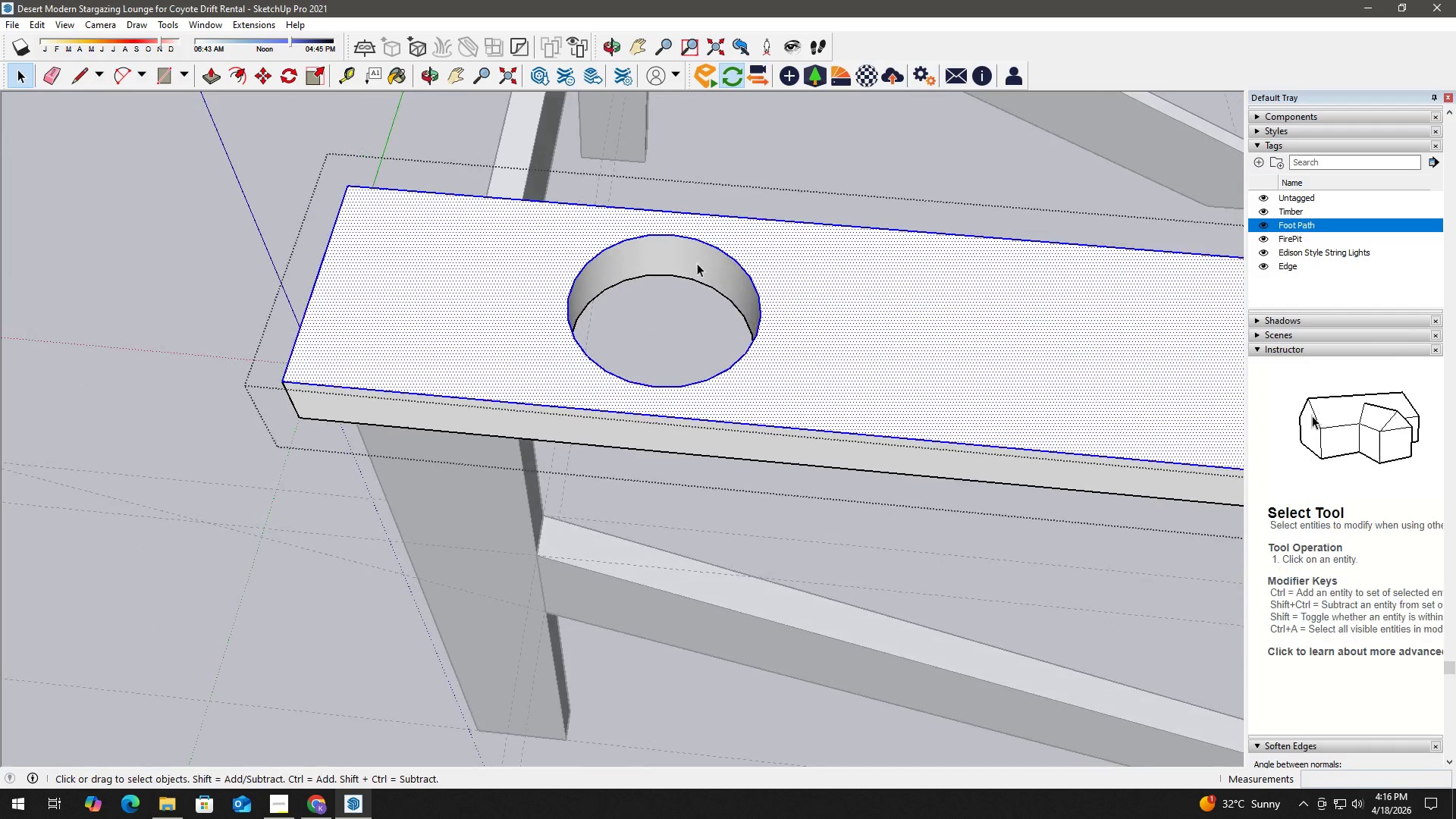 
left_click([667, 256])
 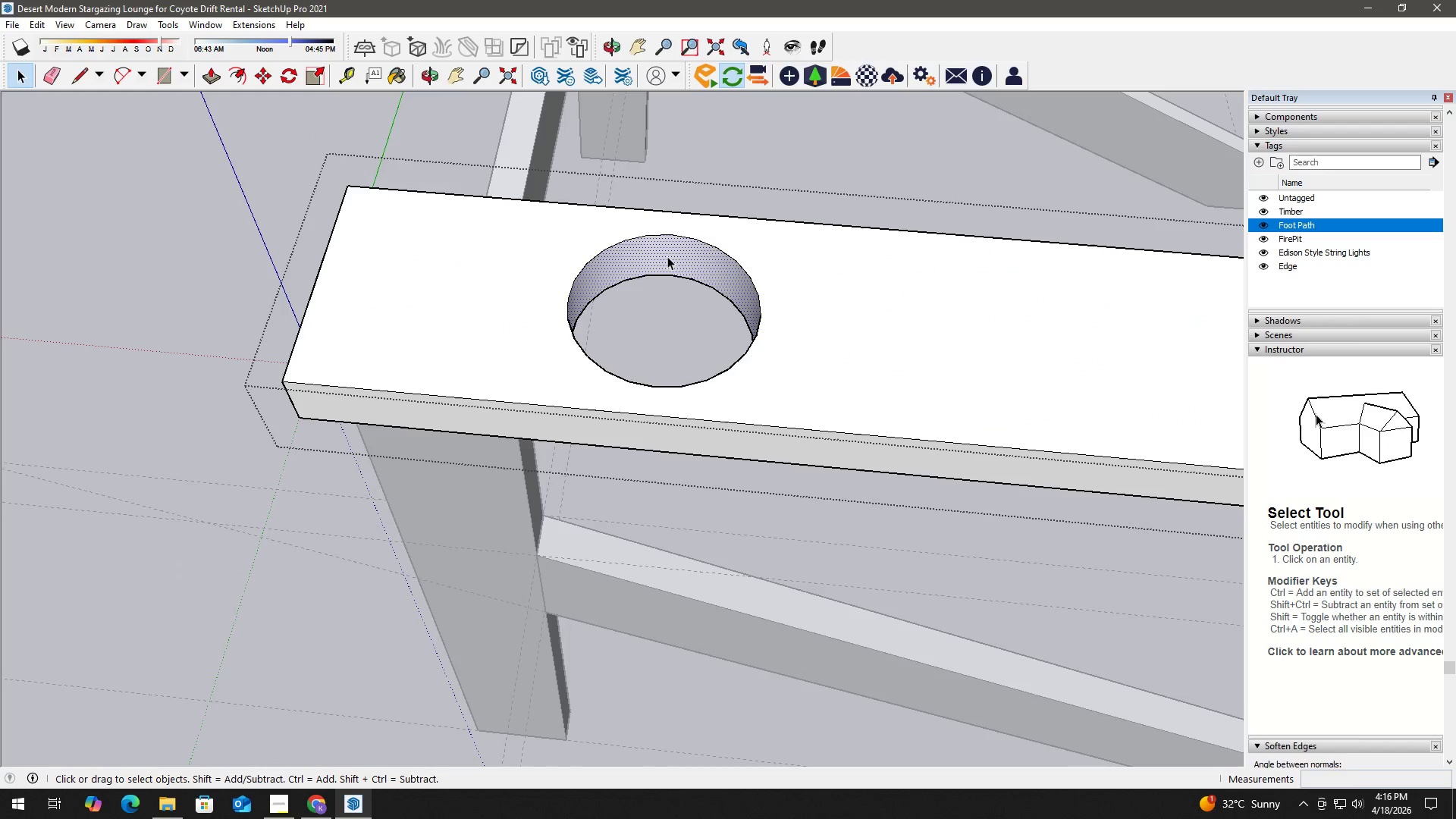 
double_click([667, 256])
 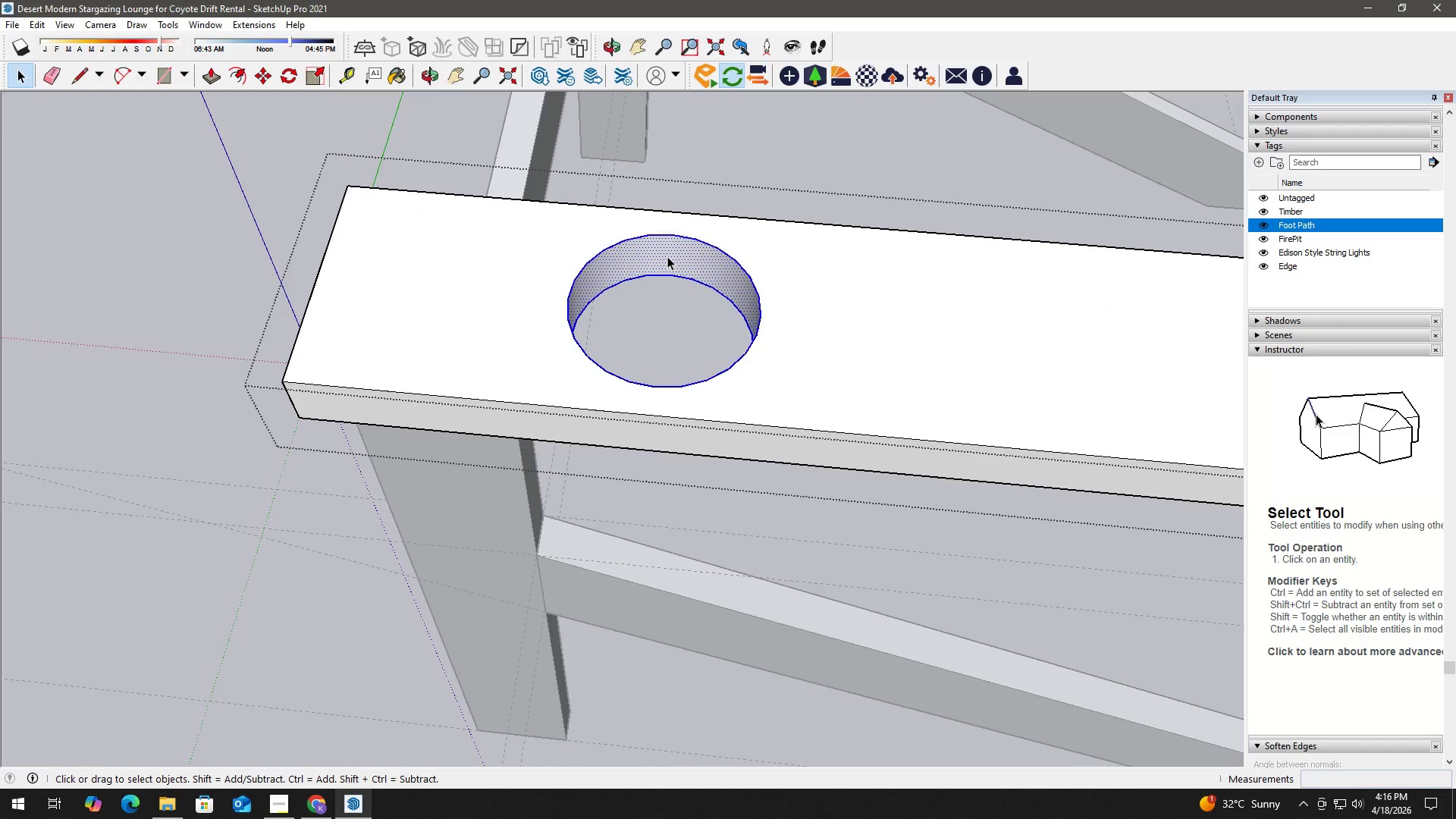 
triple_click([667, 256])
 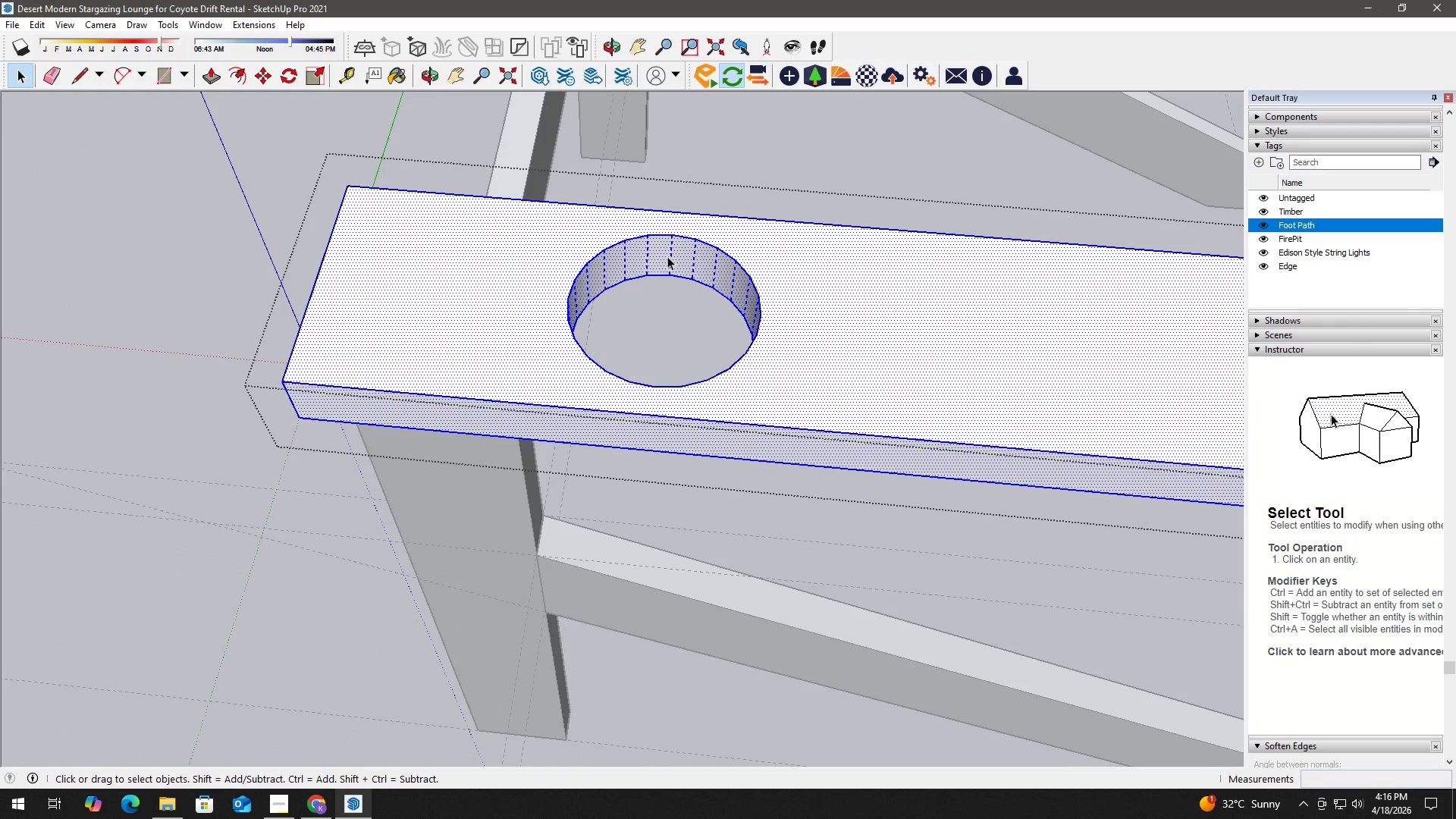 
triple_click([667, 256])
 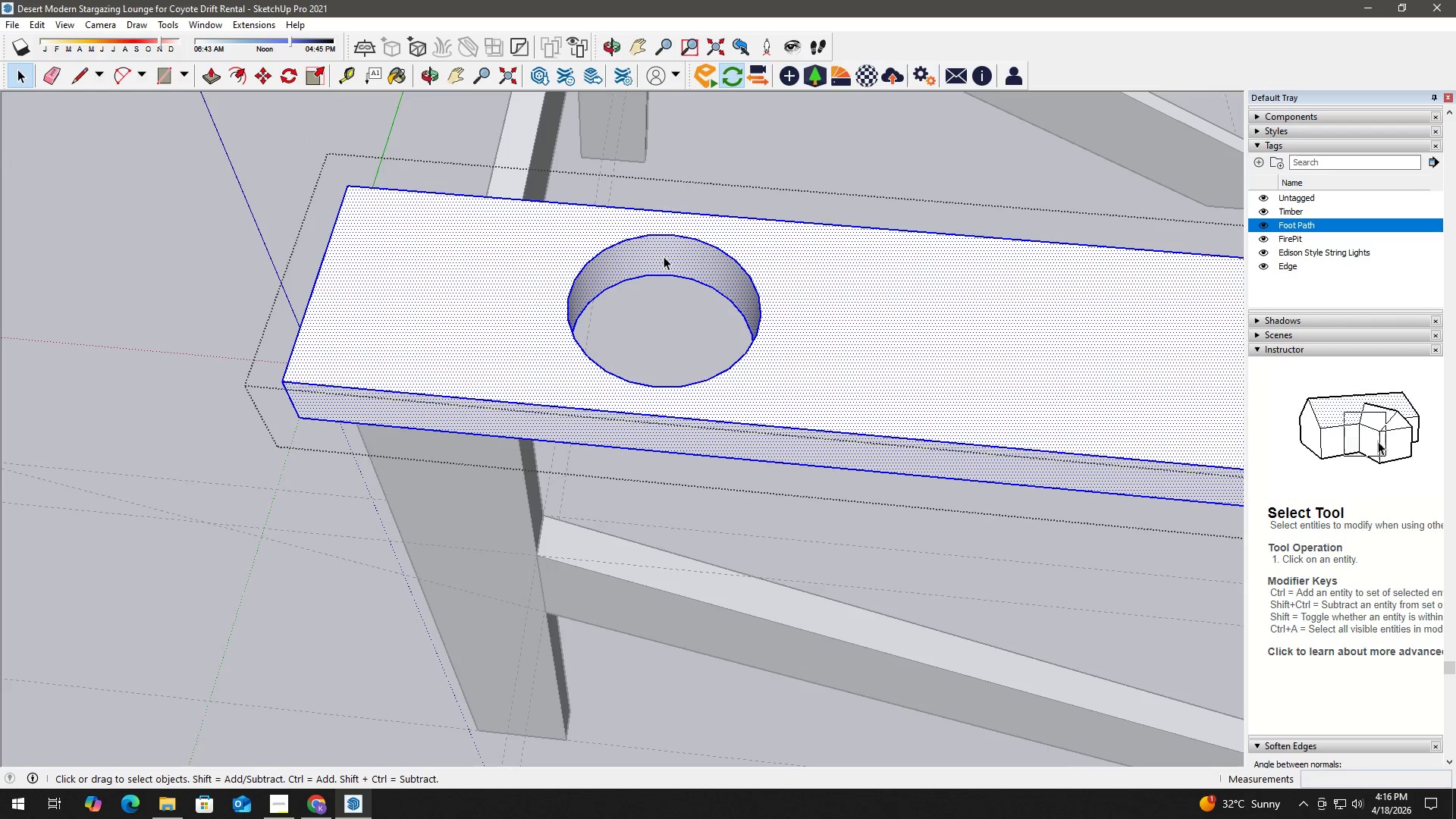 
key(Delete)
 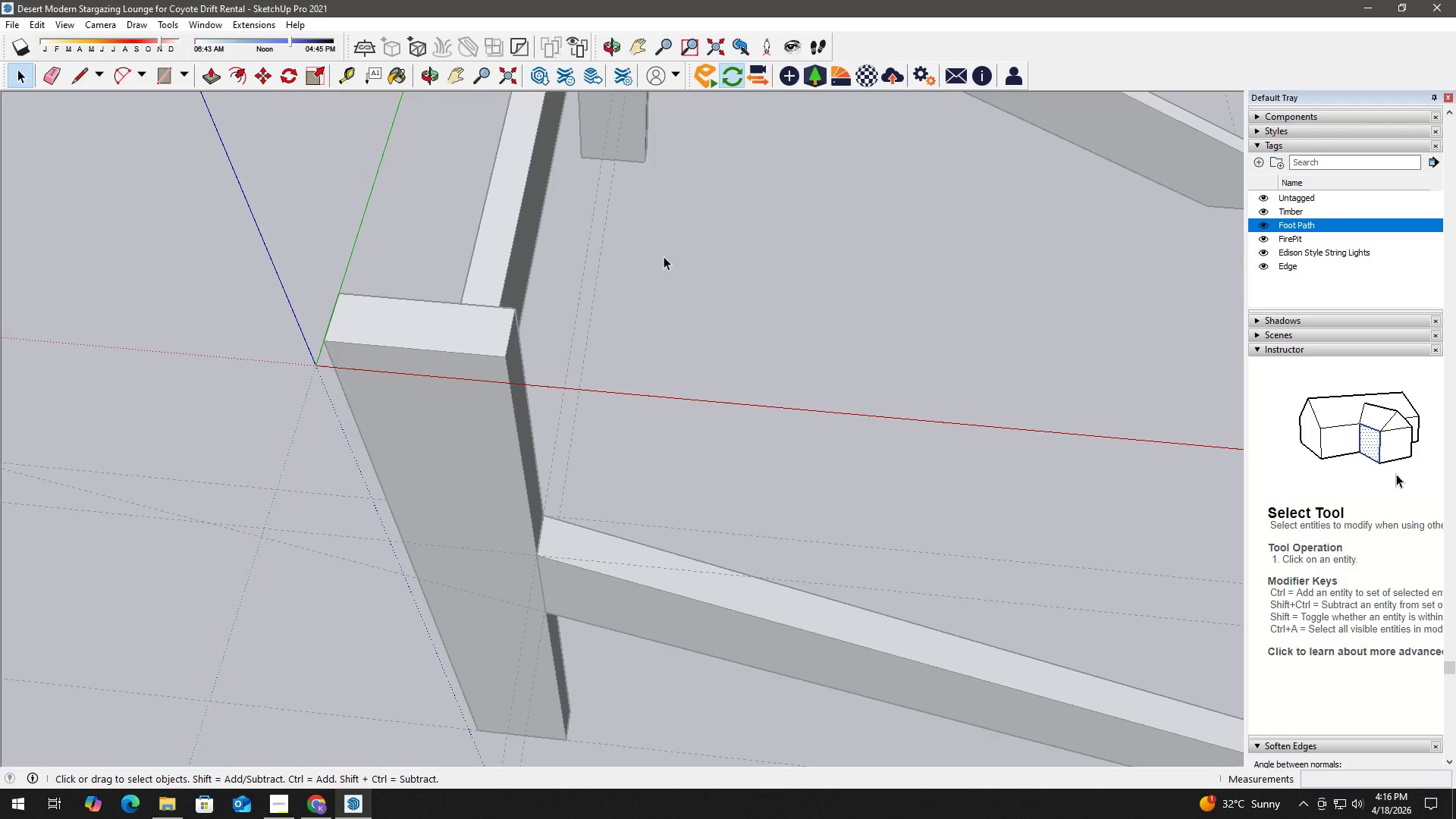 
scroll: coordinate [658, 268], scroll_direction: down, amount: 3.0
 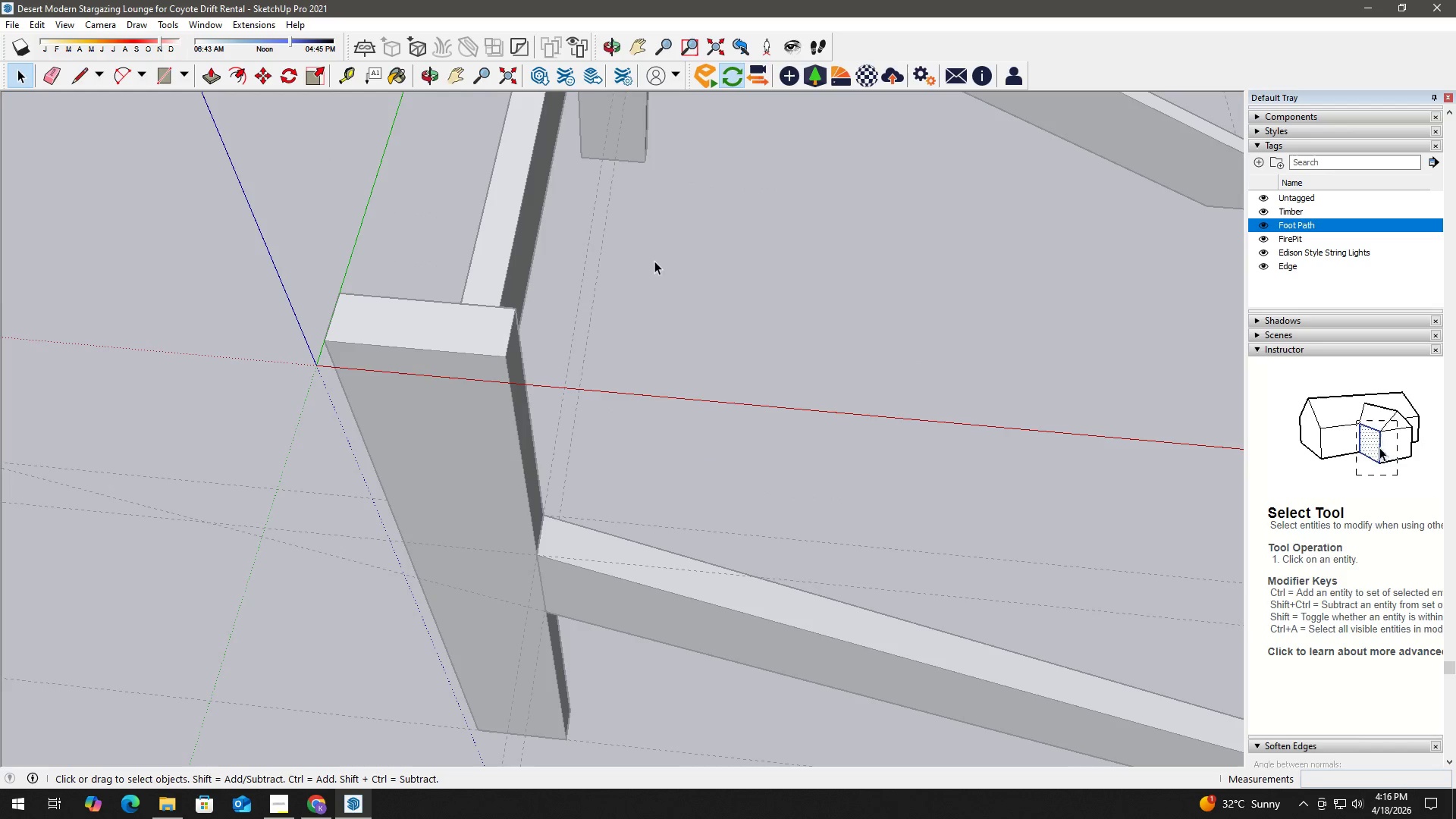 
key(Control+Z)
 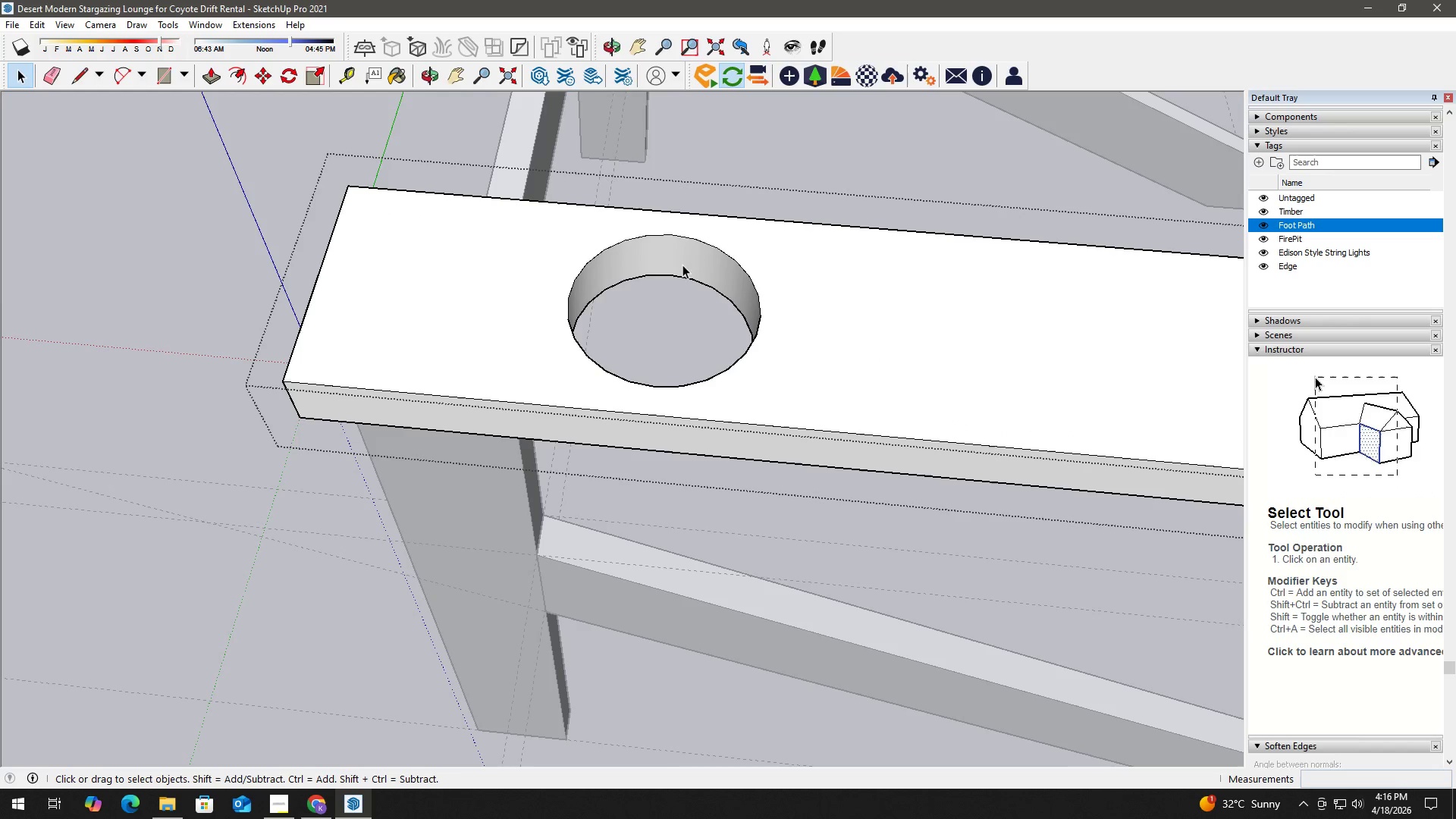 
left_click([691, 265])
 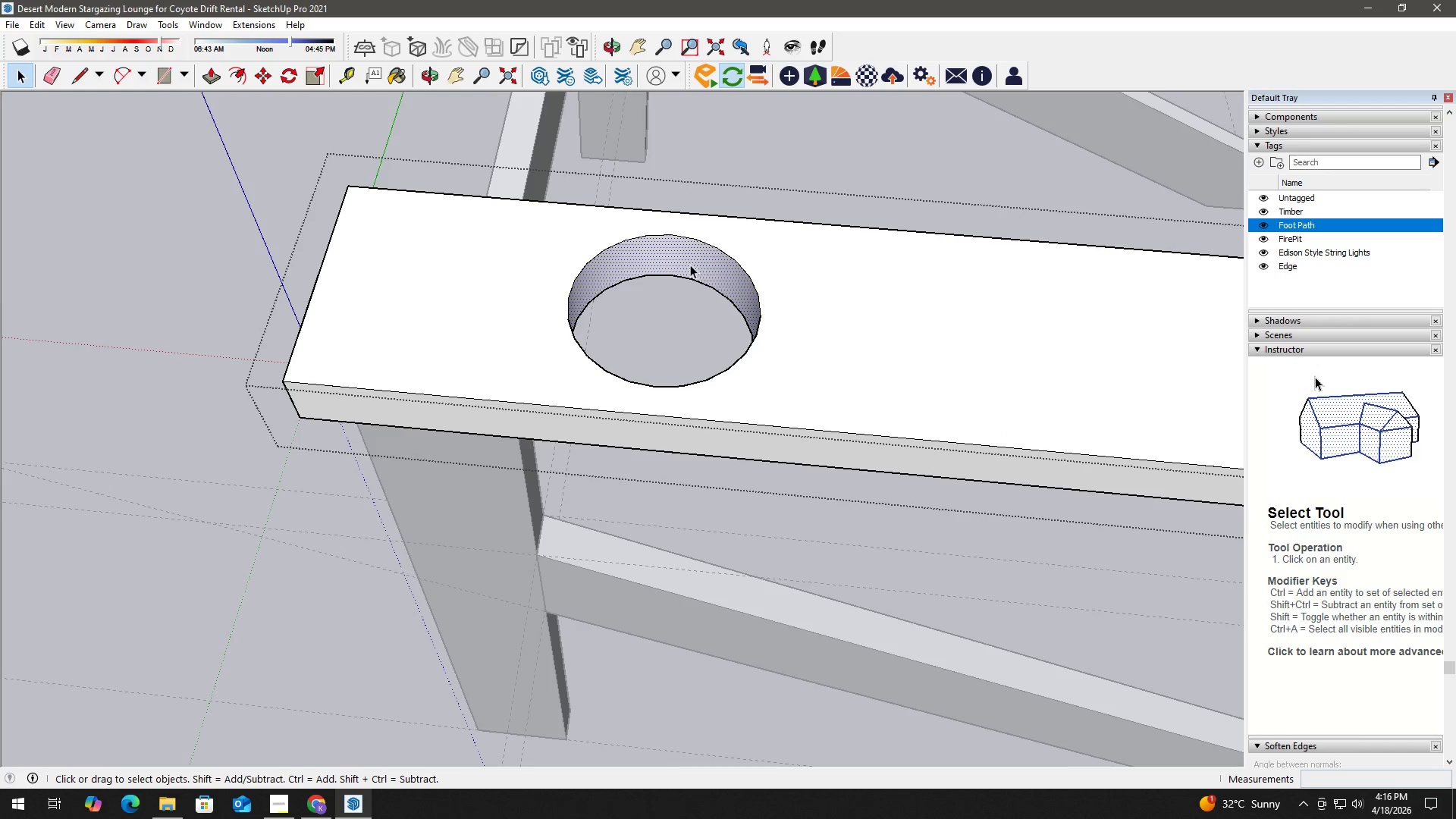 
scroll: coordinate [748, 295], scroll_direction: down, amount: 3.0
 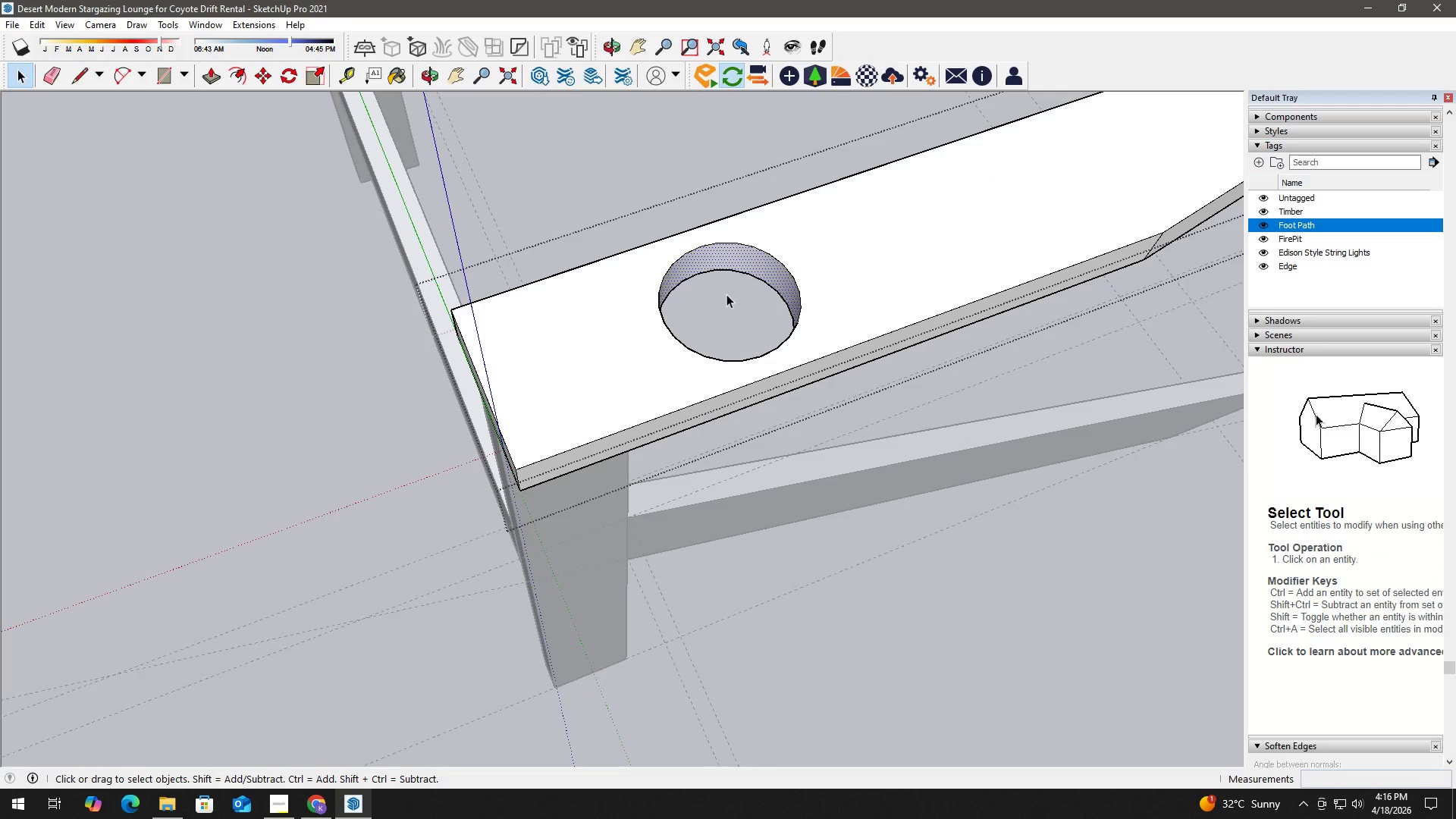 
key(L)
 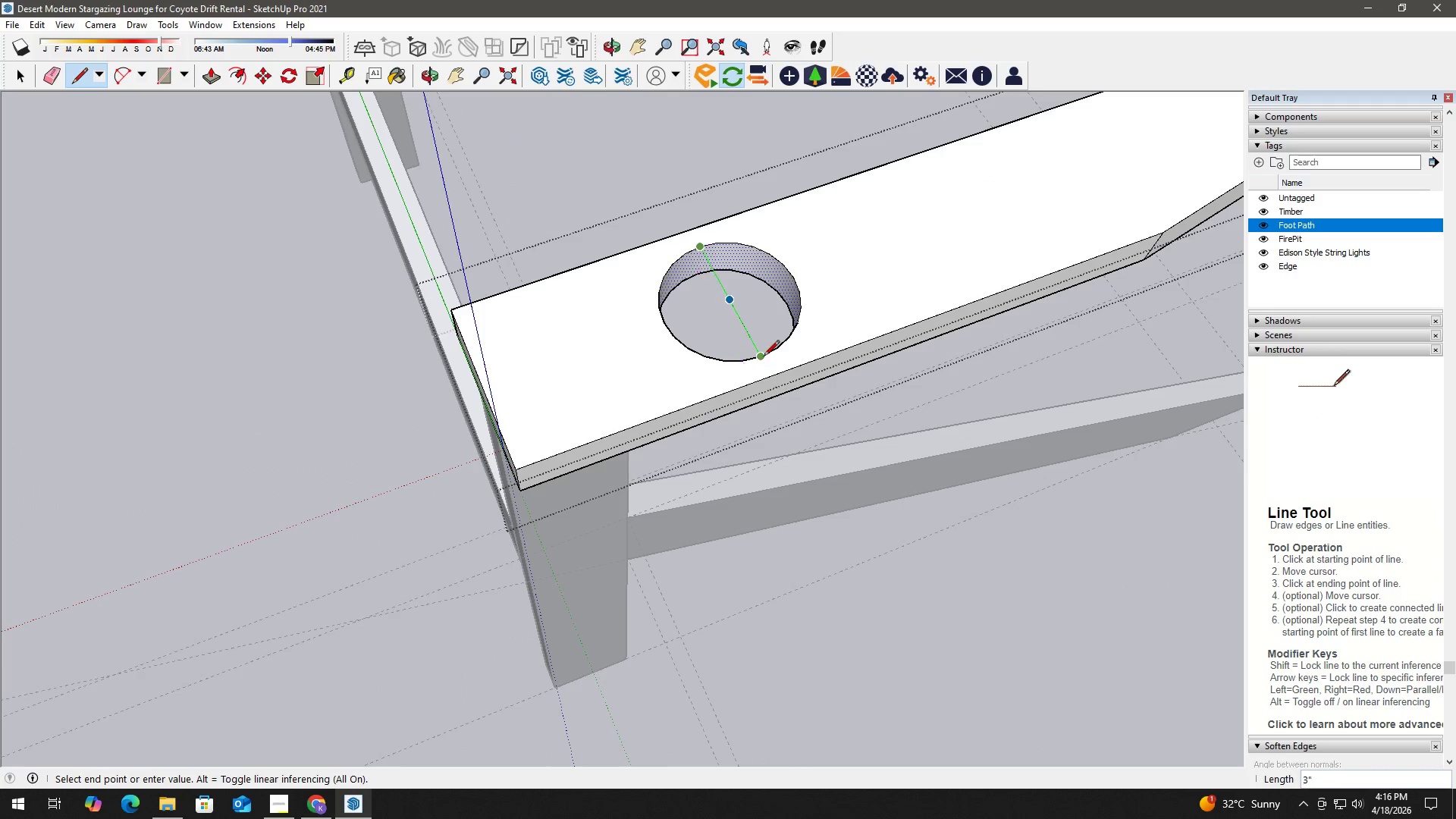 
left_click([765, 355])
 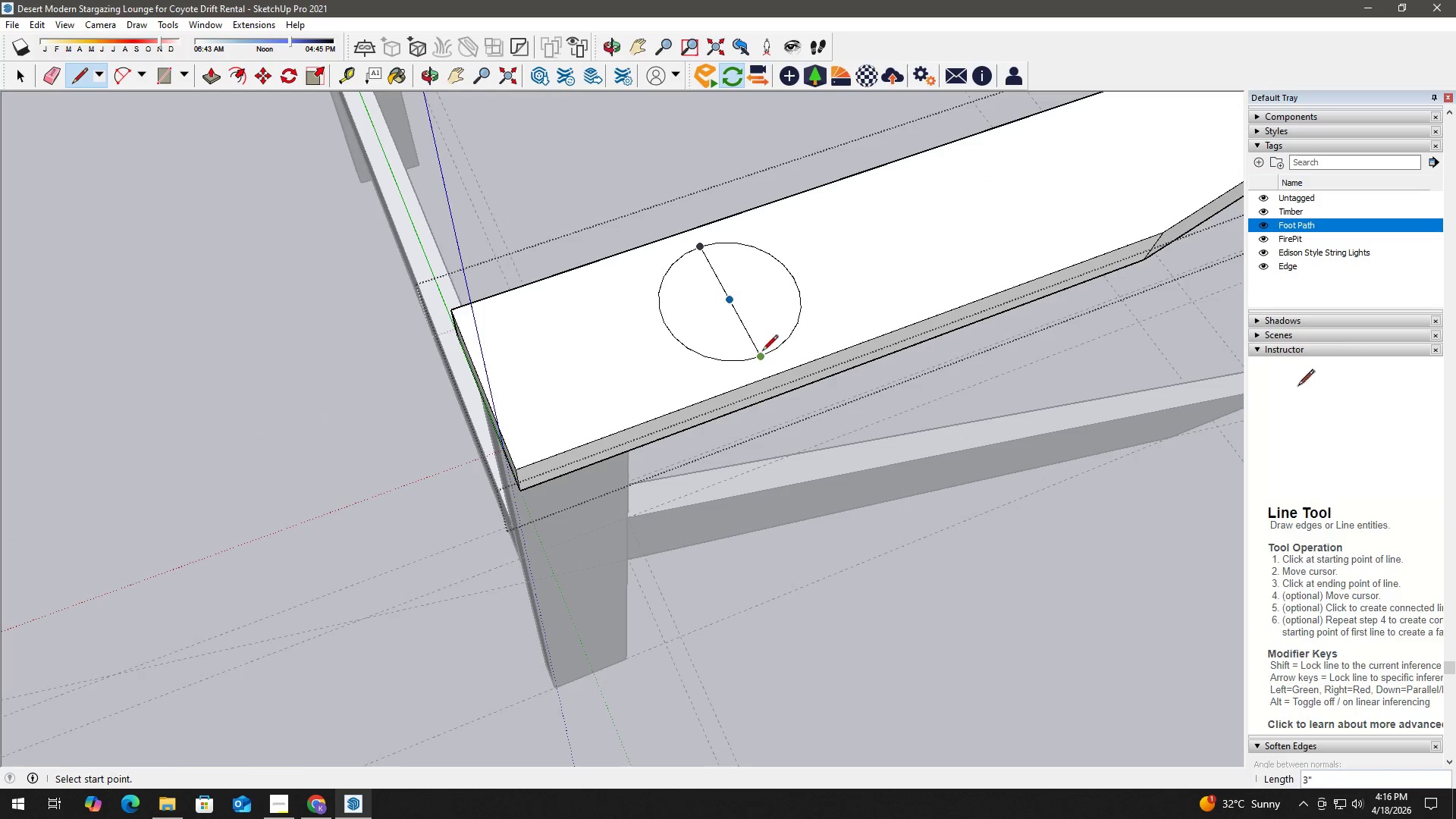 
type( ehl)
 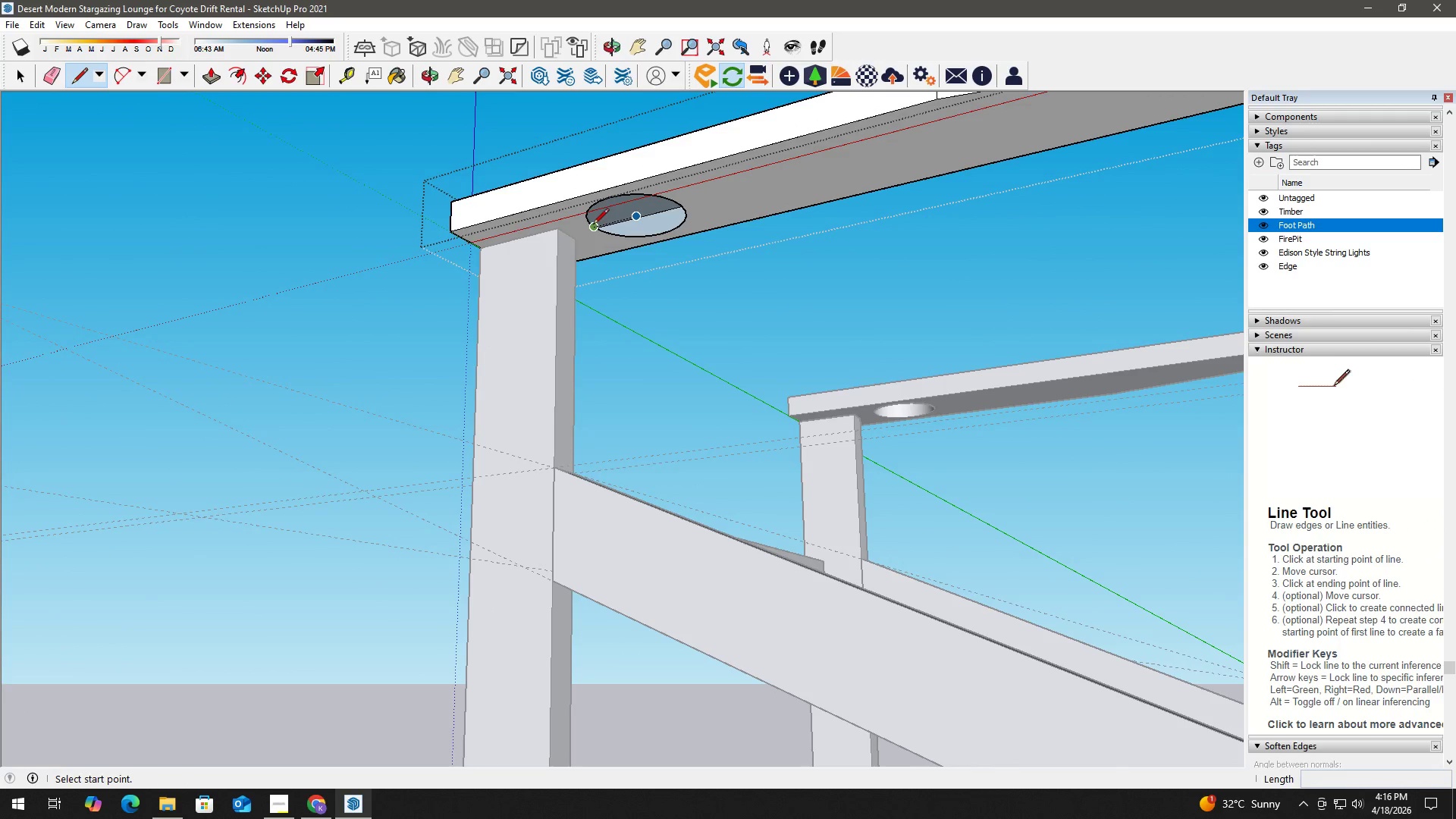 
left_click_drag(start_coordinate=[652, 325], to_coordinate=[807, 268])
 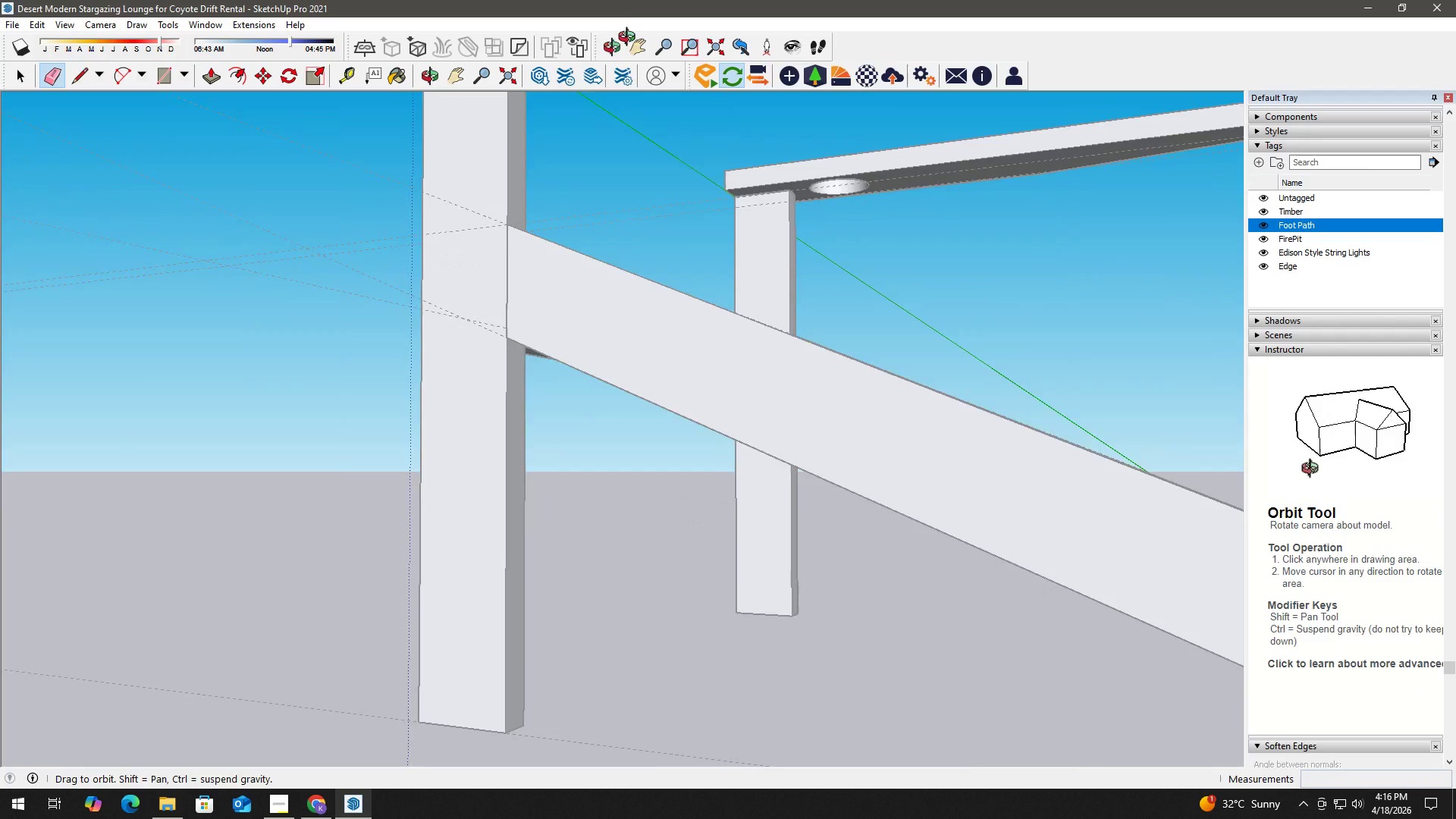 
left_click_drag(start_coordinate=[612, 148], to_coordinate=[696, 486])
 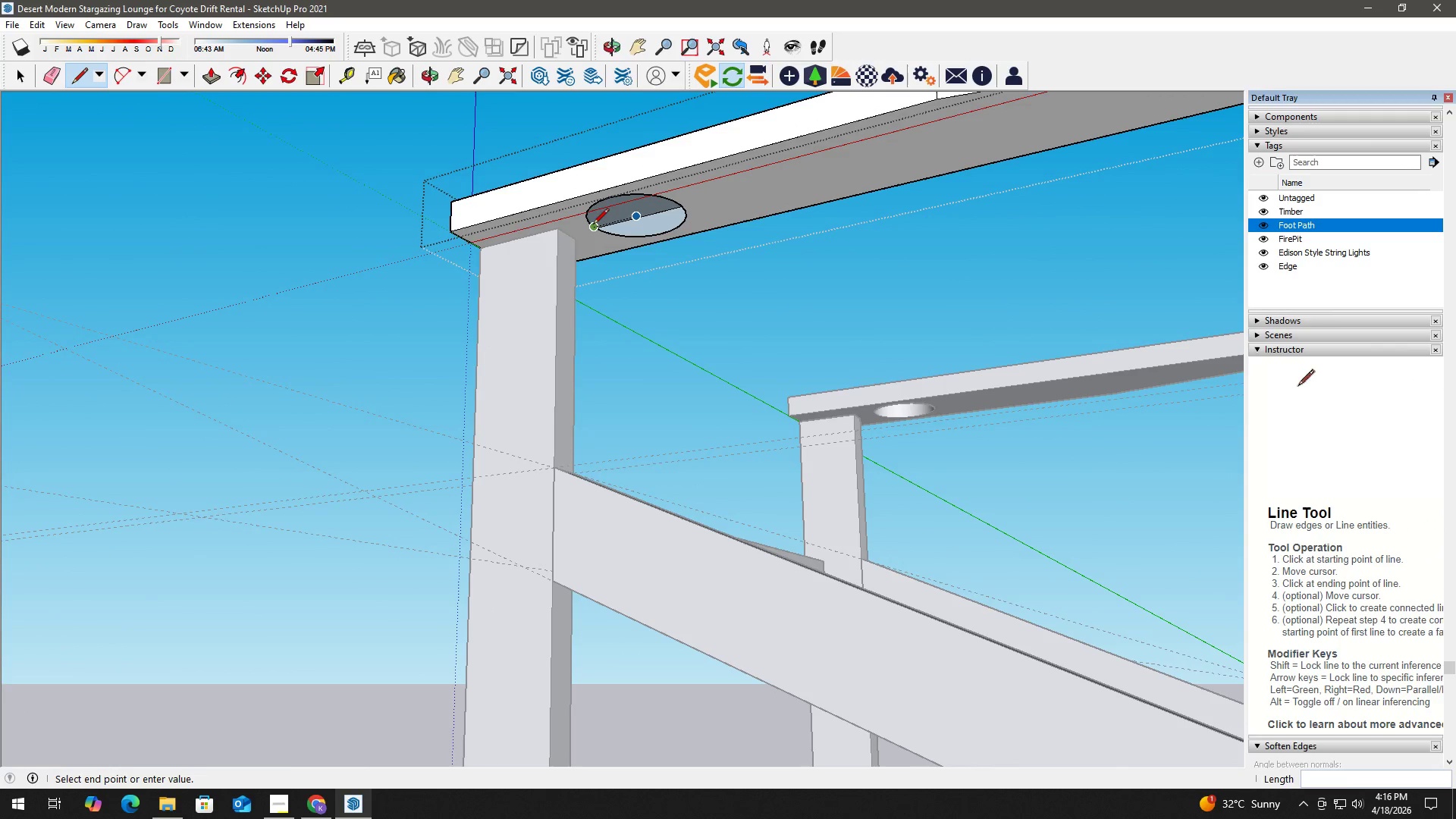 
left_click([684, 209])
 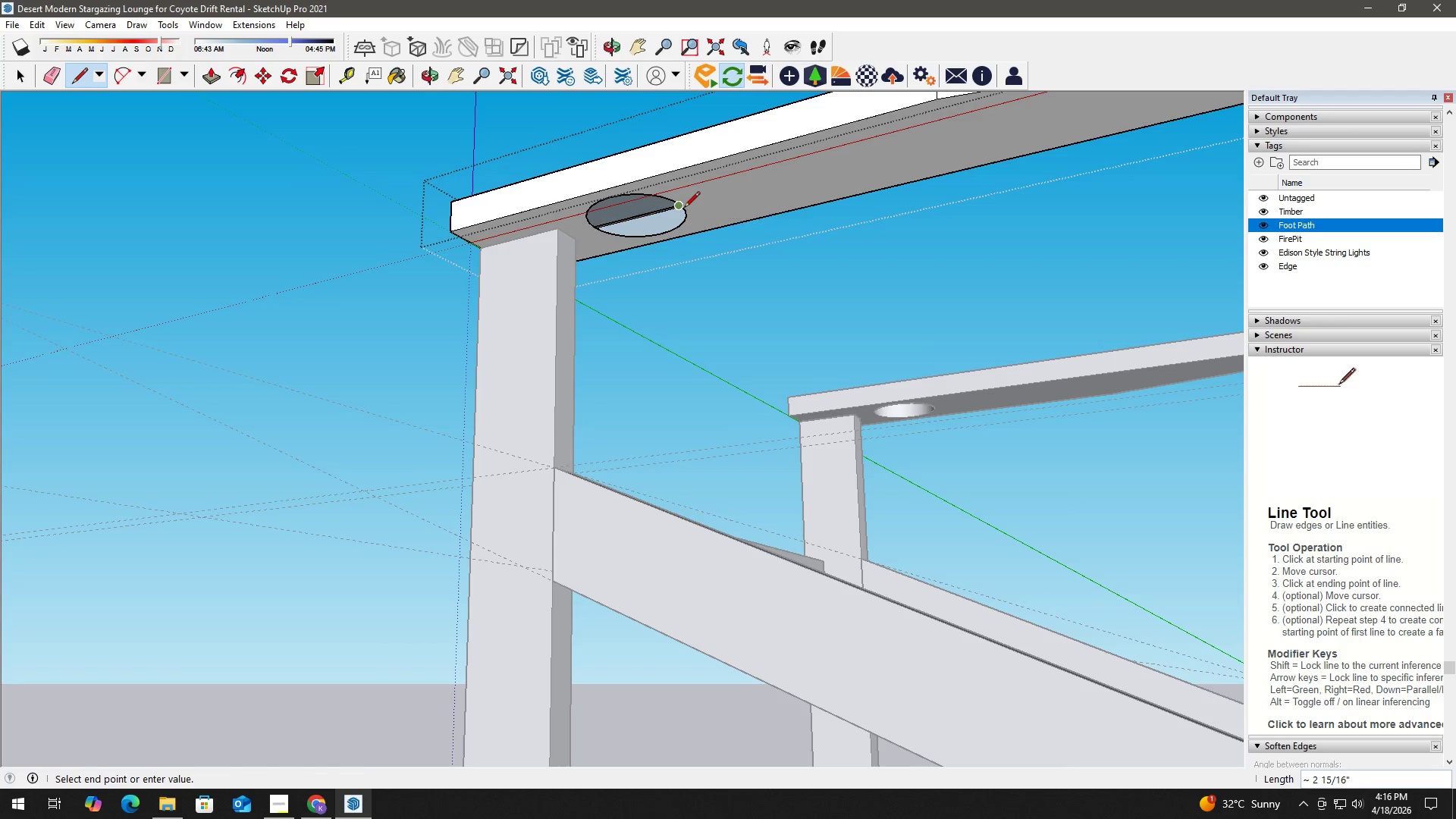 
key(Space)
 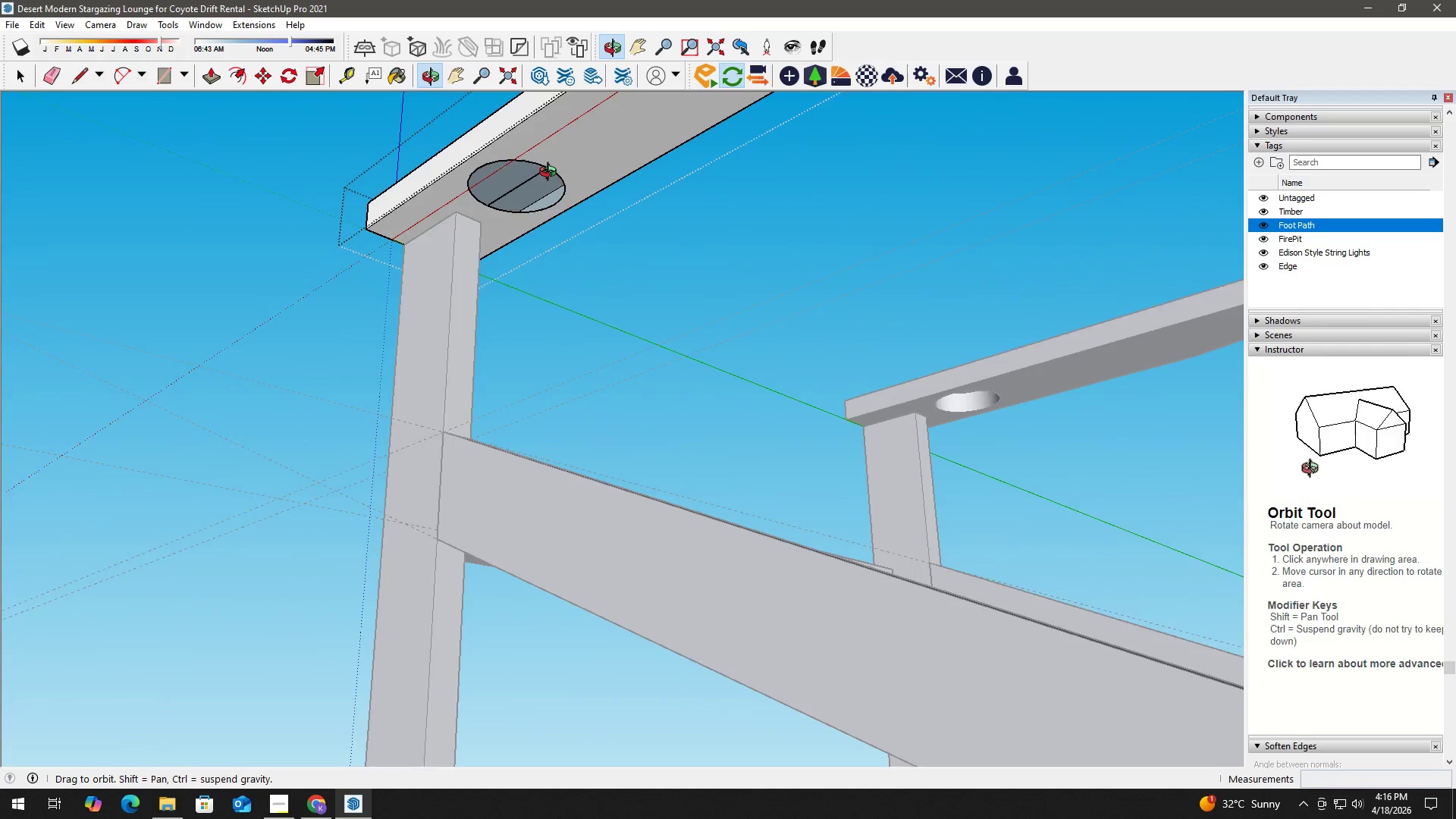 
key(Control+ControlLeft)
 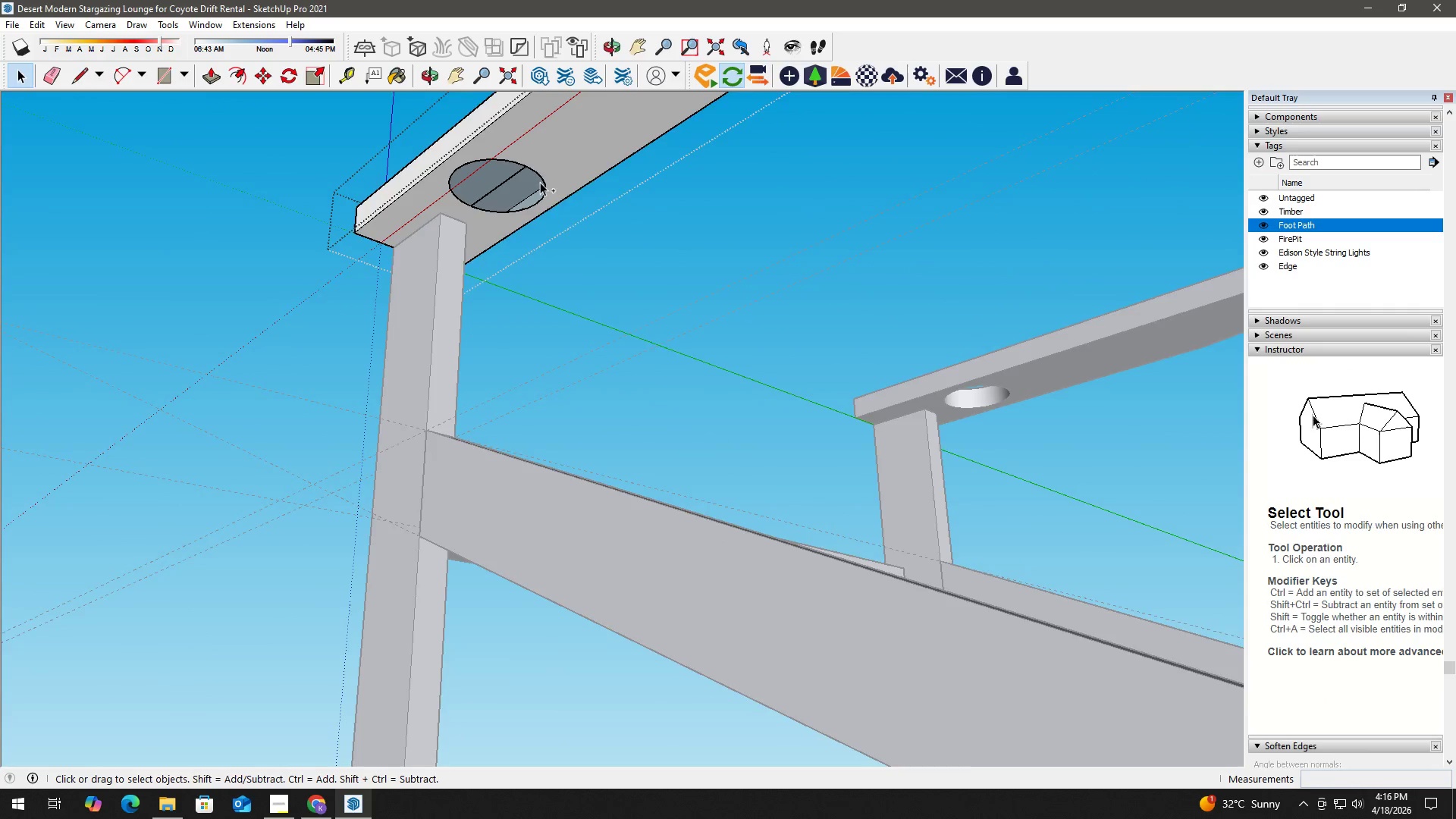 
key(Control+ControlLeft)
 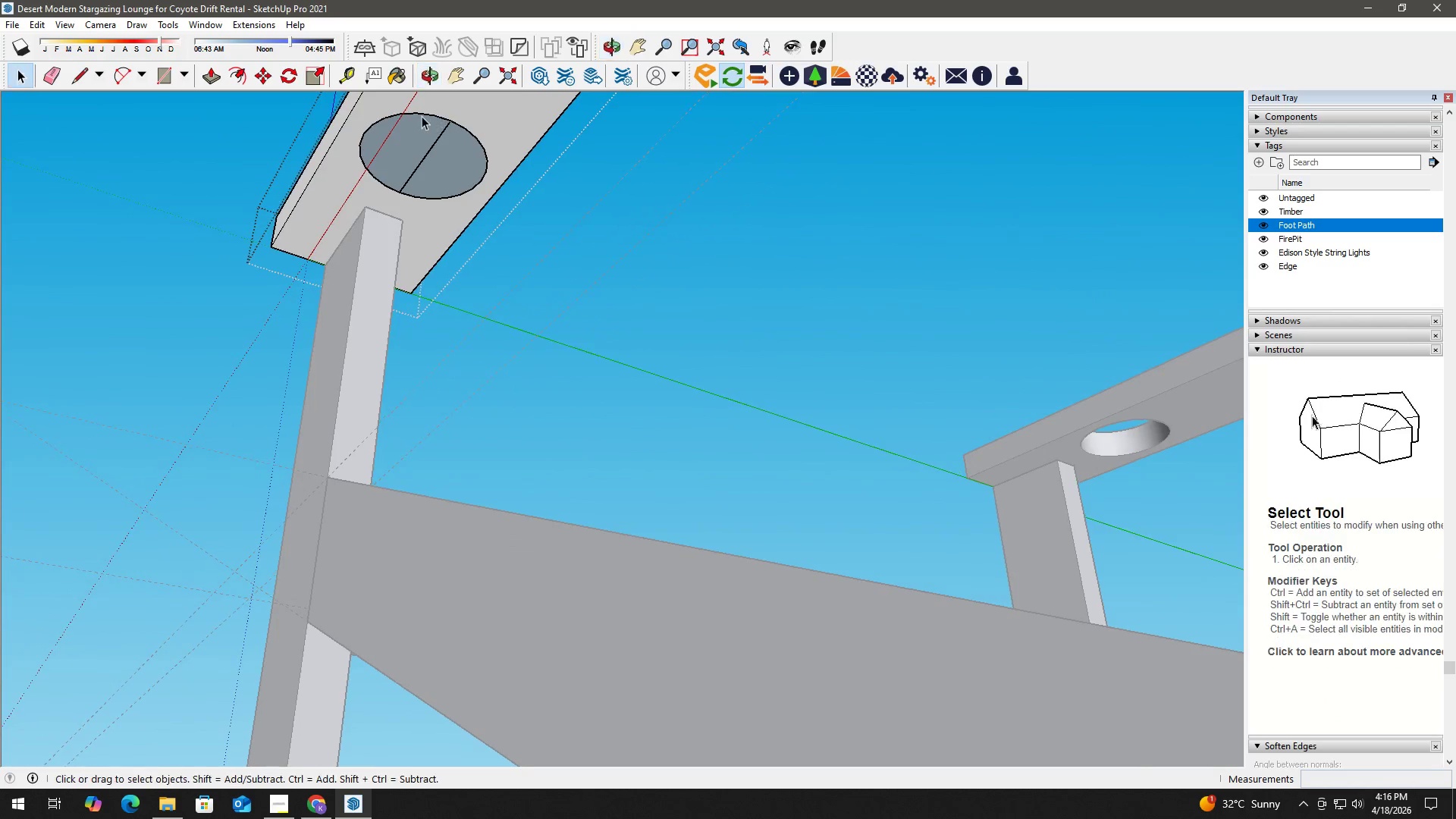 
scroll: coordinate [521, 177], scroll_direction: up, amount: 3.0
 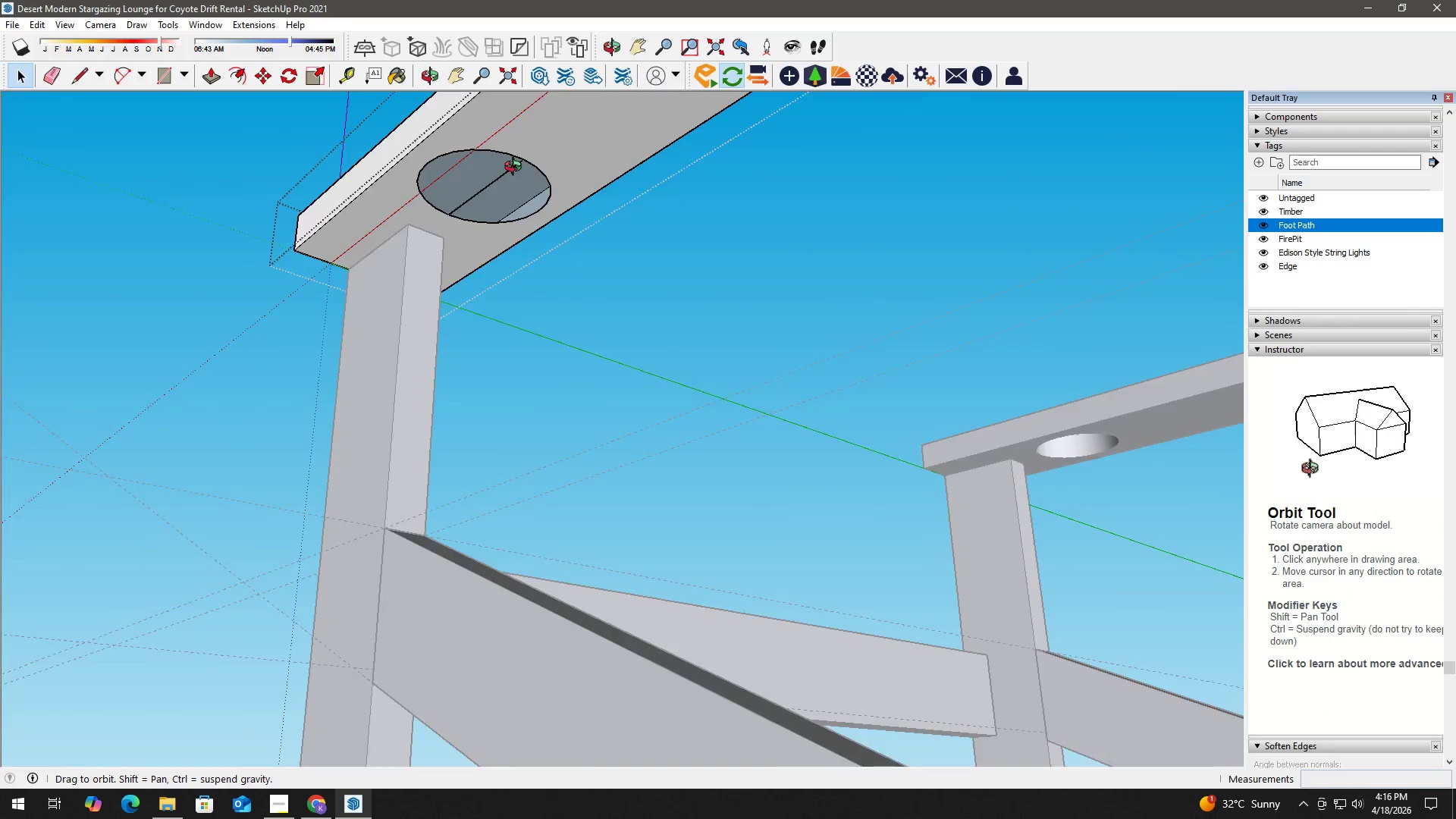 
key(H)
 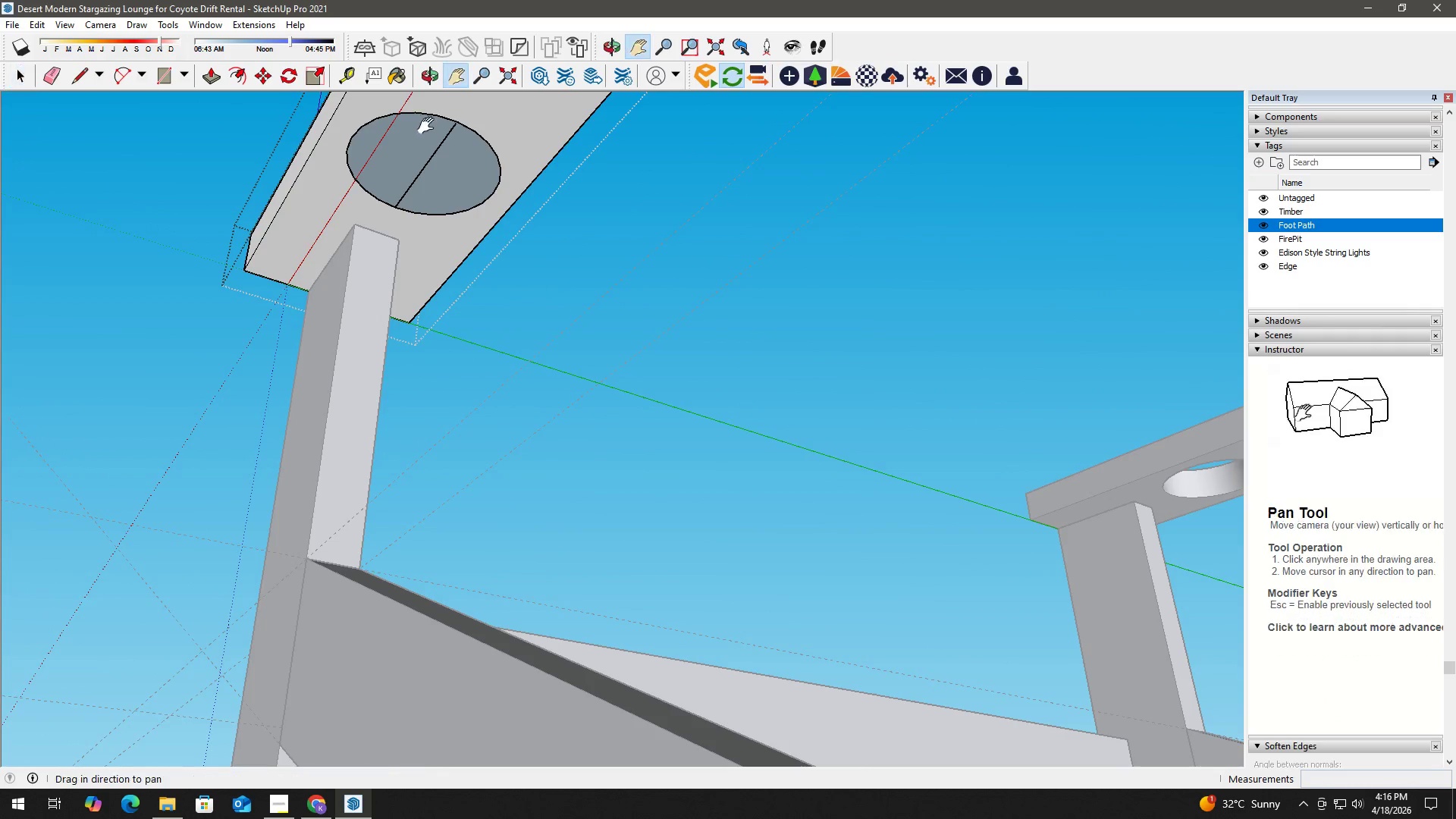 
scroll: coordinate [422, 116], scroll_direction: up, amount: 2.0
 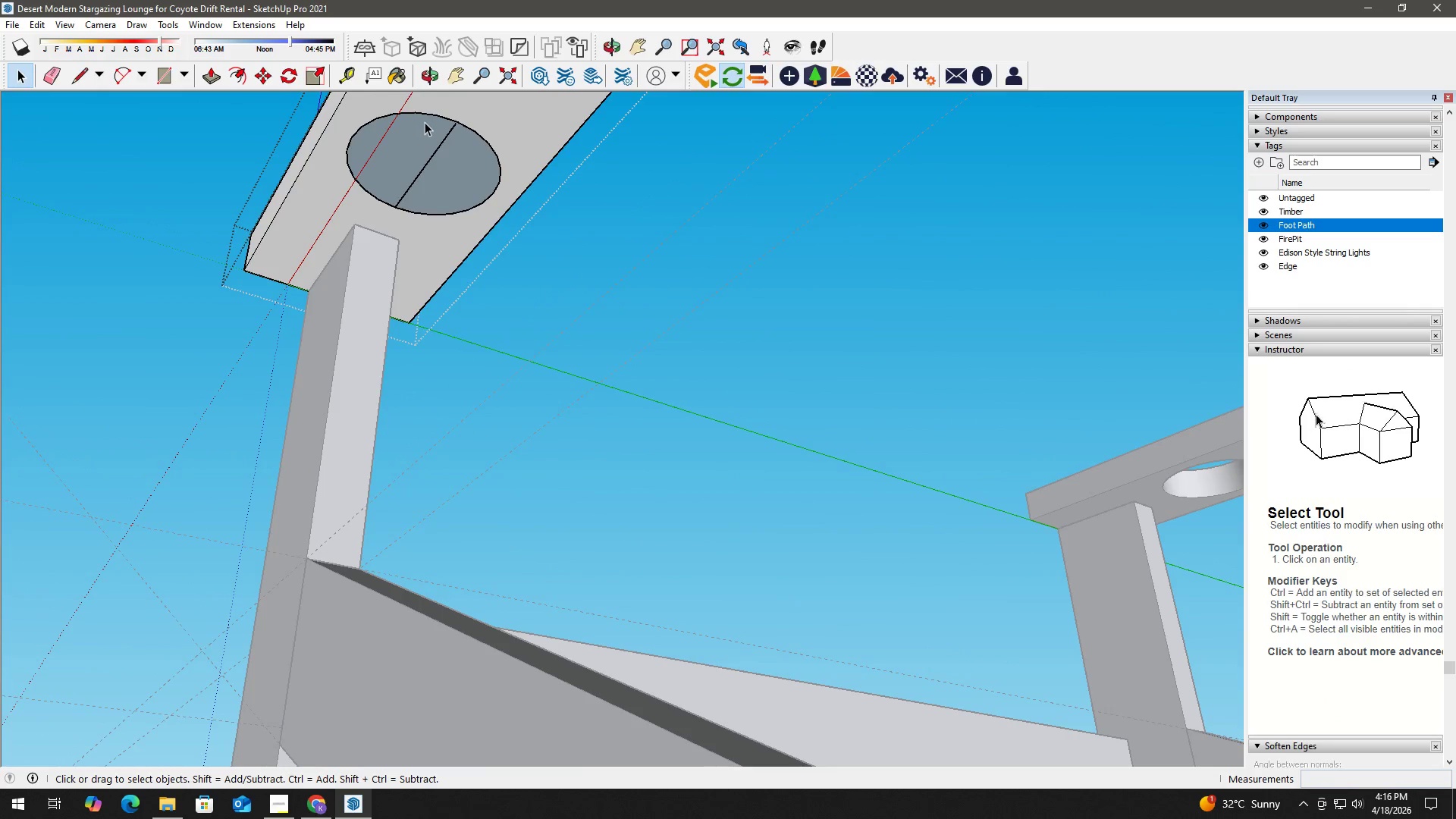 
left_click_drag(start_coordinate=[430, 127], to_coordinate=[457, 202])
 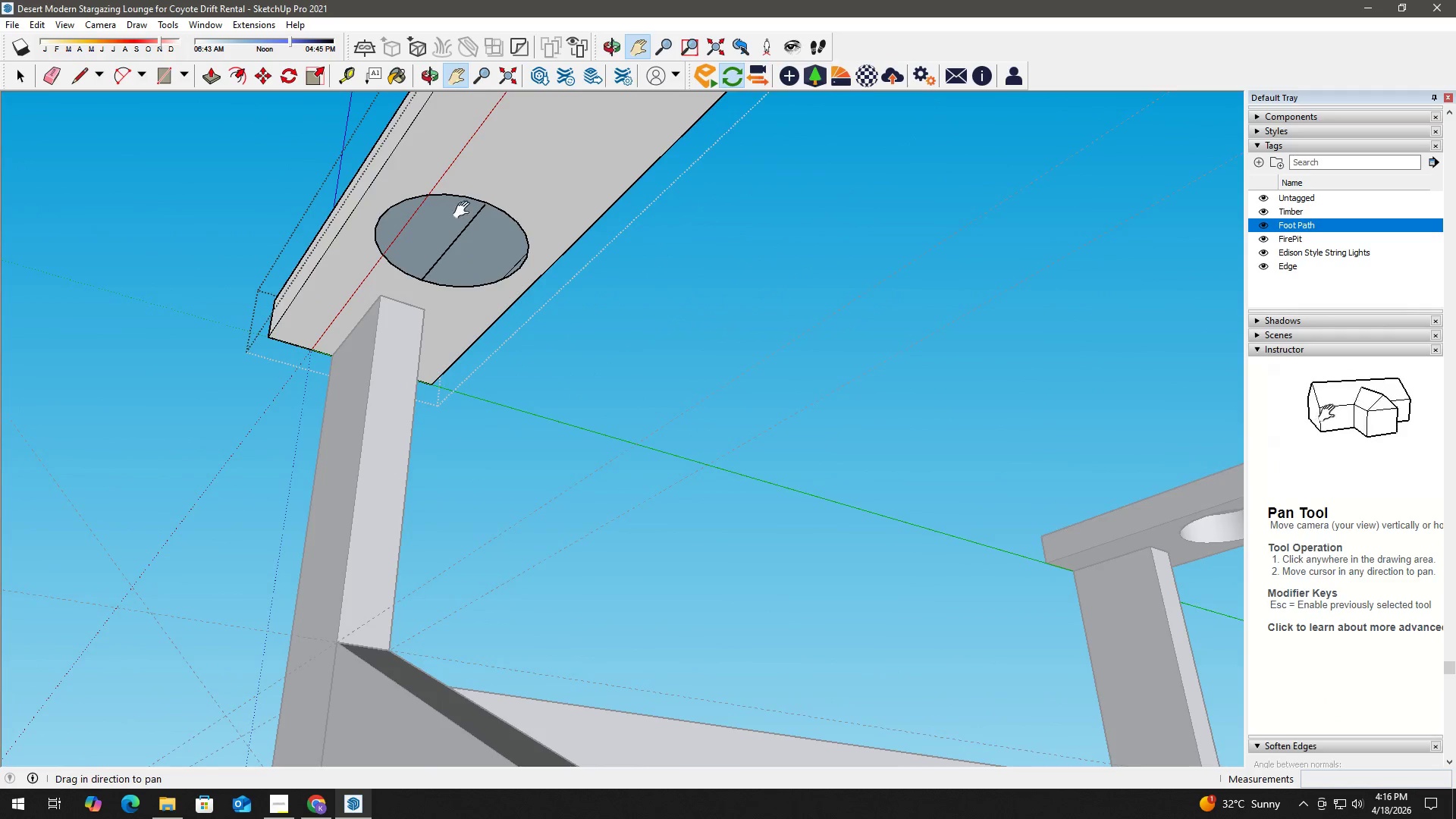 
key(Control+ControlLeft)
 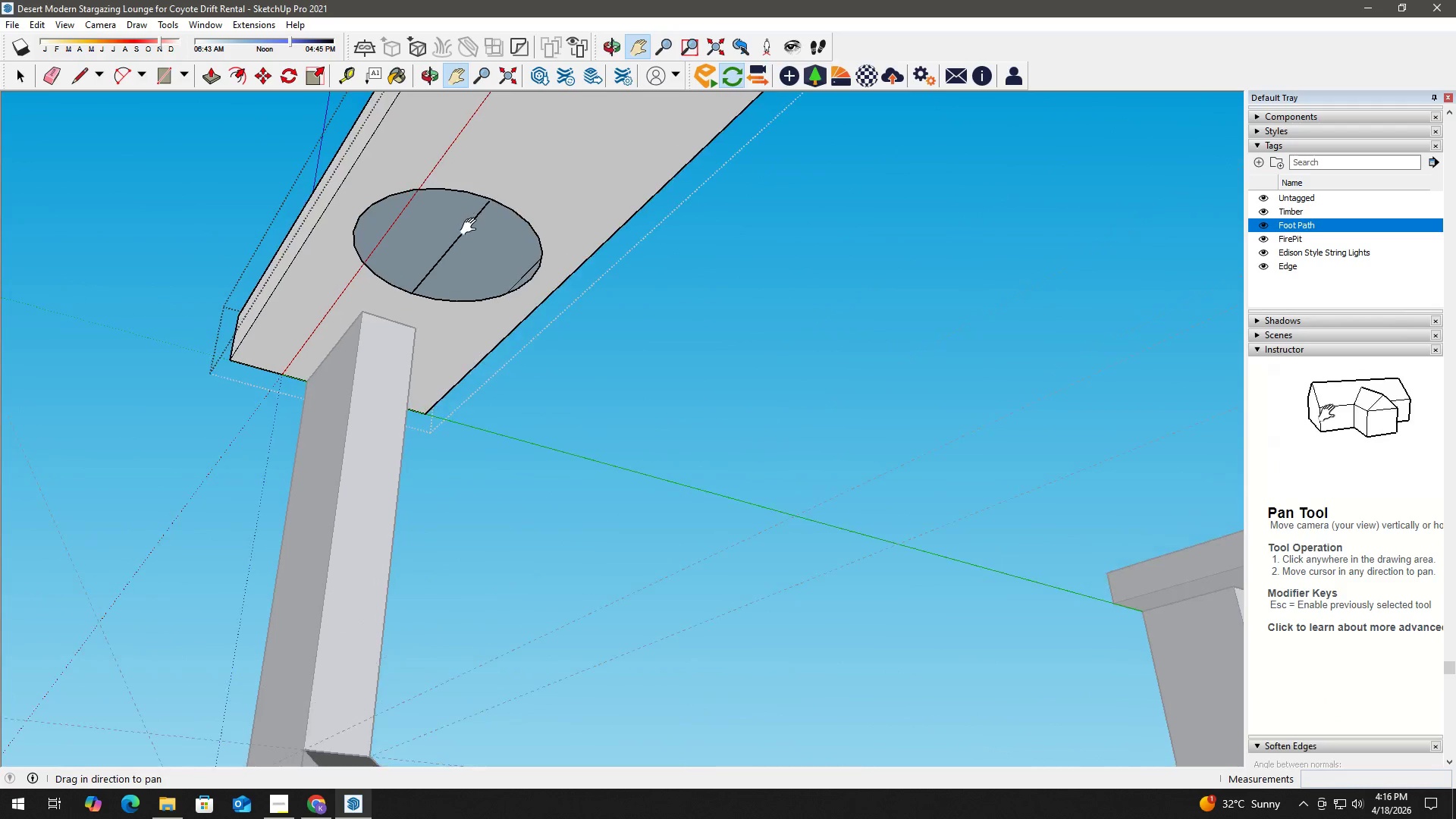 
key(Control+Z)
 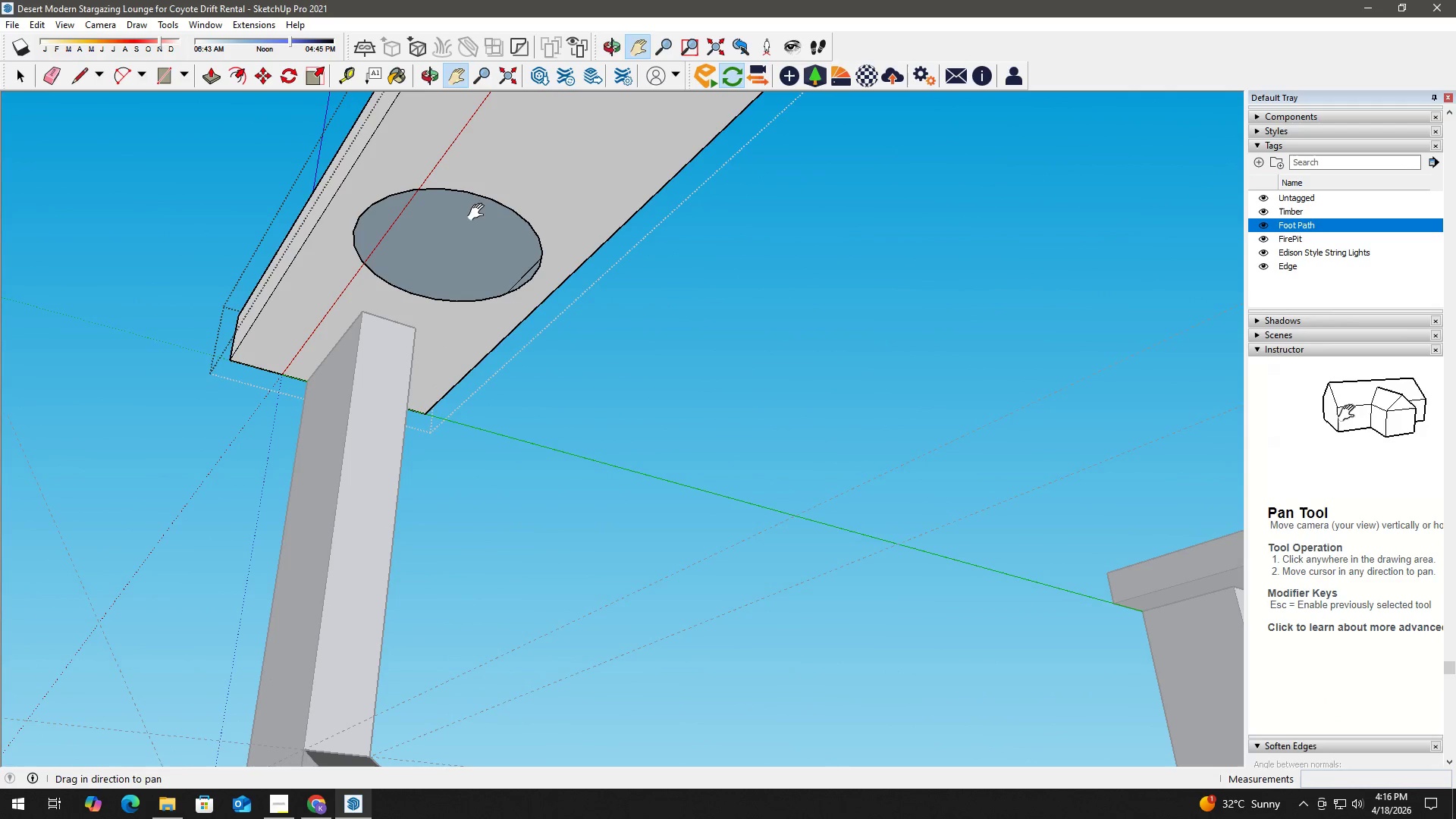 
key(Space)
 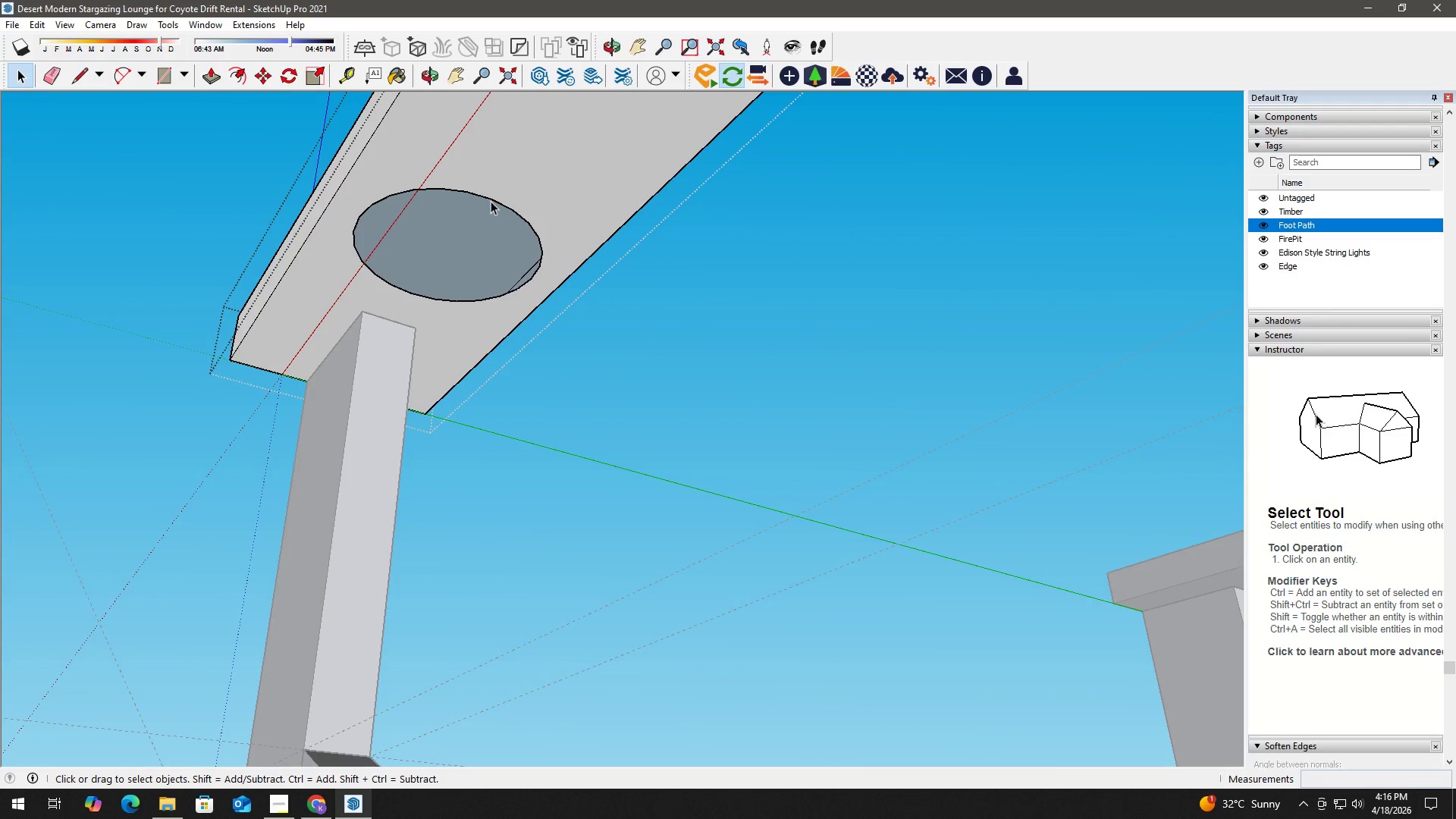 
scroll: coordinate [470, 224], scroll_direction: up, amount: 2.0
 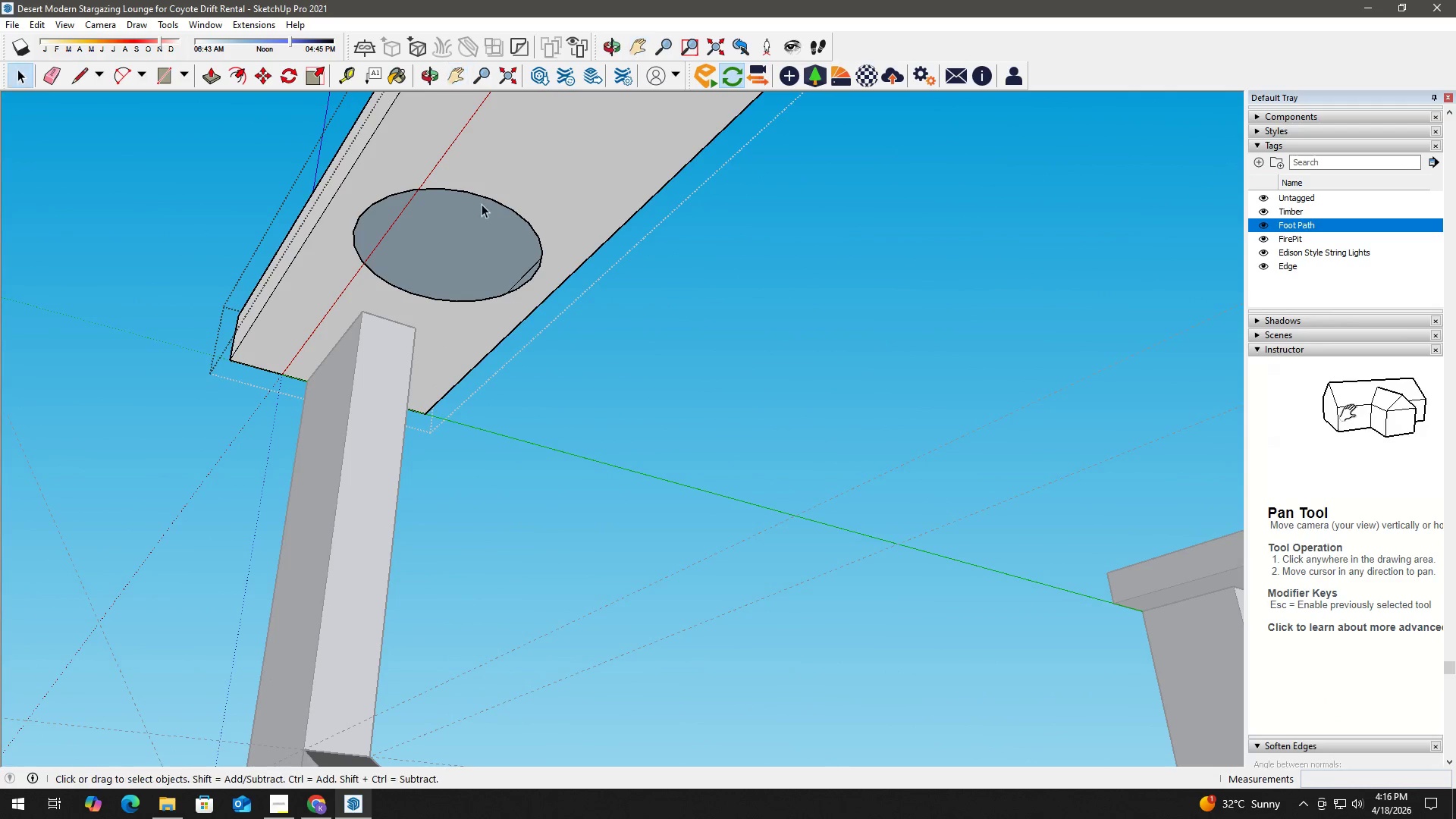 
key(L)
 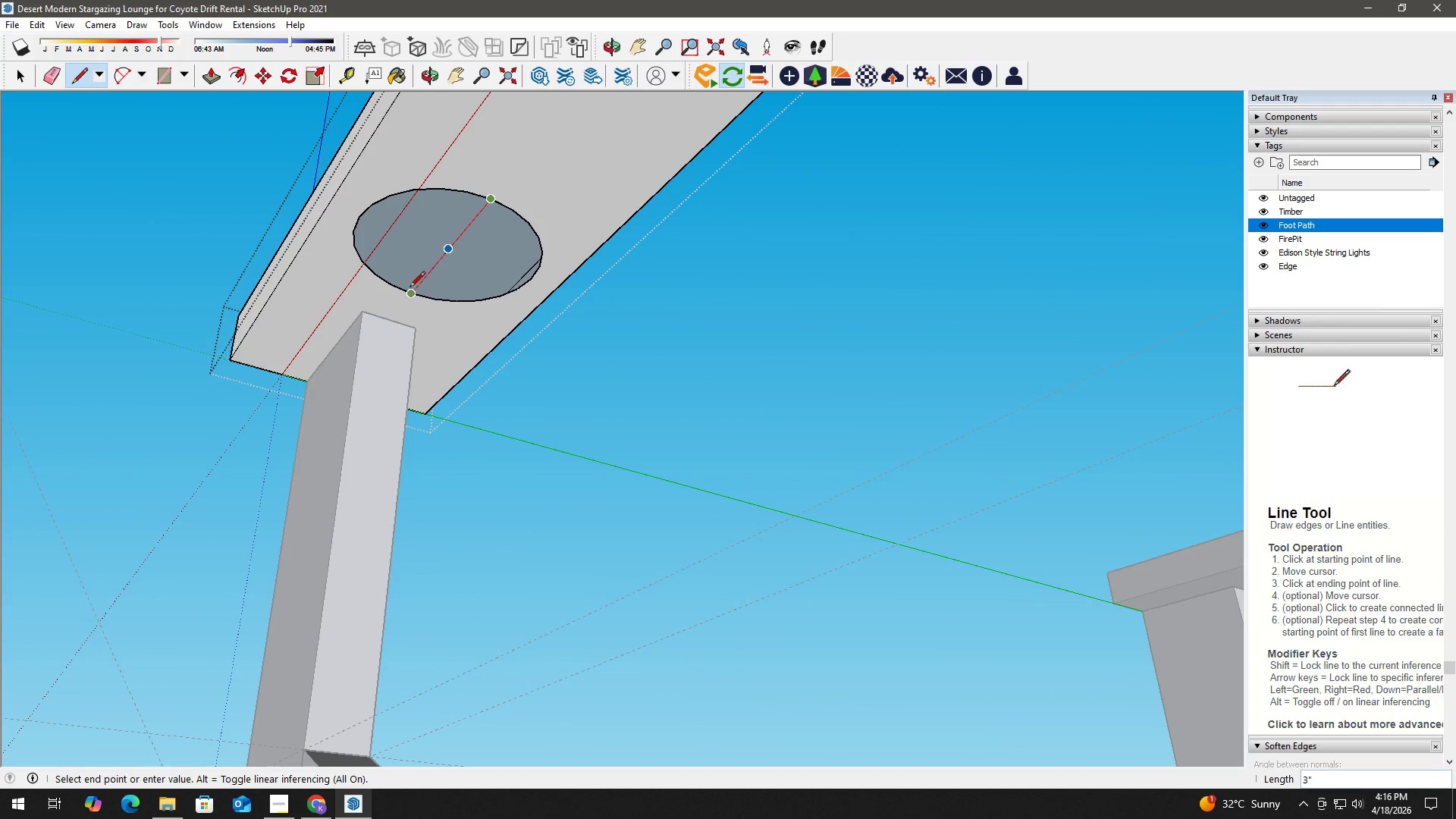 
left_click([406, 294])
 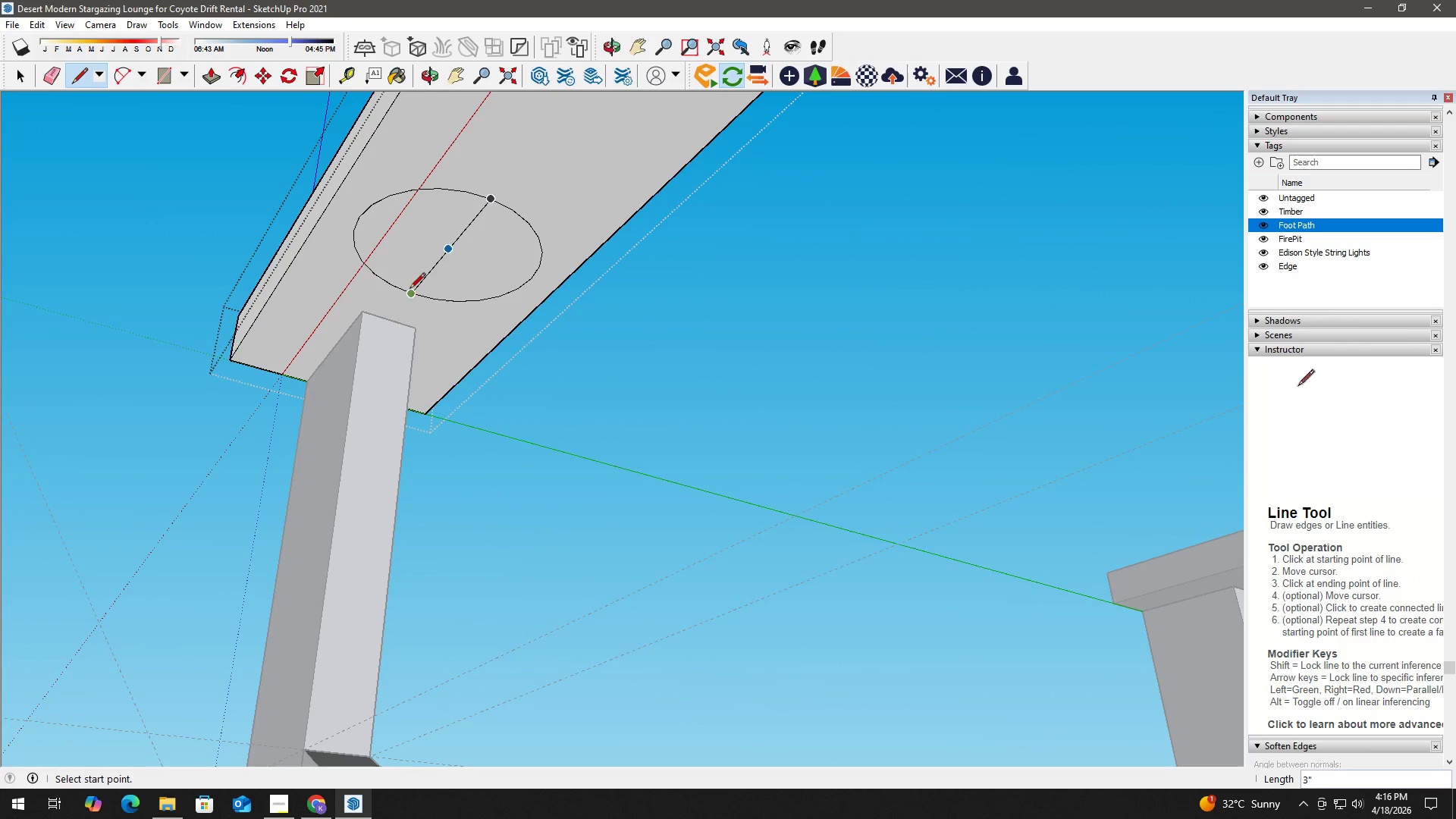 
key(Space)
 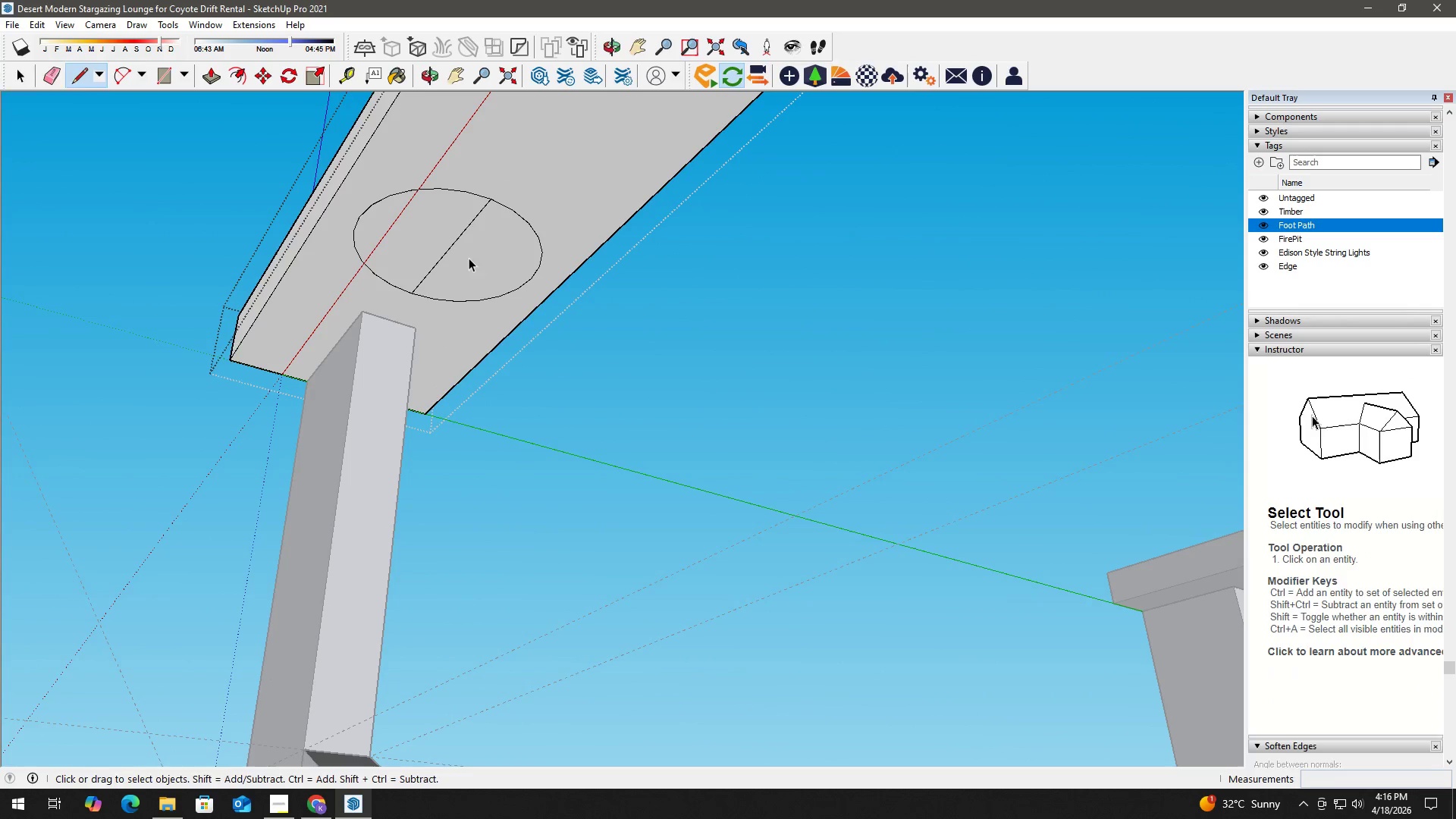 
key(E)
 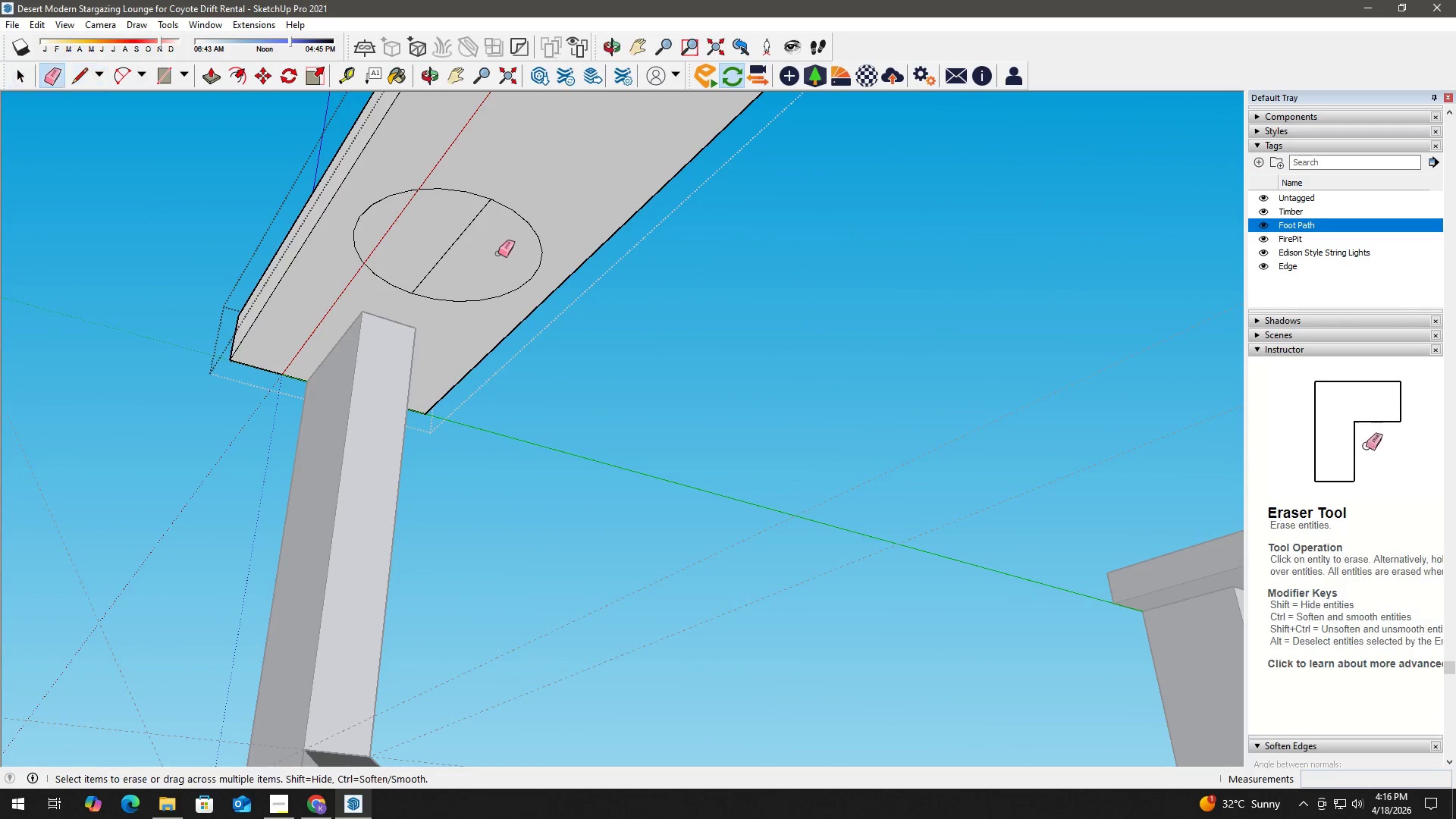 
left_click_drag(start_coordinate=[498, 253], to_coordinate=[469, 285])
 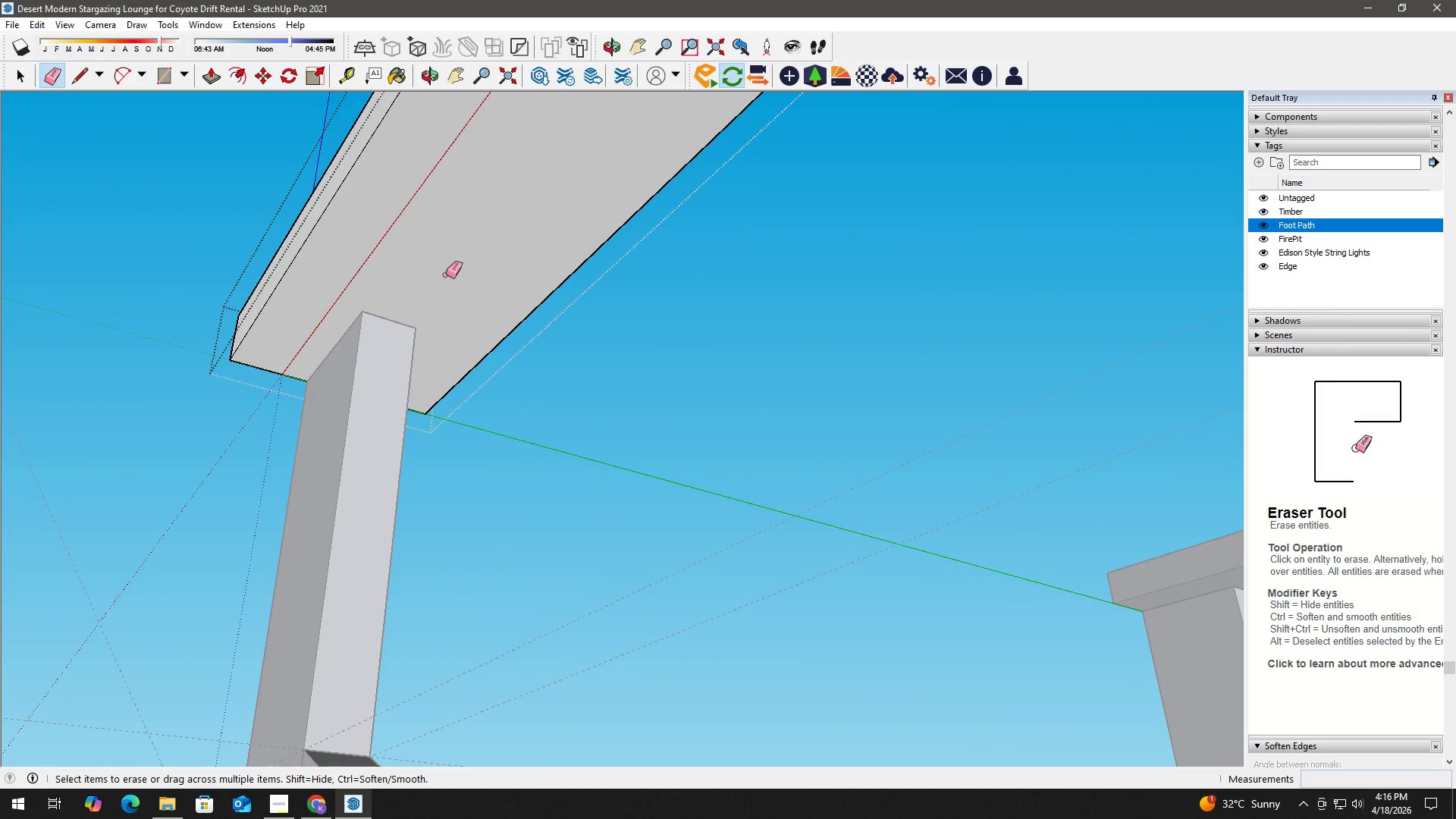 
key(Space)
 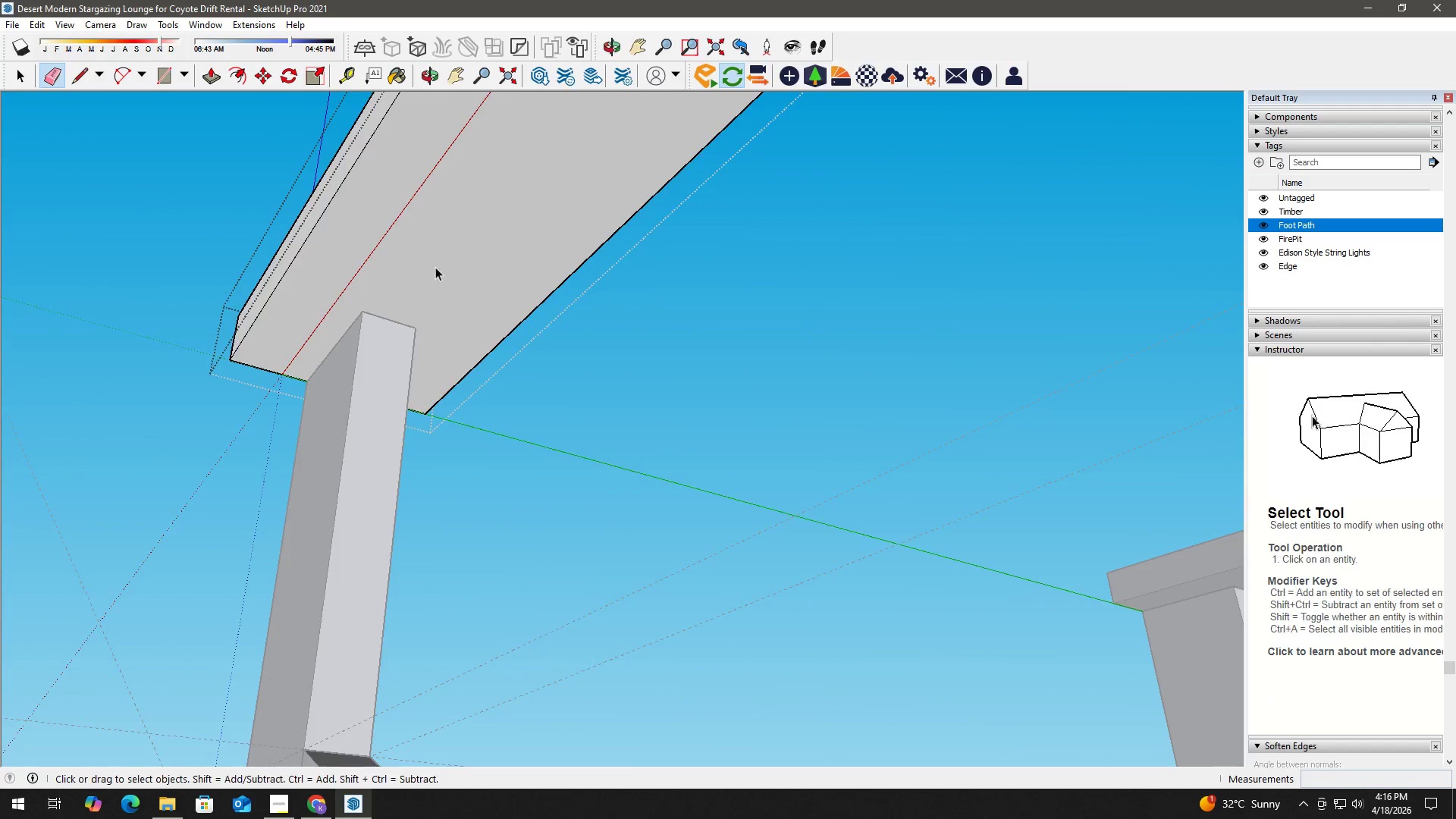 
scroll: coordinate [435, 267], scroll_direction: down, amount: 3.0
 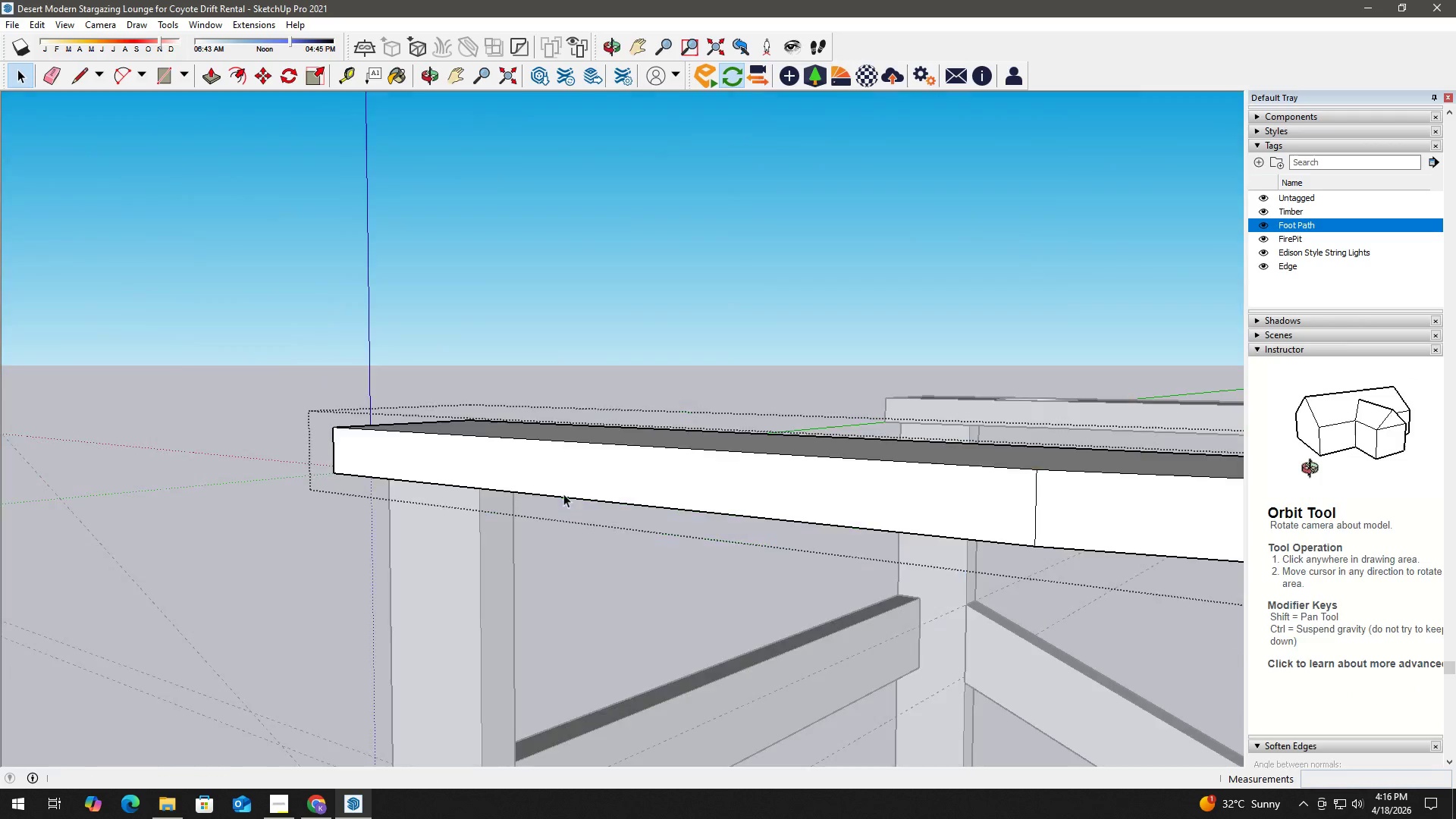 
key(Space)
 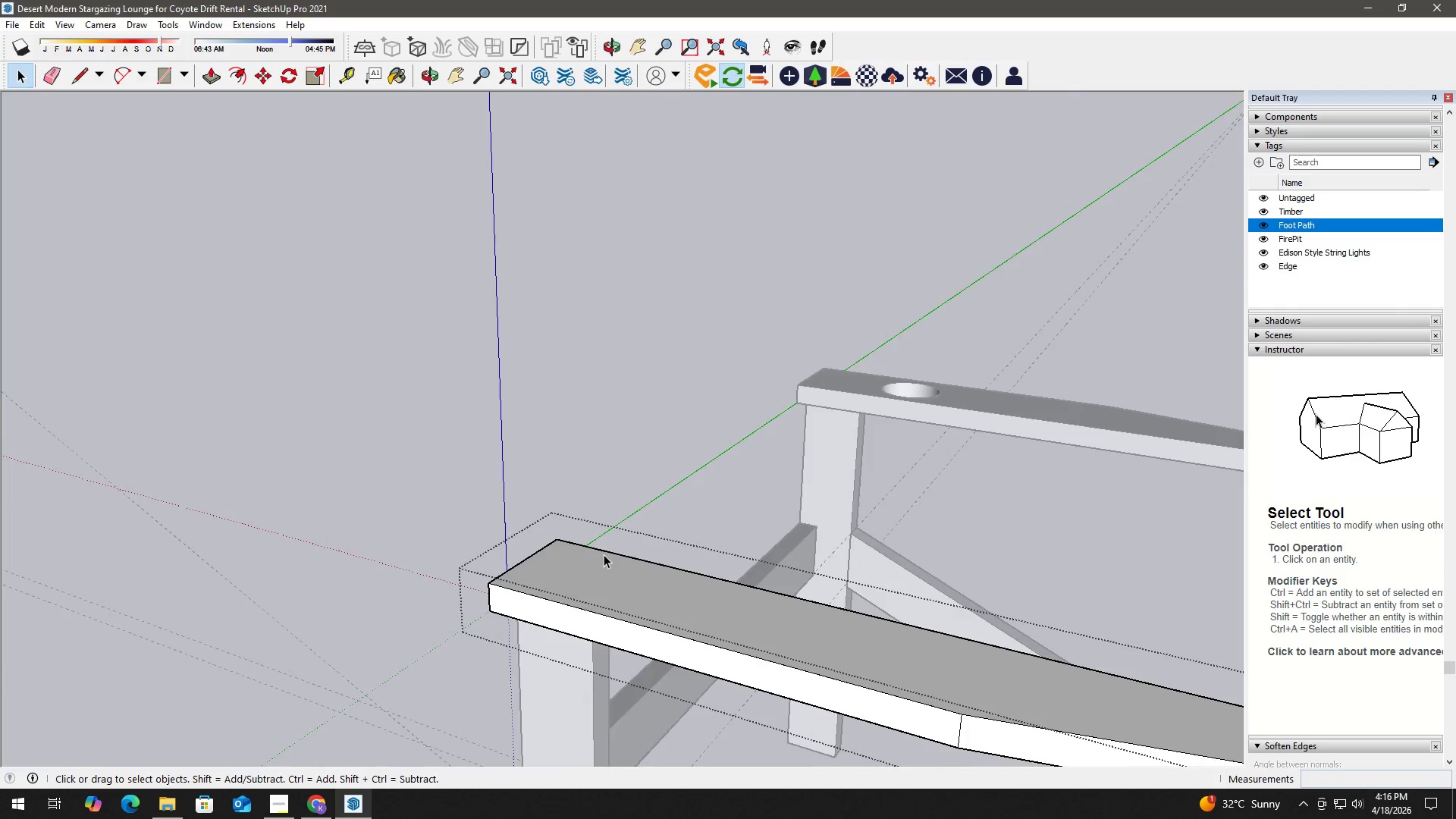 
scroll: coordinate [604, 554], scroll_direction: down, amount: 4.0
 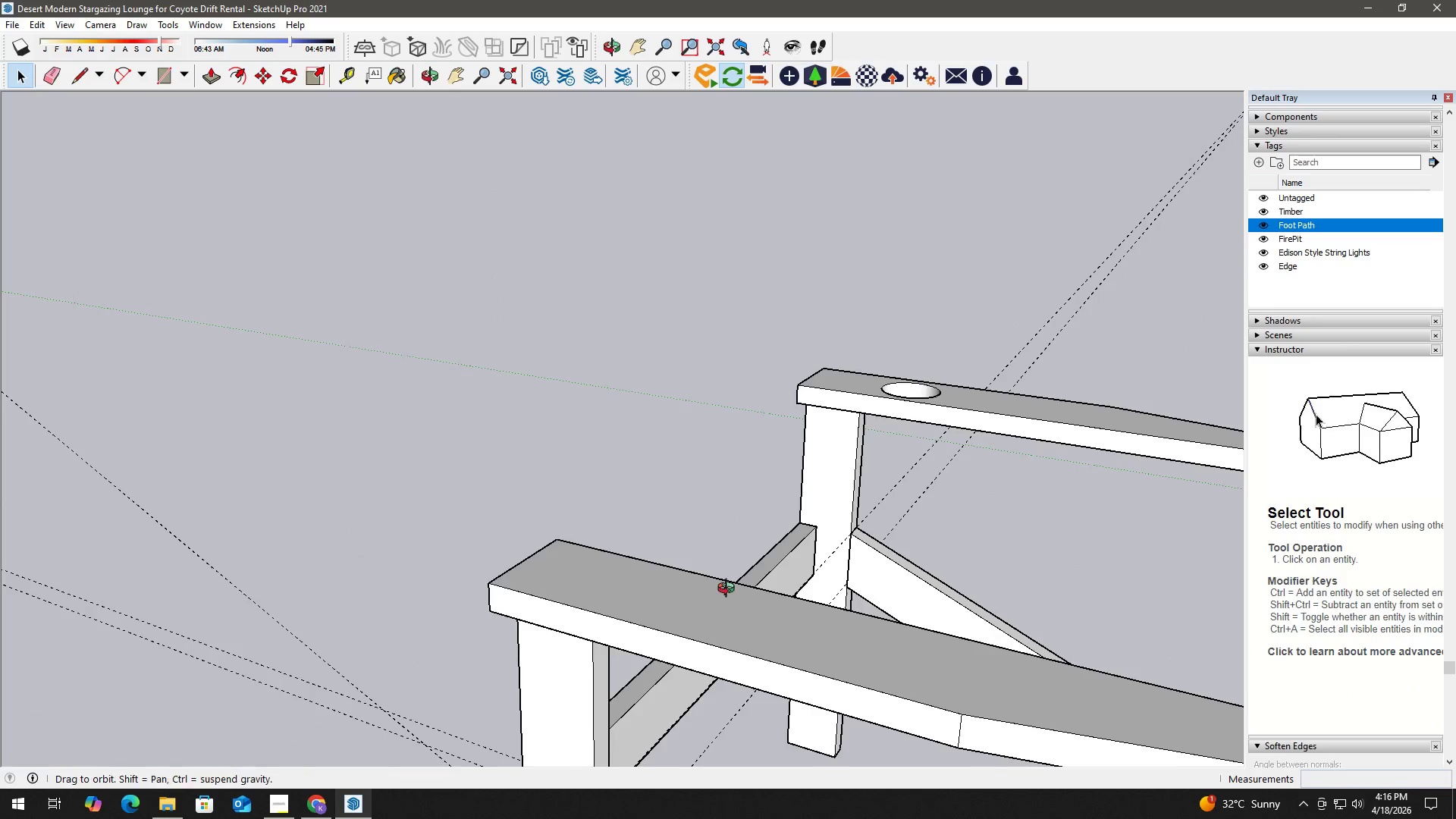 
key(H)
 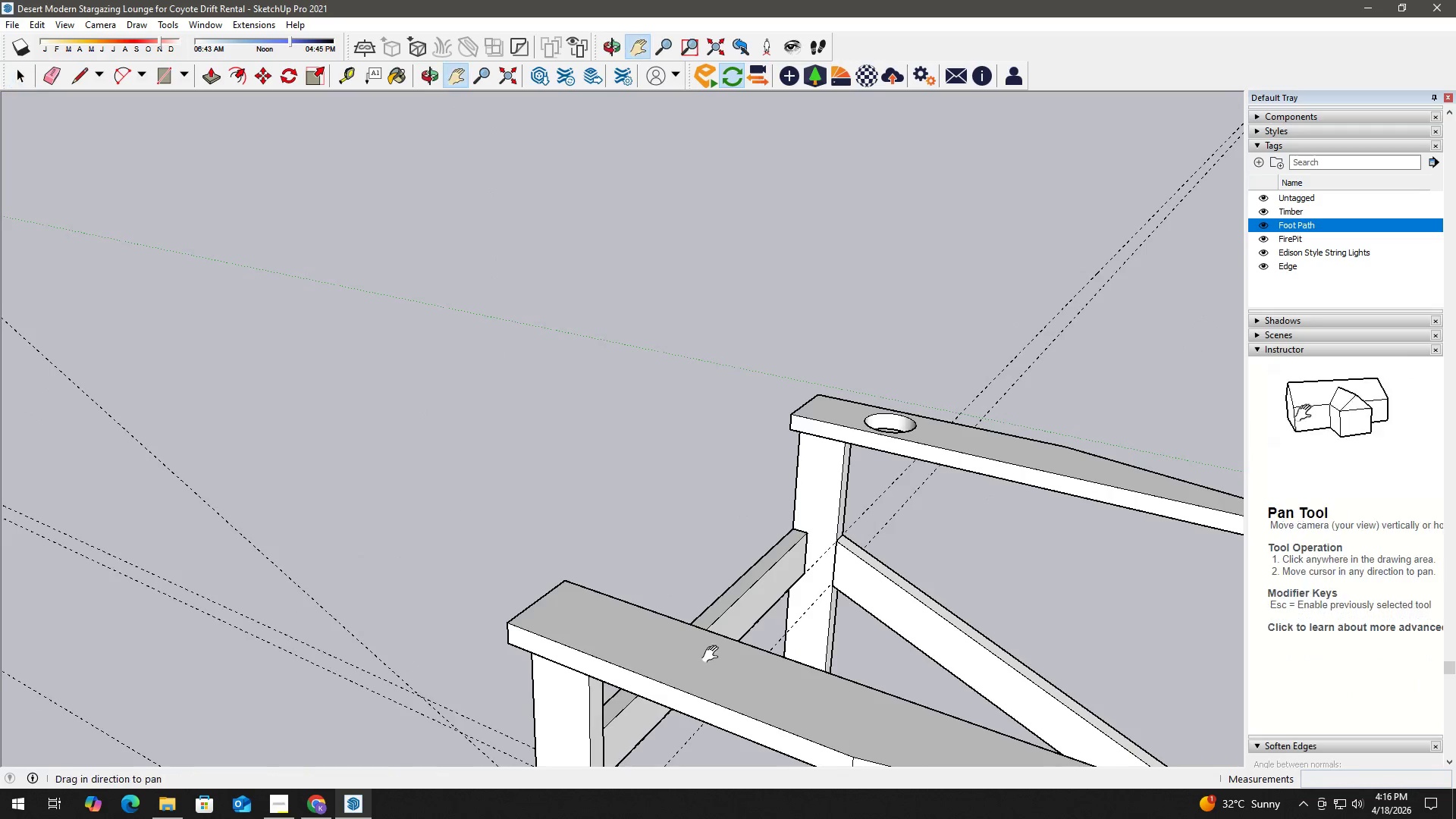 
left_click_drag(start_coordinate=[721, 648], to_coordinate=[621, 523])
 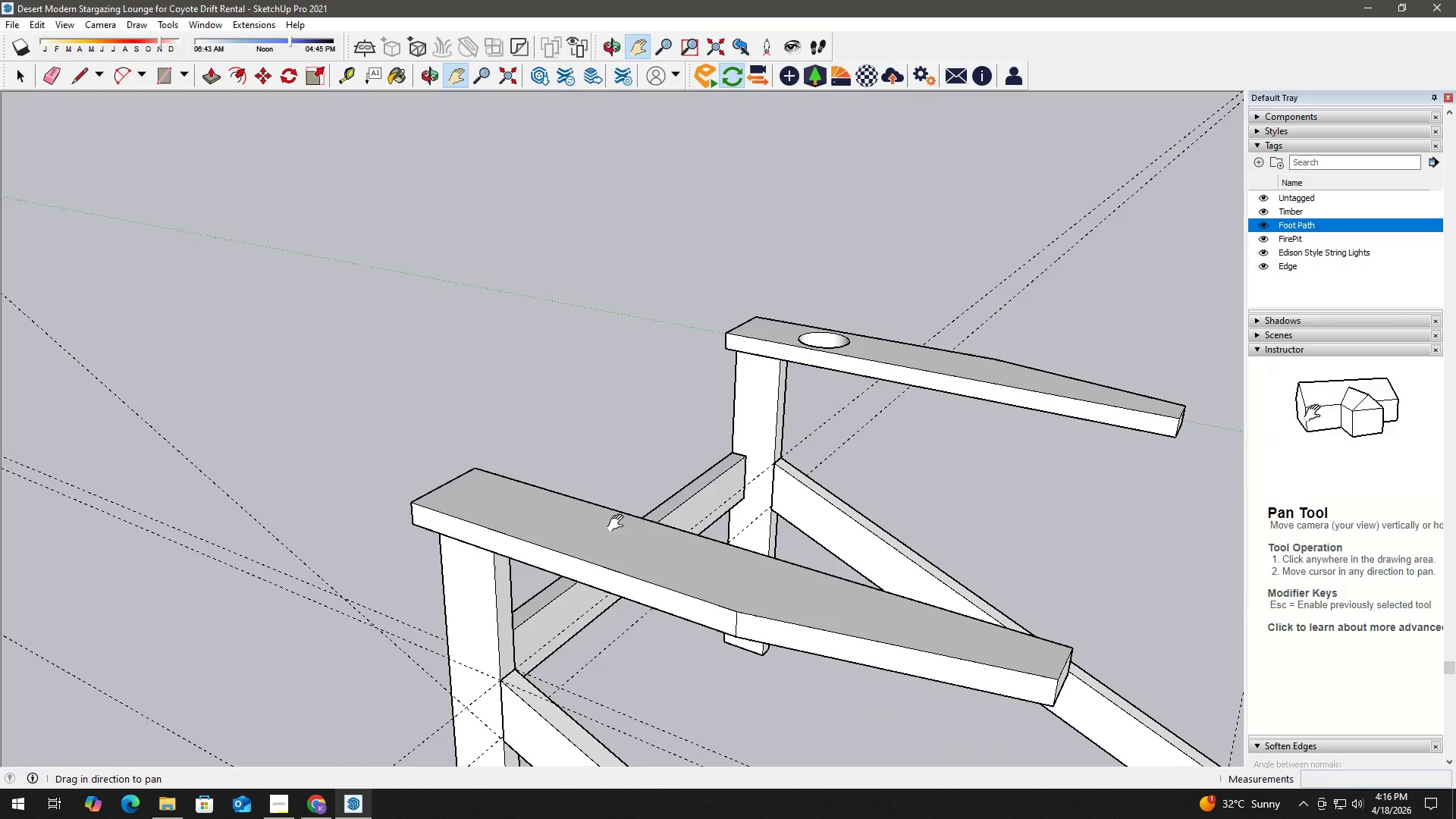 
scroll: coordinate [625, 538], scroll_direction: down, amount: 5.0
 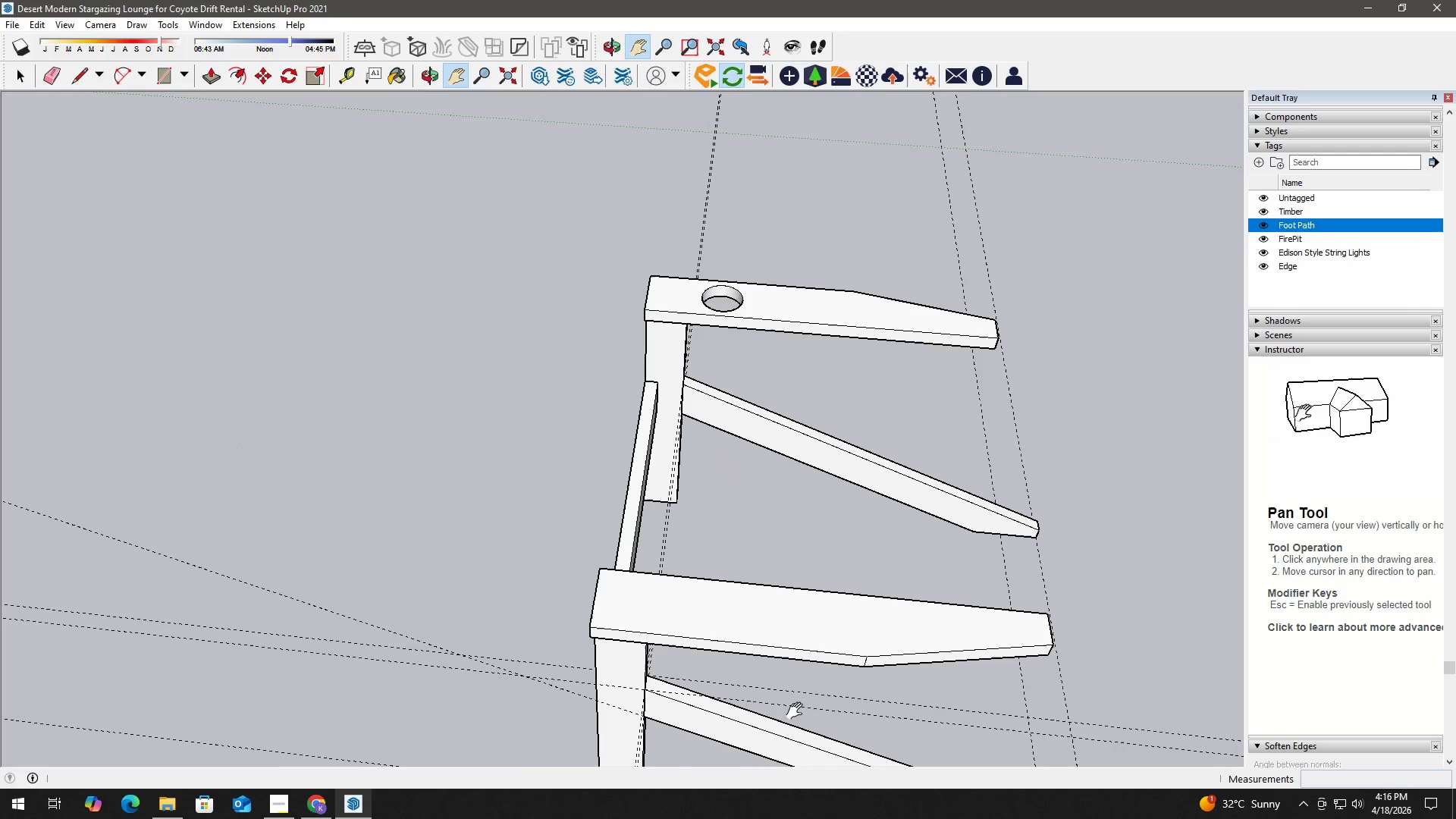 
key(H)
 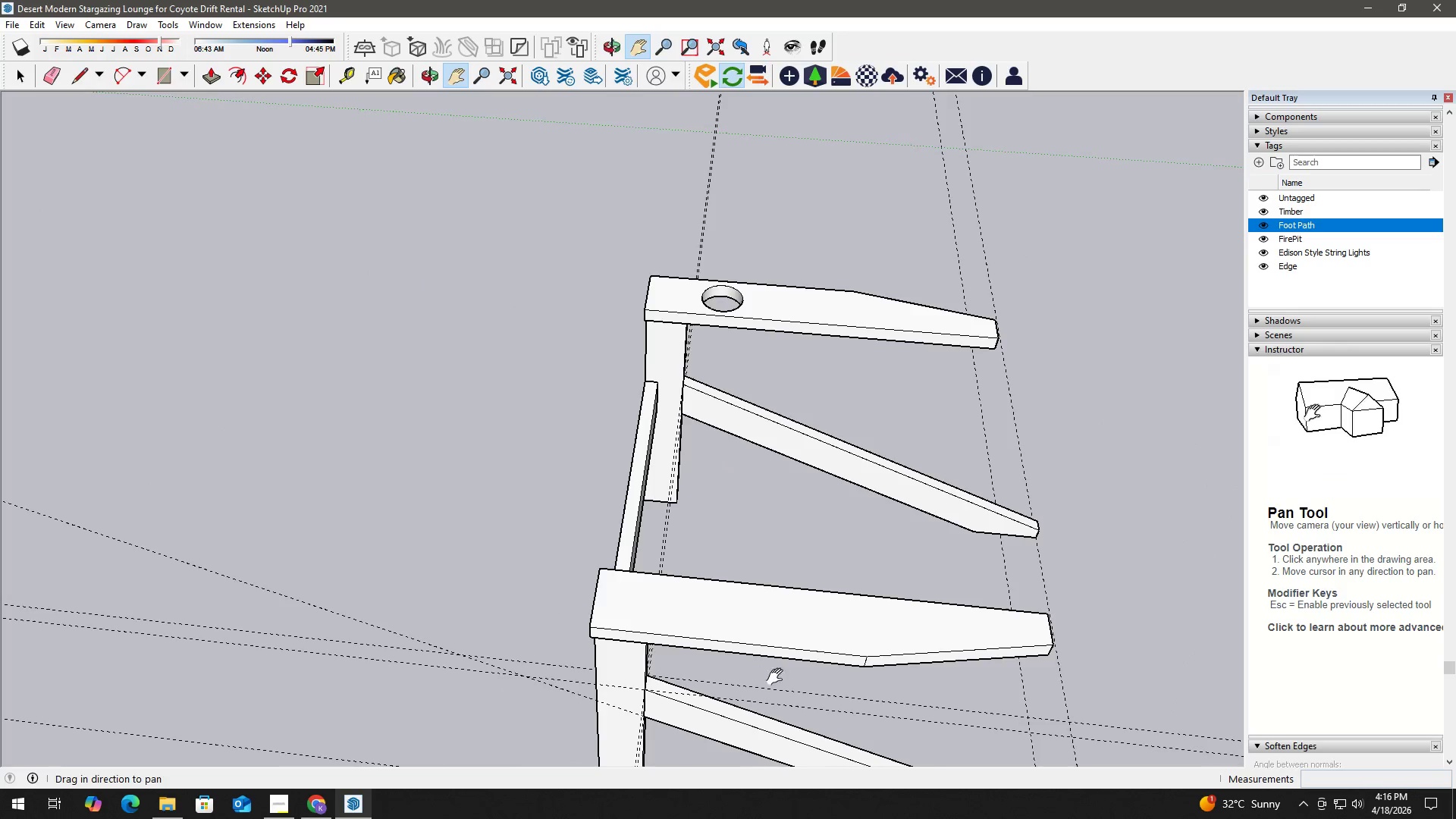 
left_click_drag(start_coordinate=[780, 668], to_coordinate=[560, 485])
 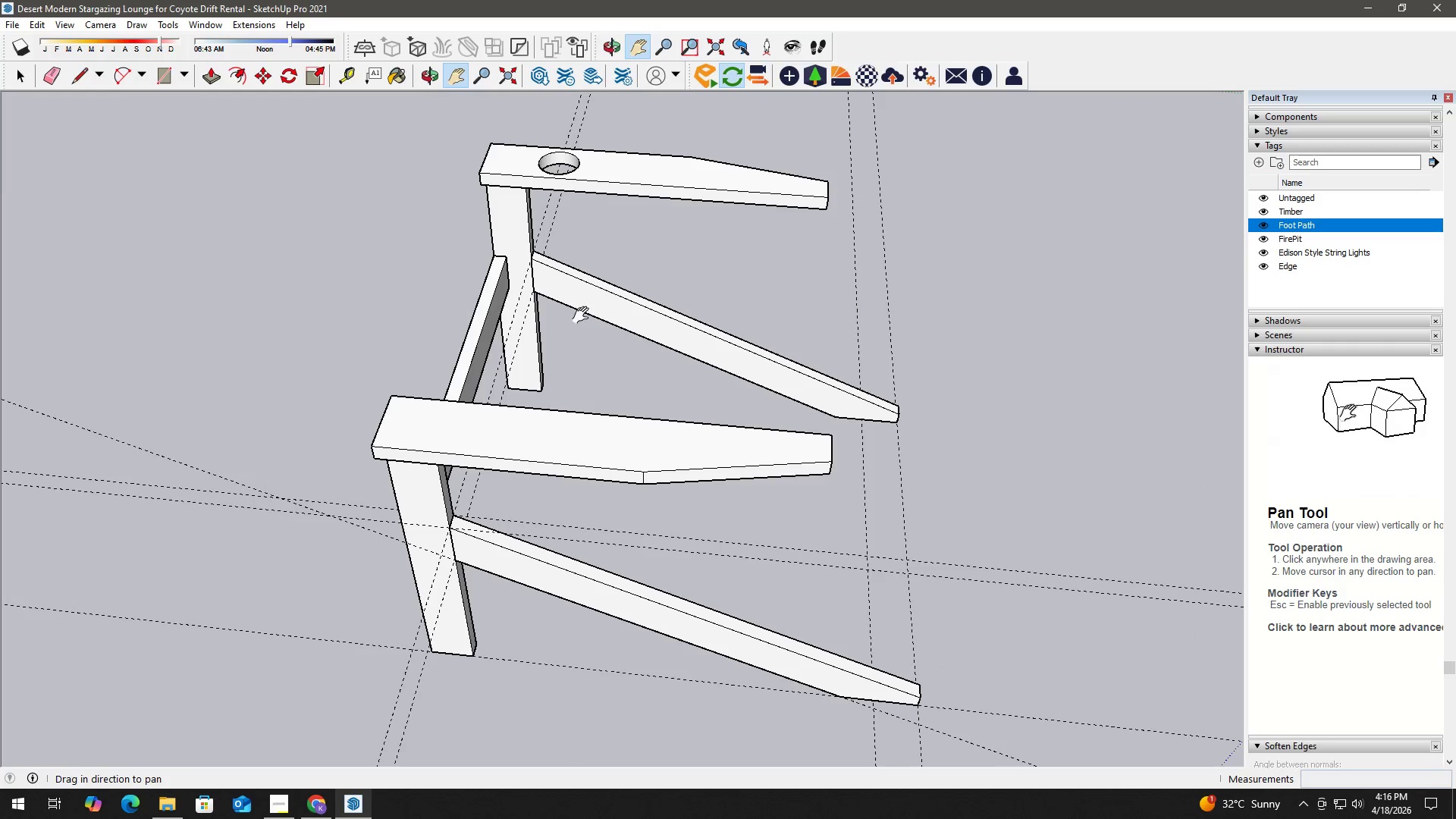 
key(Space)
 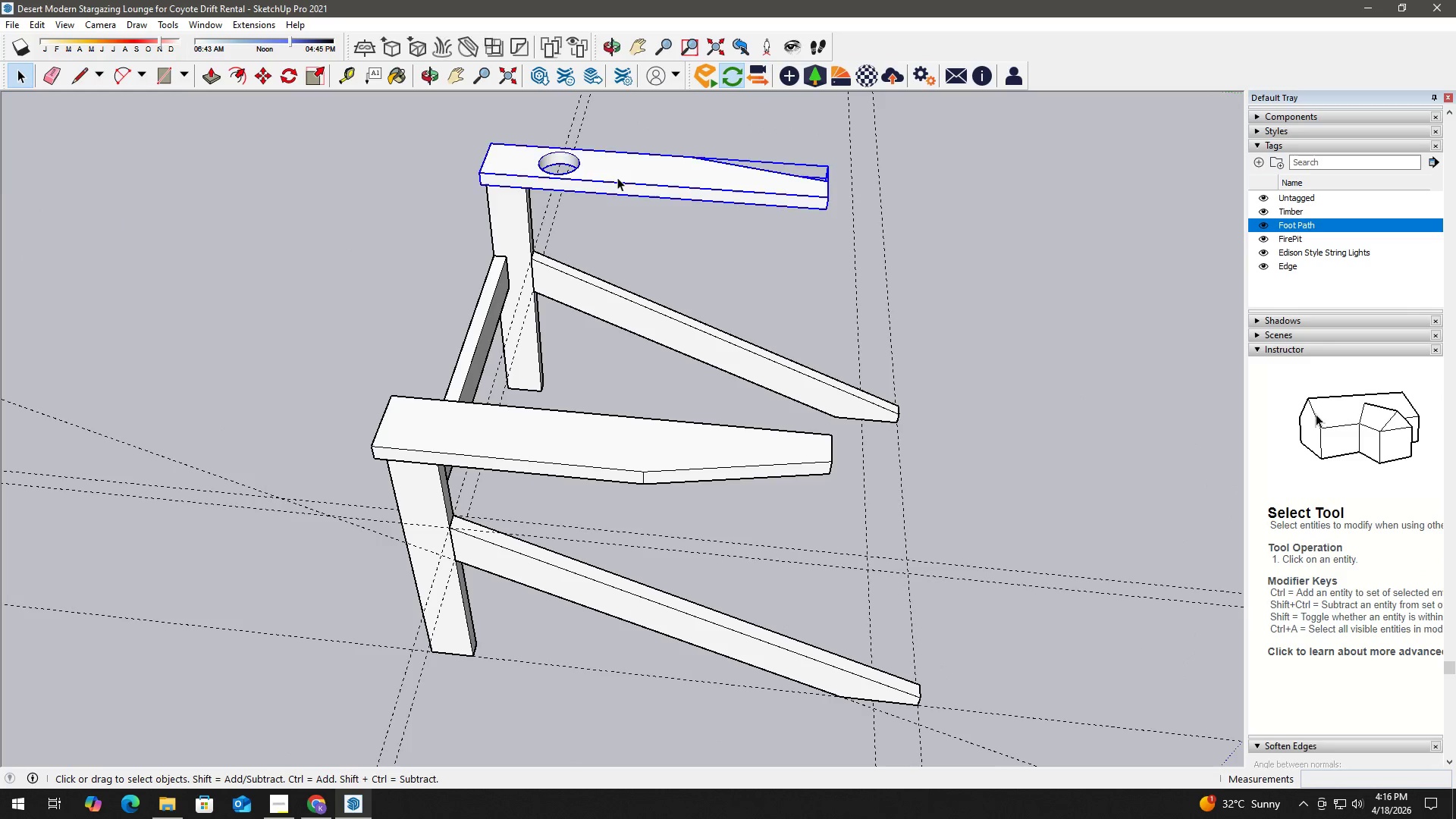 
key(Delete)
 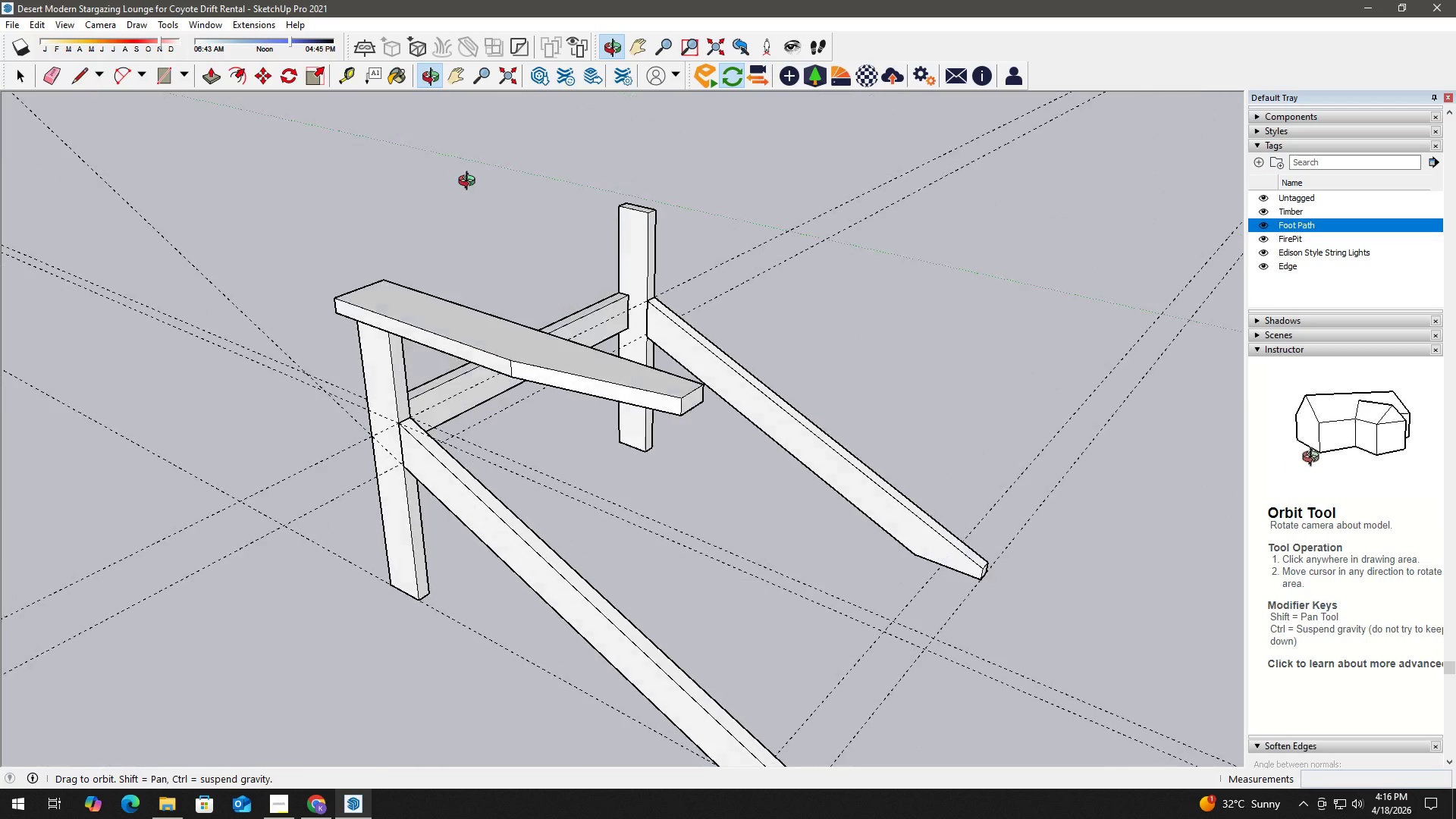 
key(E)
 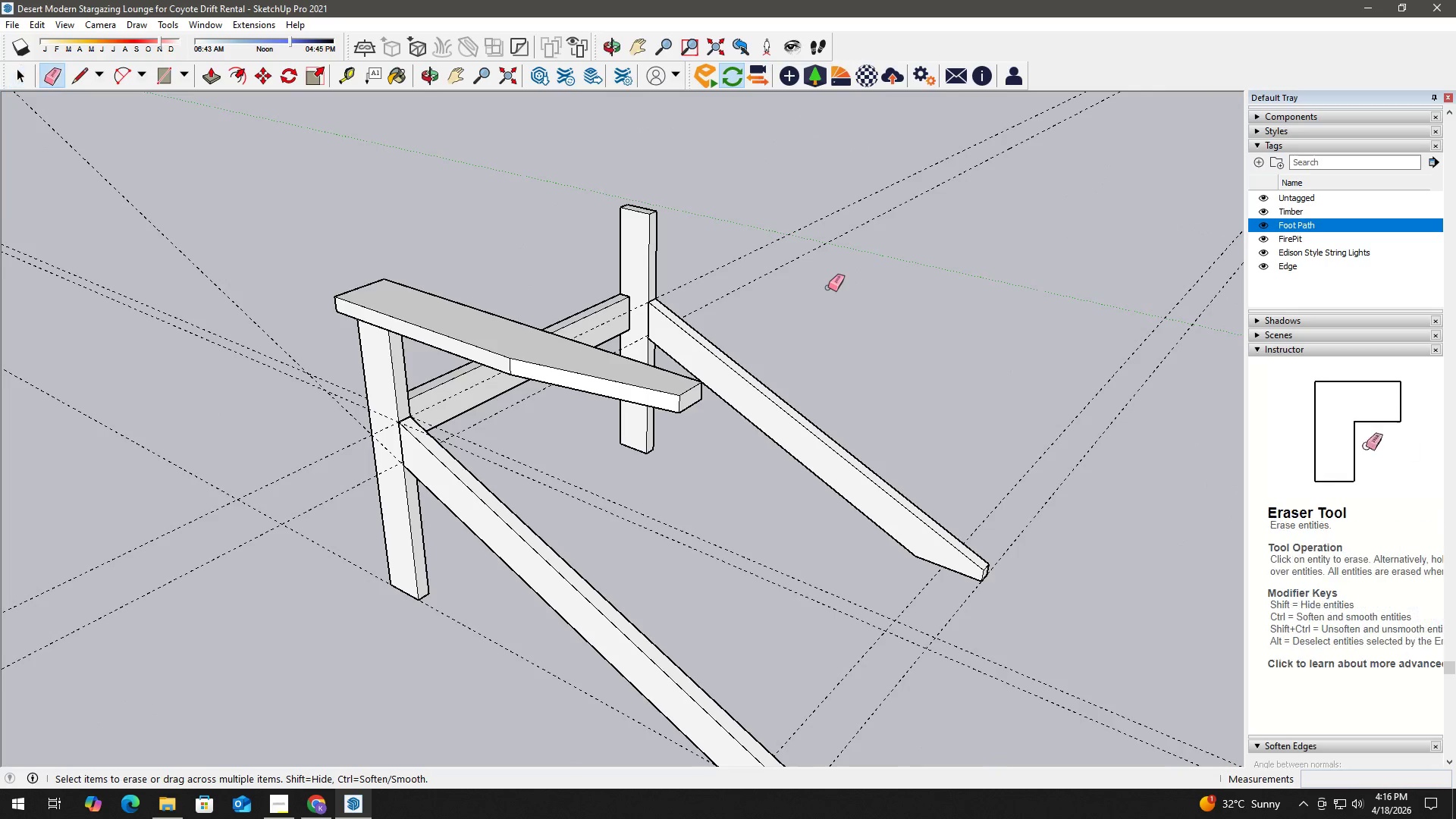 
left_click_drag(start_coordinate=[828, 287], to_coordinate=[792, 228])
 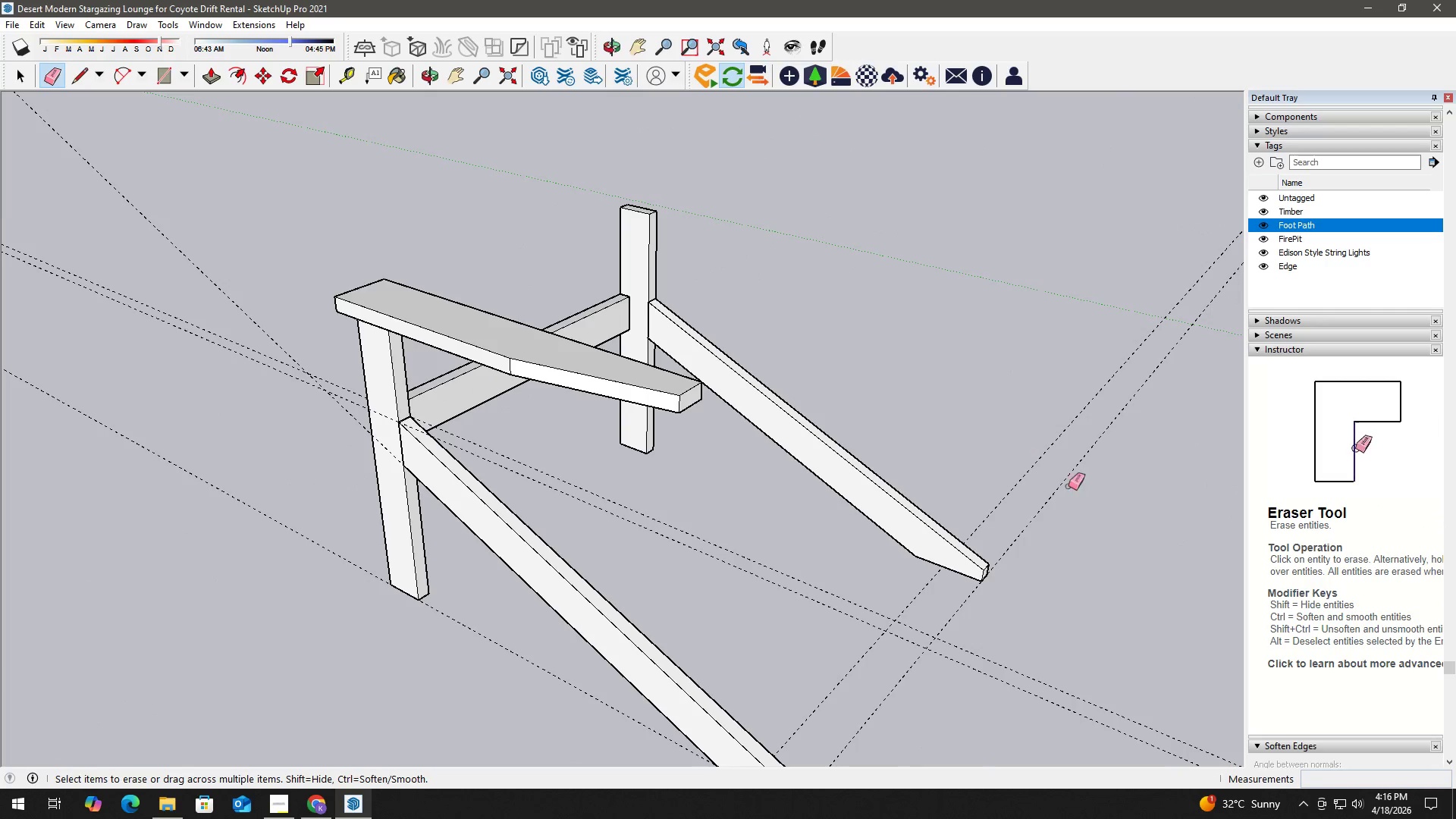 
left_click_drag(start_coordinate=[1091, 497], to_coordinate=[1046, 423])
 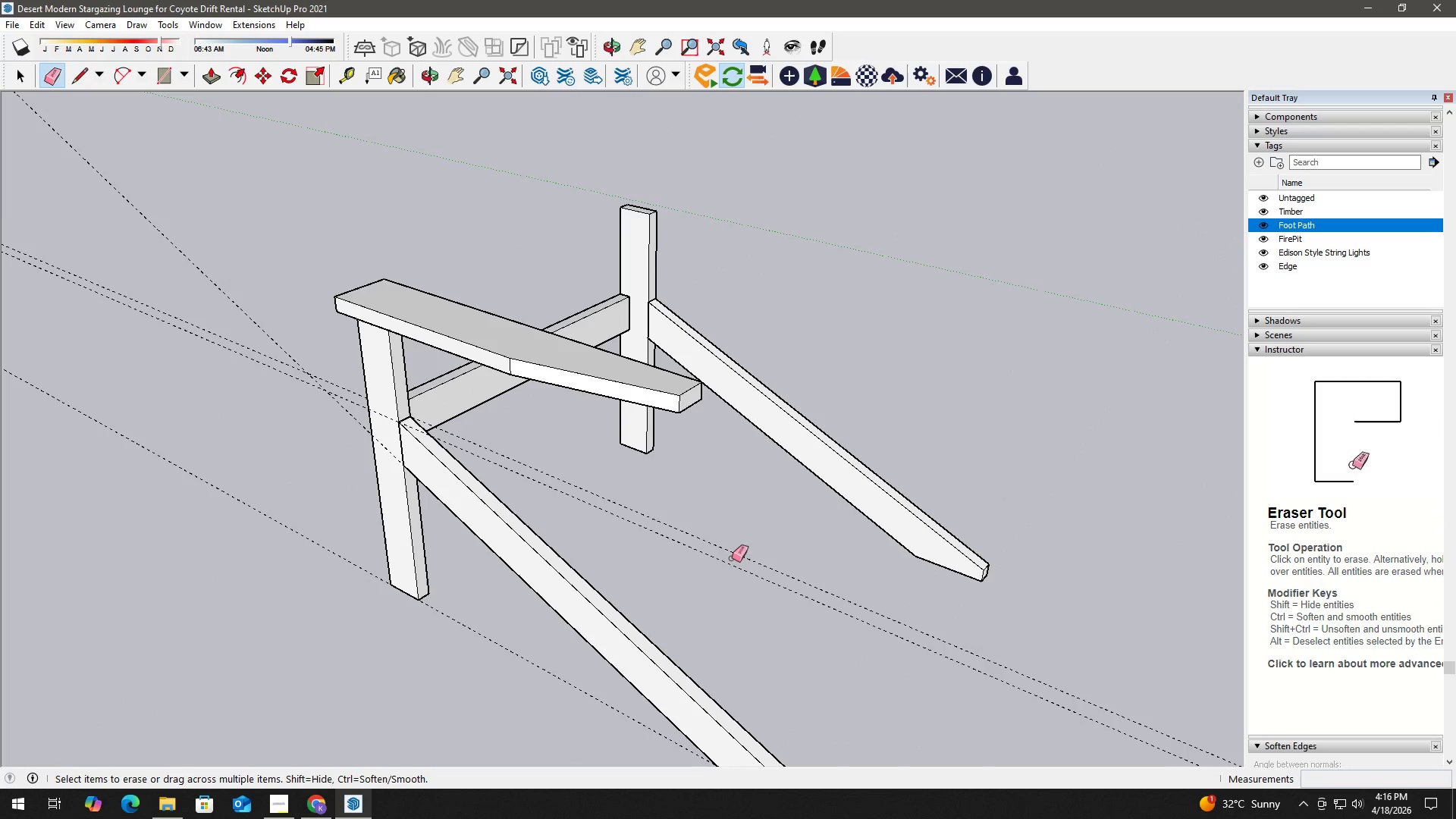 
left_click_drag(start_coordinate=[692, 573], to_coordinate=[738, 536])
 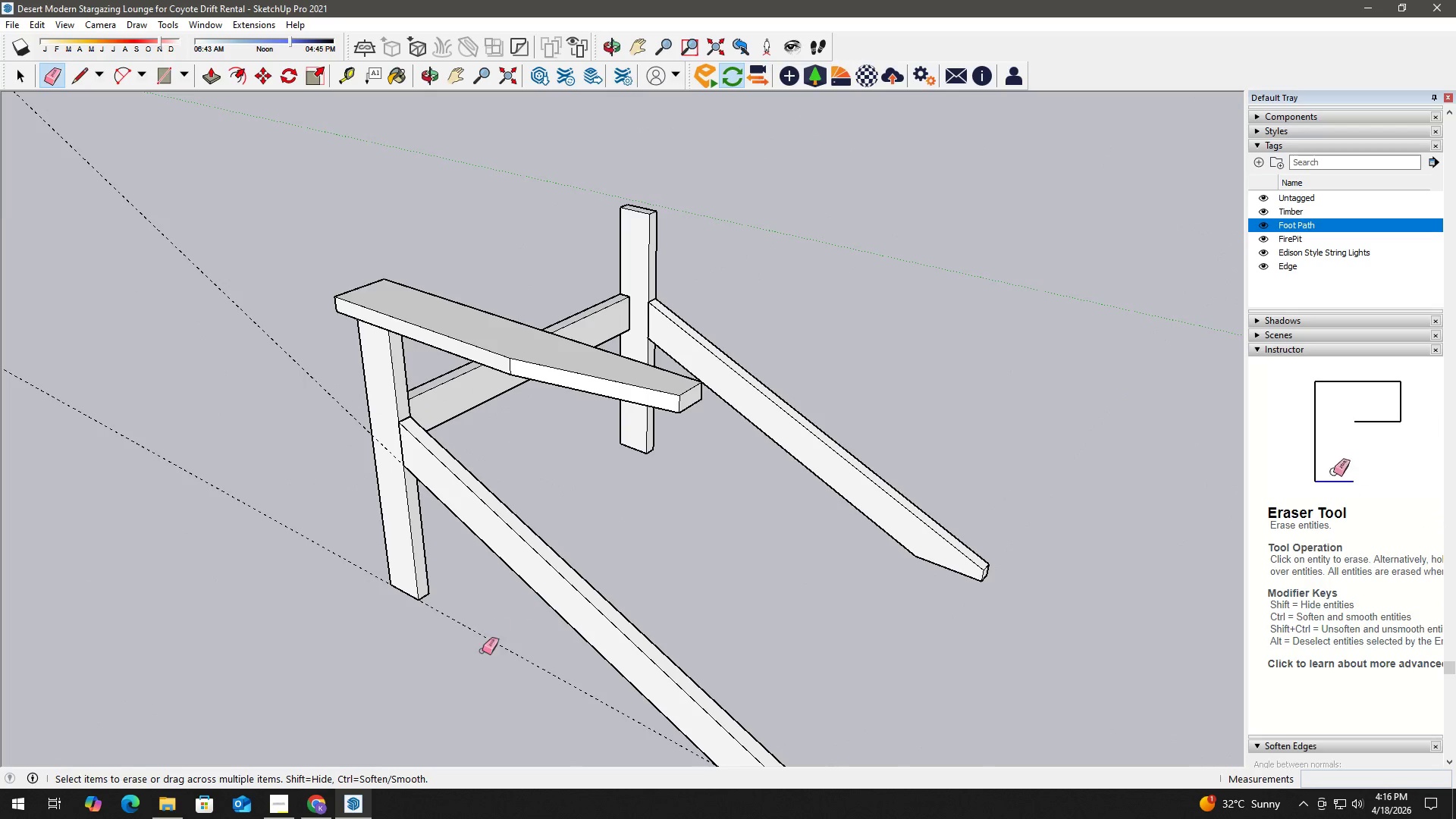 
left_click_drag(start_coordinate=[479, 654], to_coordinate=[503, 625])
 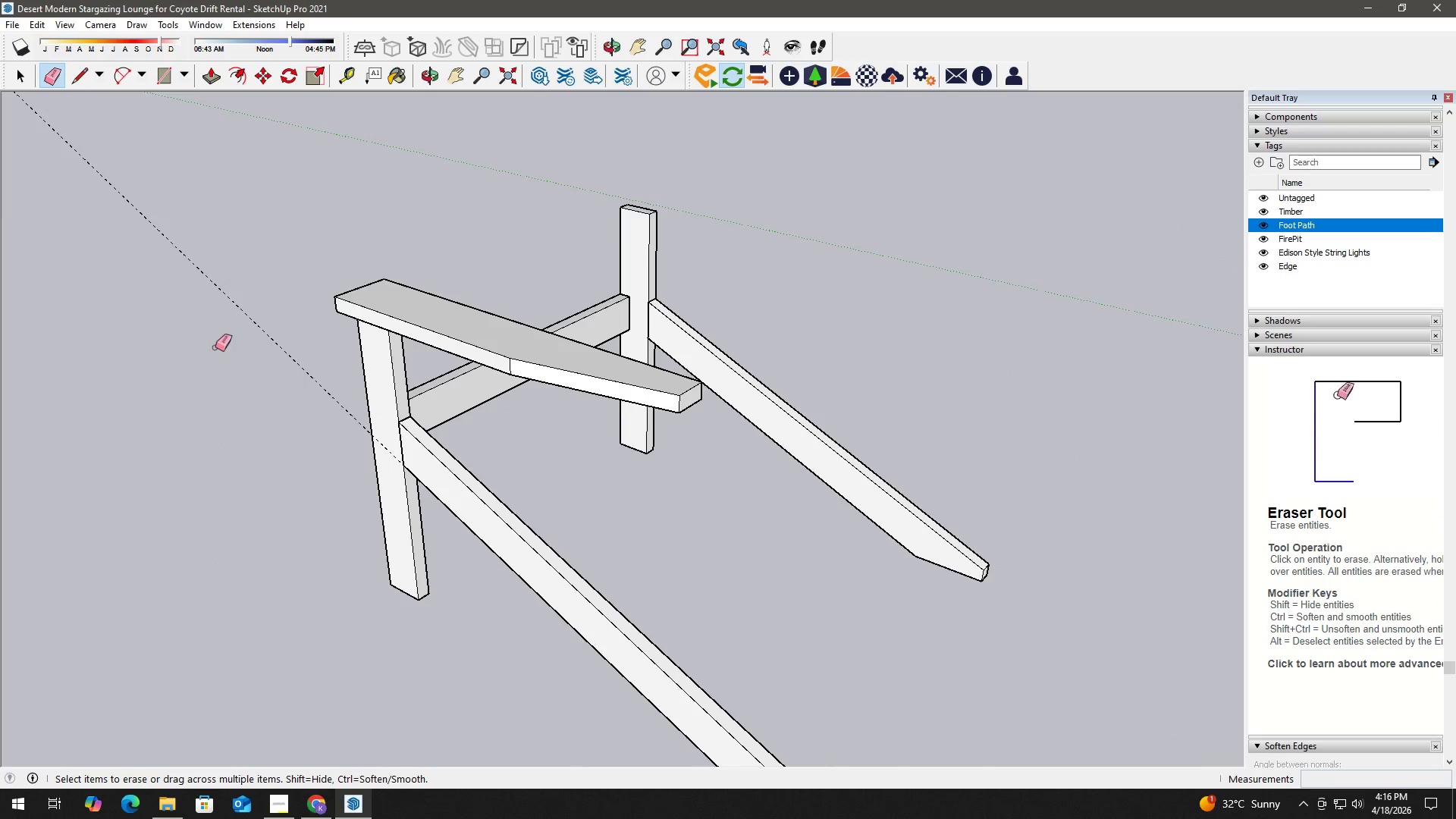 
left_click_drag(start_coordinate=[217, 342], to_coordinate=[248, 286])
 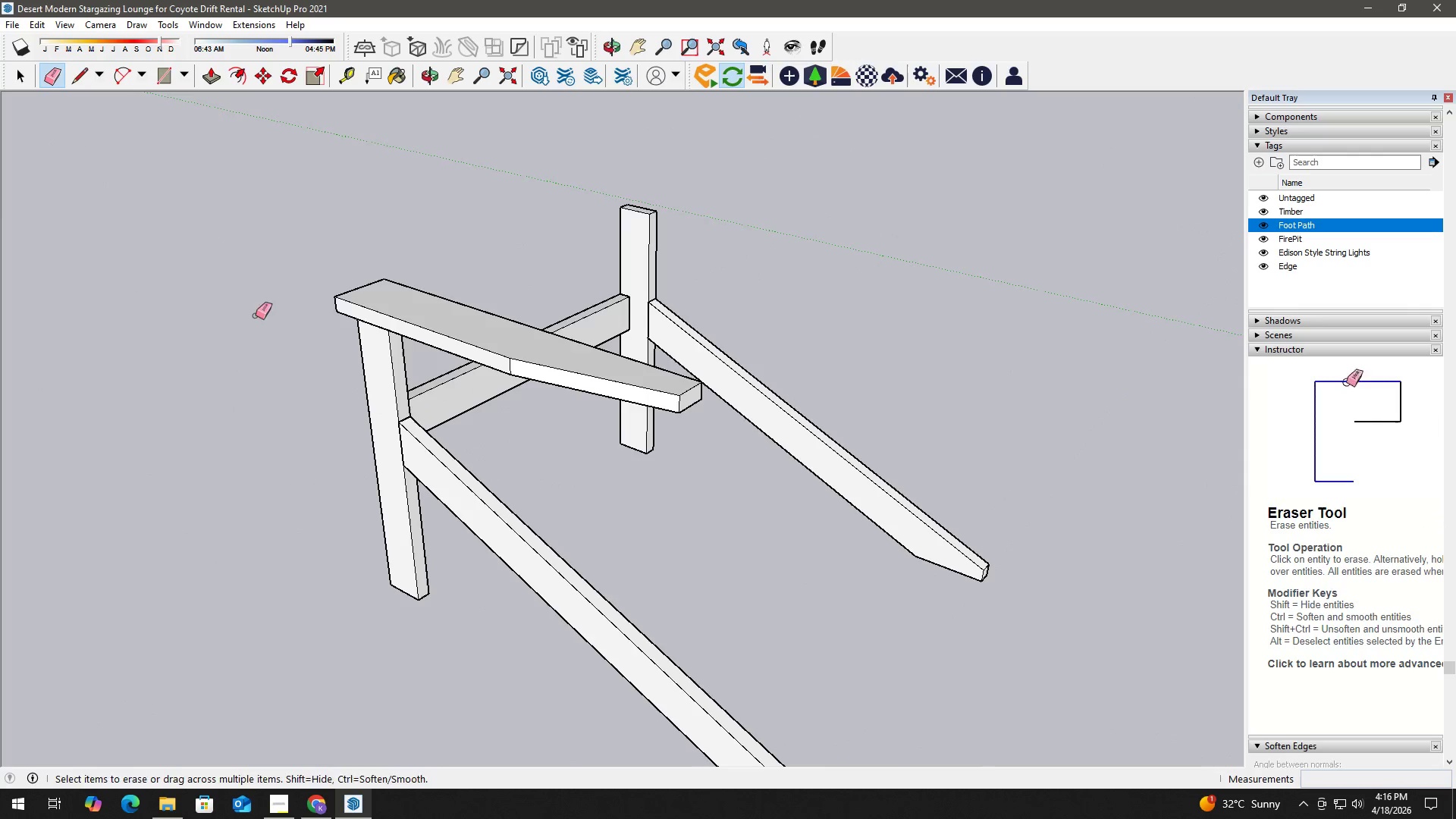 
key(Space)
 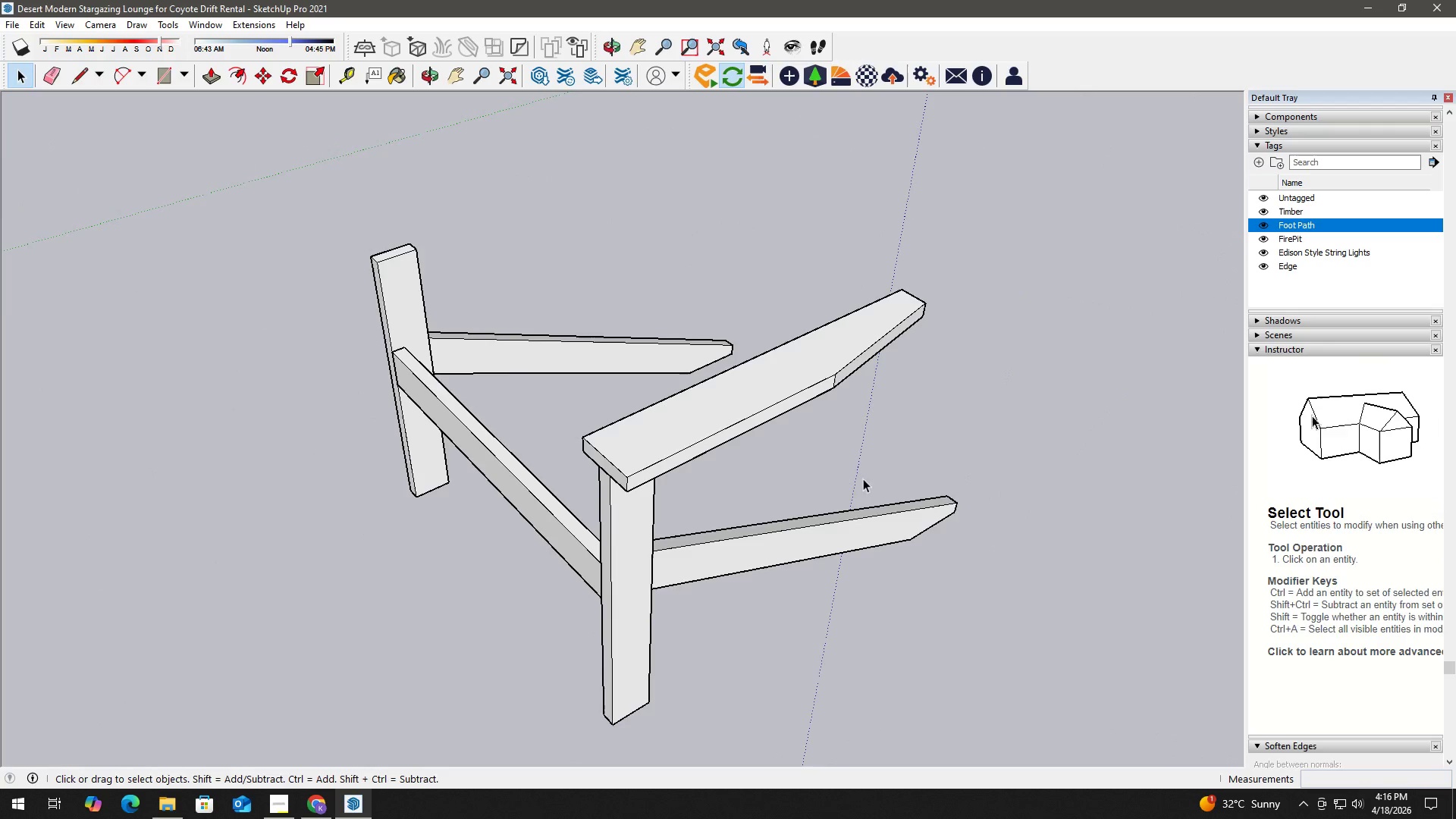 
scroll: coordinate [827, 482], scroll_direction: down, amount: 2.0
 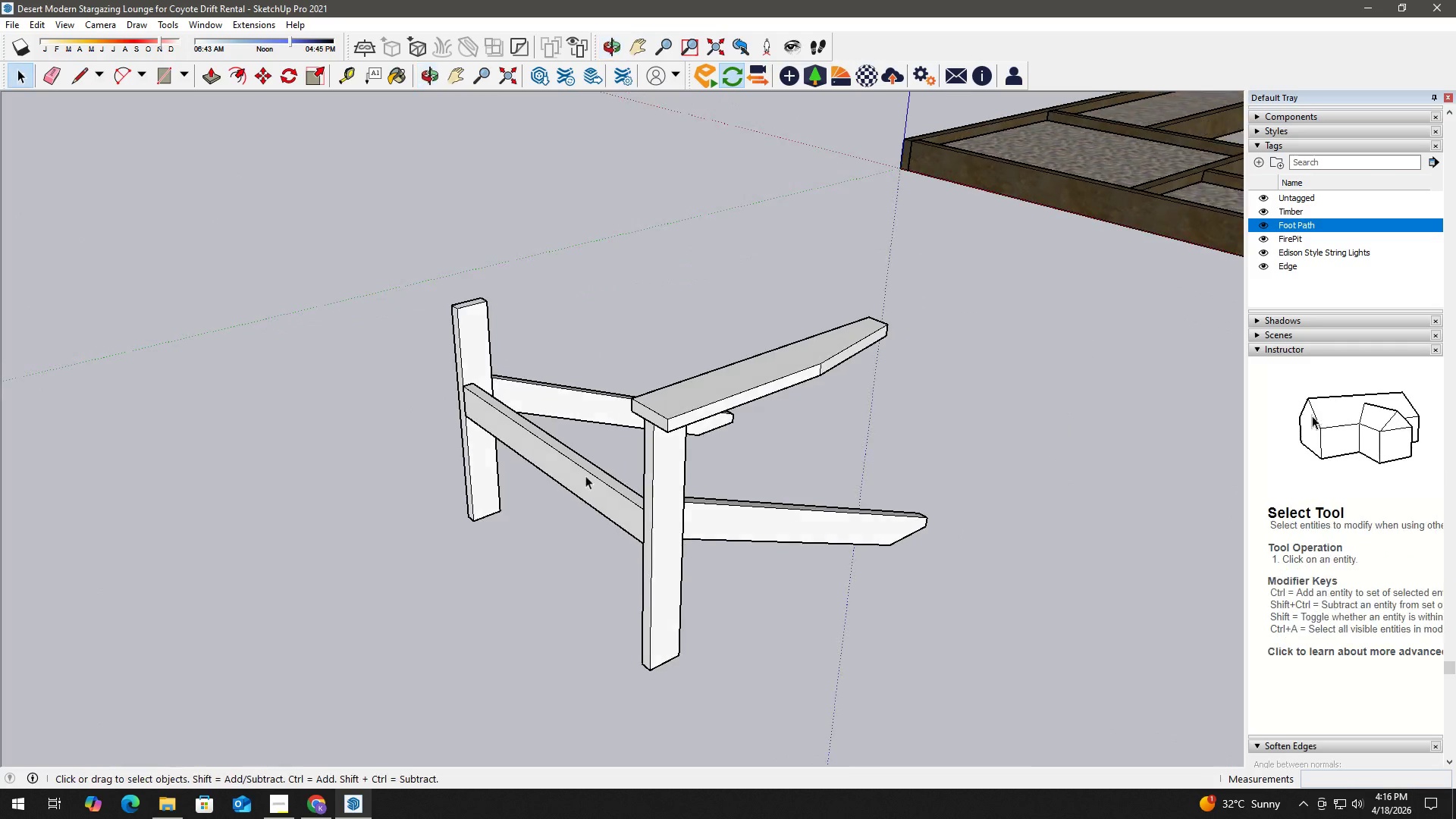 
key(T)
 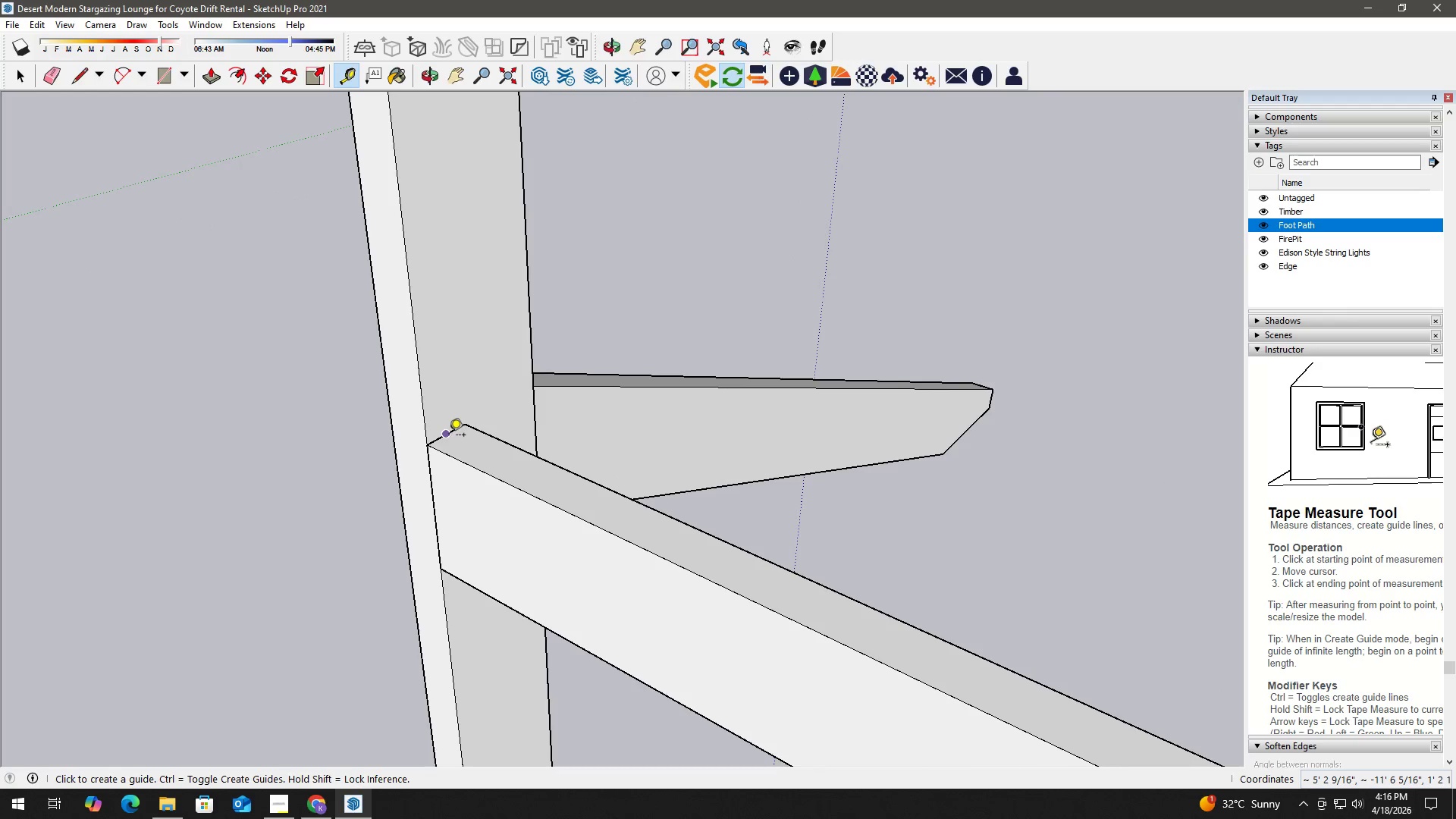 
scroll: coordinate [452, 428], scroll_direction: up, amount: 13.0
 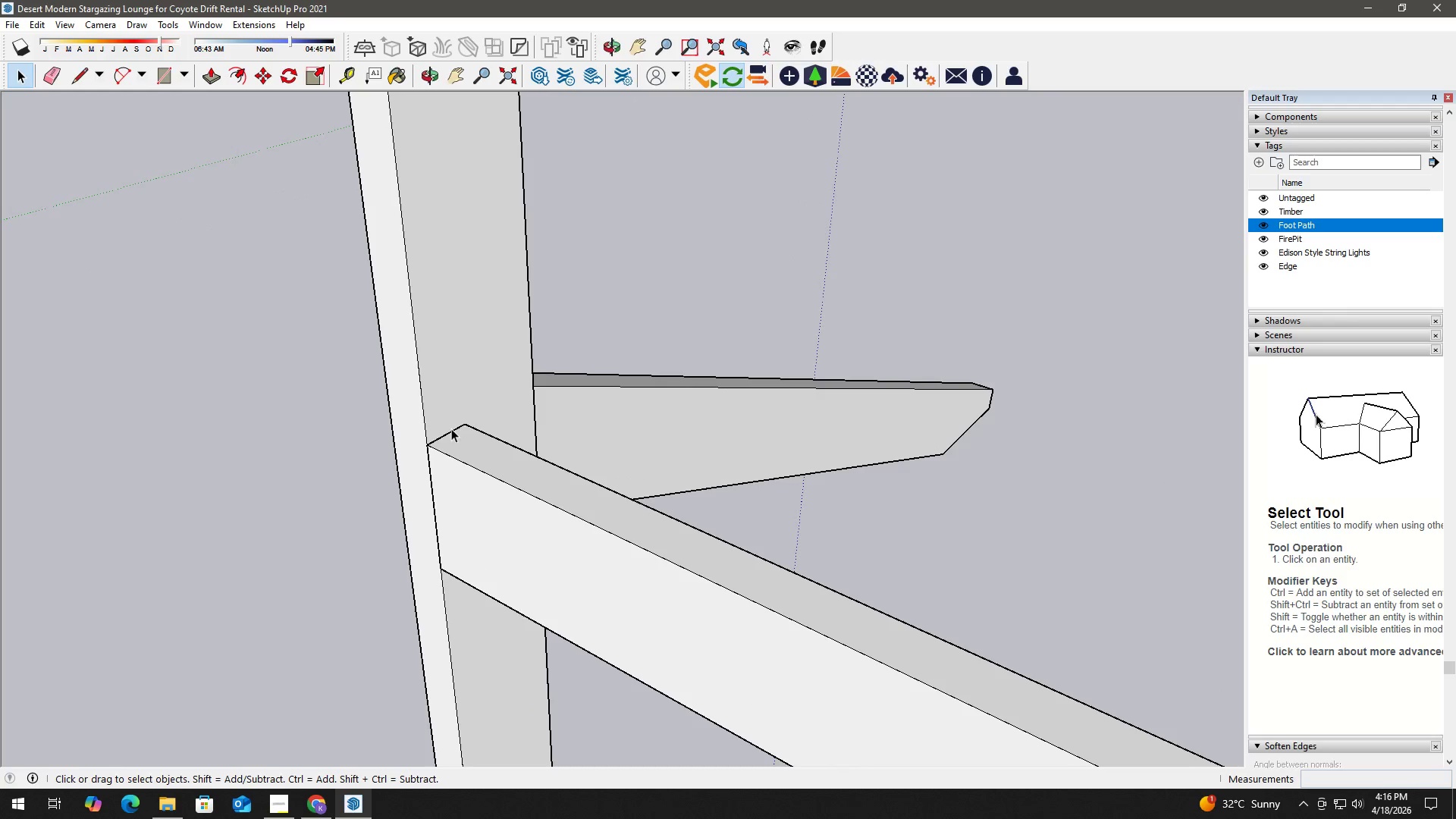 
left_click_drag(start_coordinate=[449, 436], to_coordinate=[449, 432])
 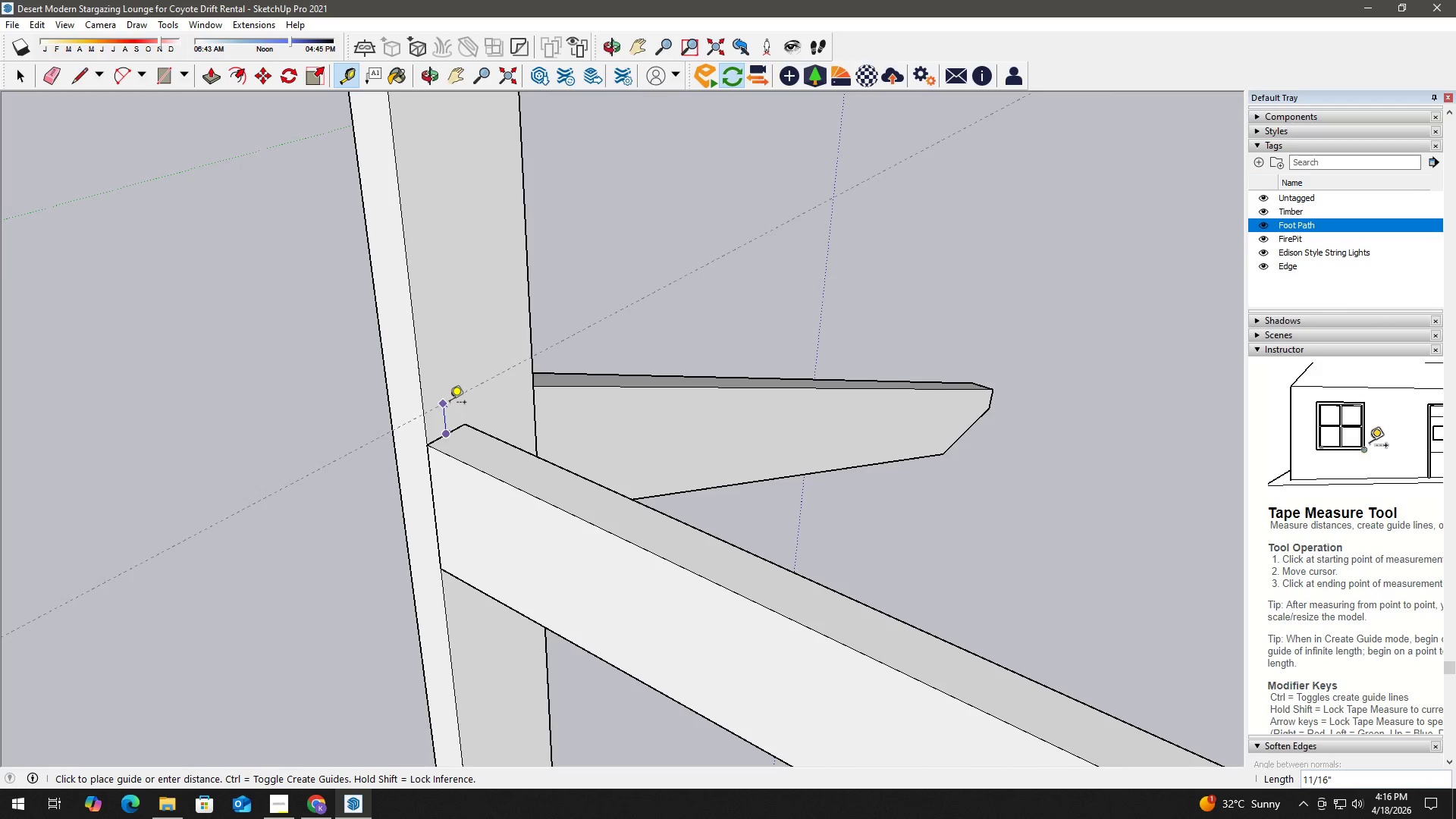 
key(Numpad1)
 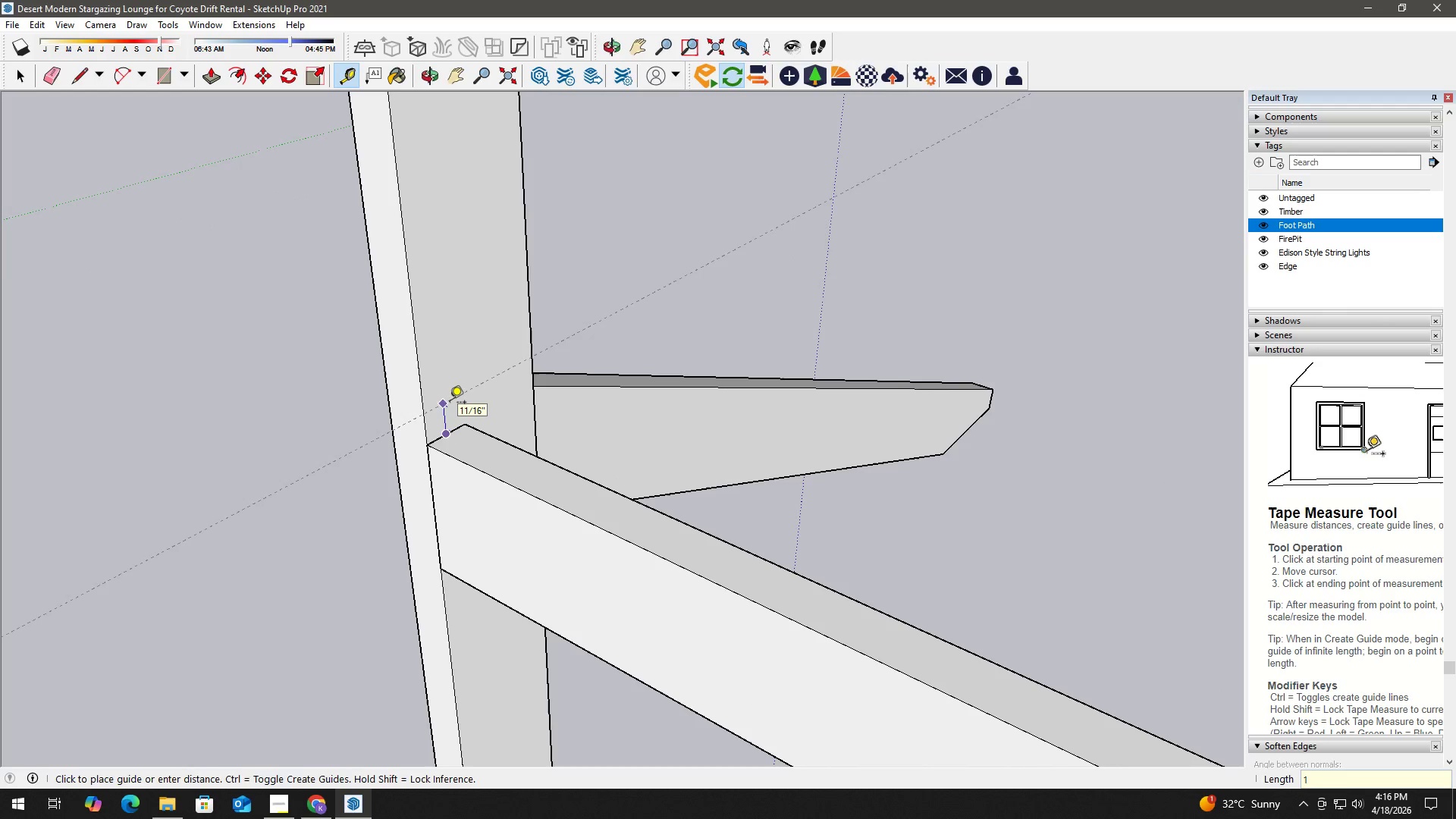 
key(NumpadEnter)
 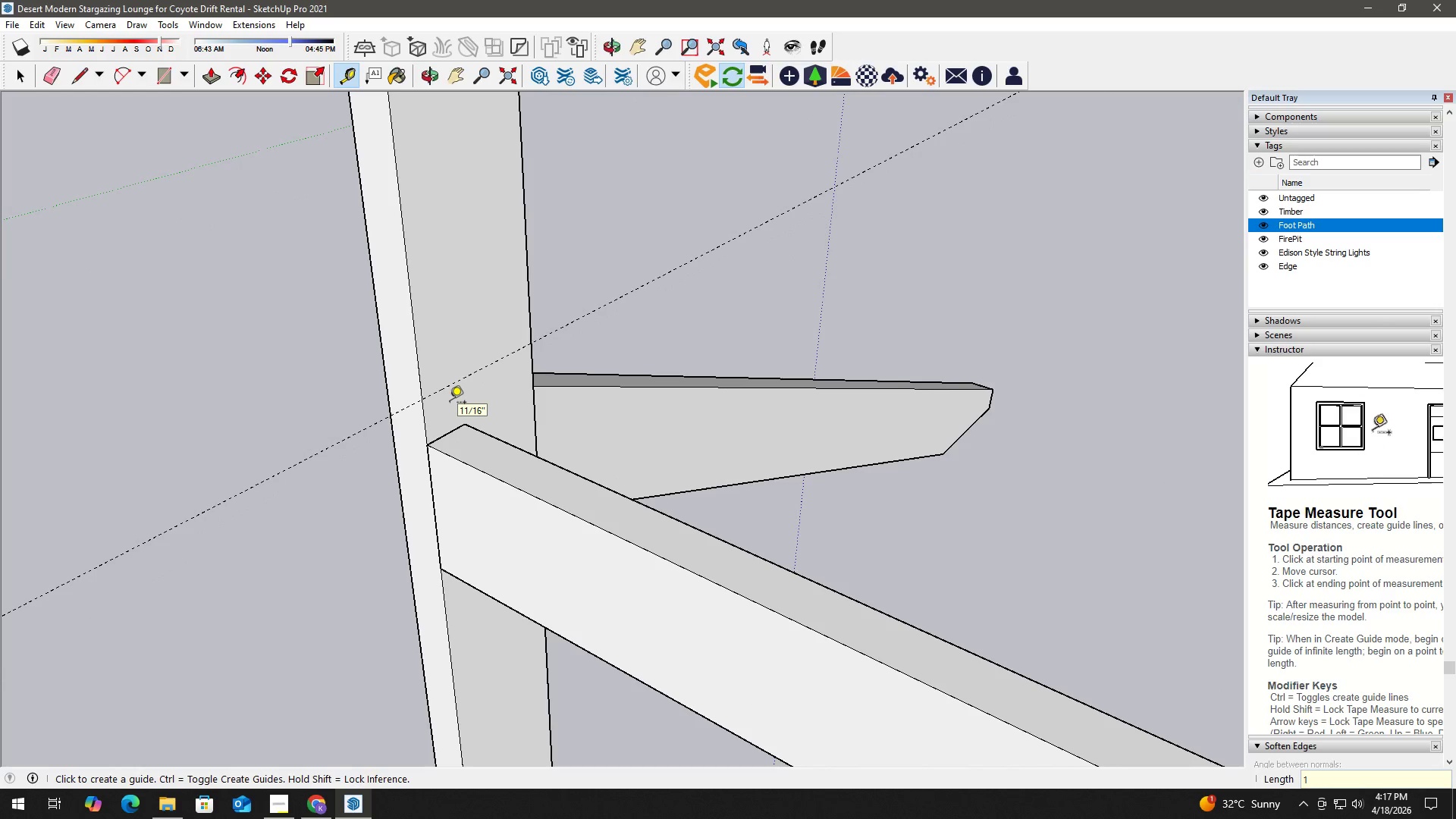 
key(Space)
 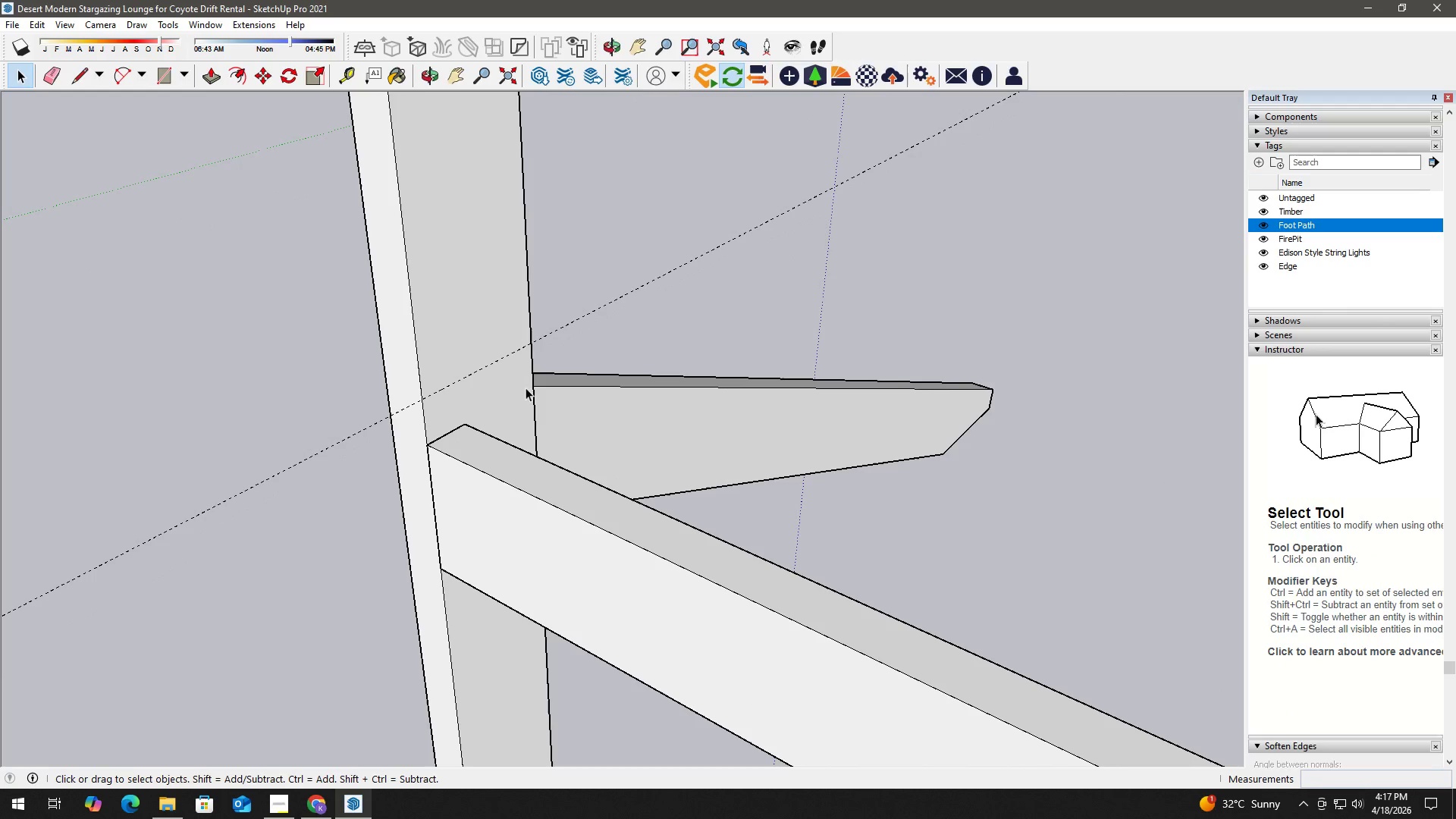 
key(R)
 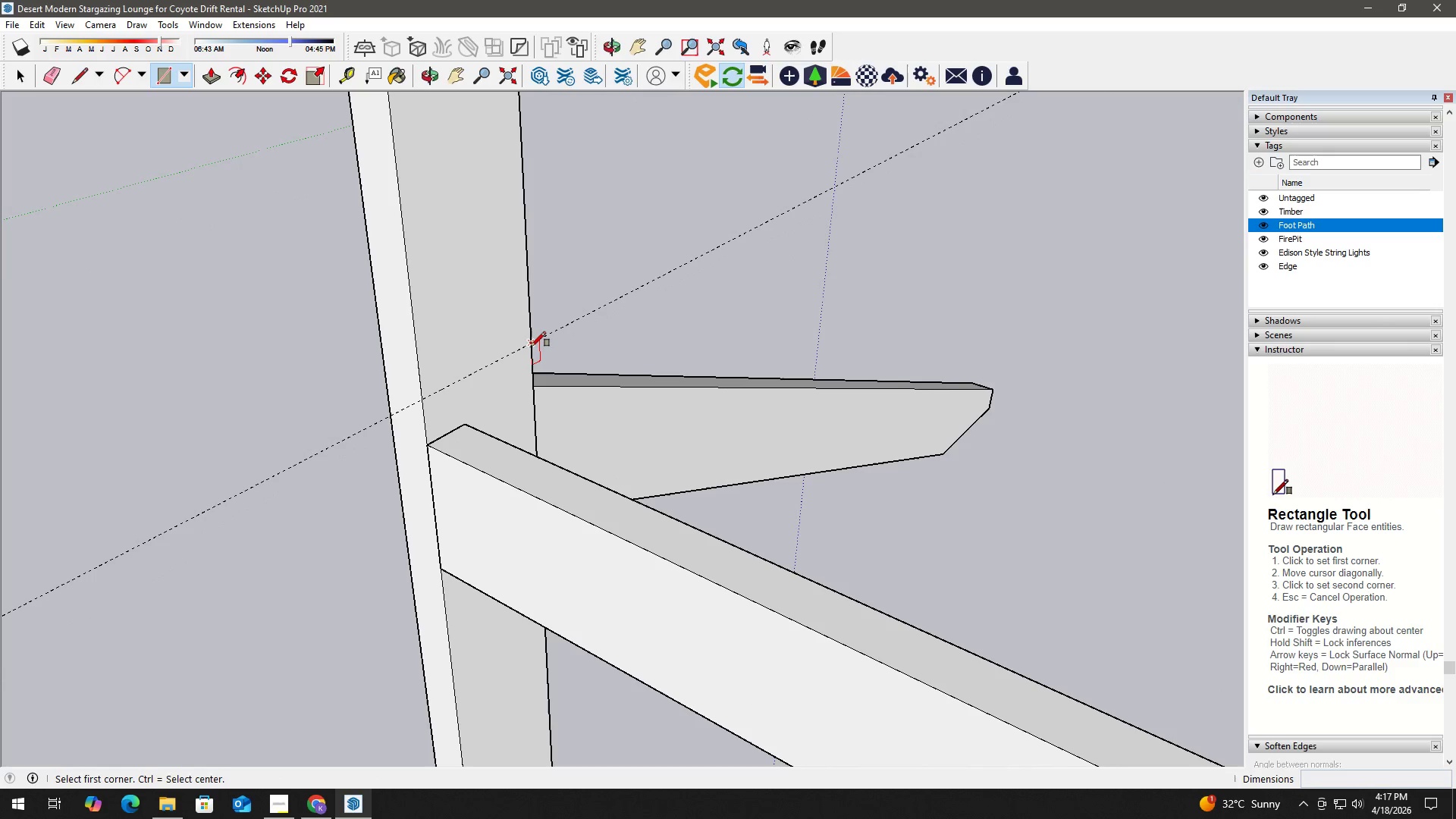 
left_click_drag(start_coordinate=[531, 344], to_coordinate=[525, 351])
 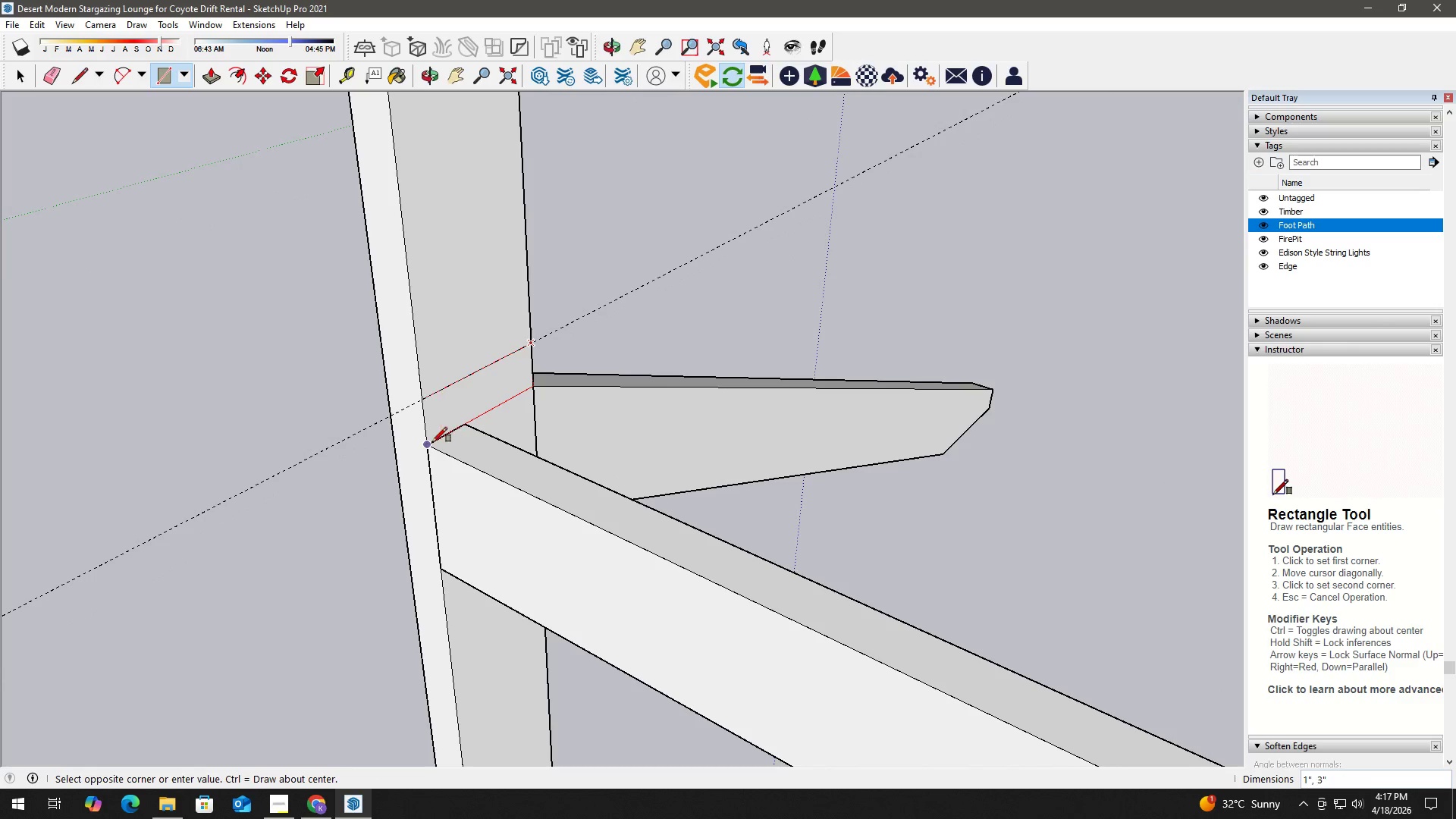 
left_click([432, 443])
 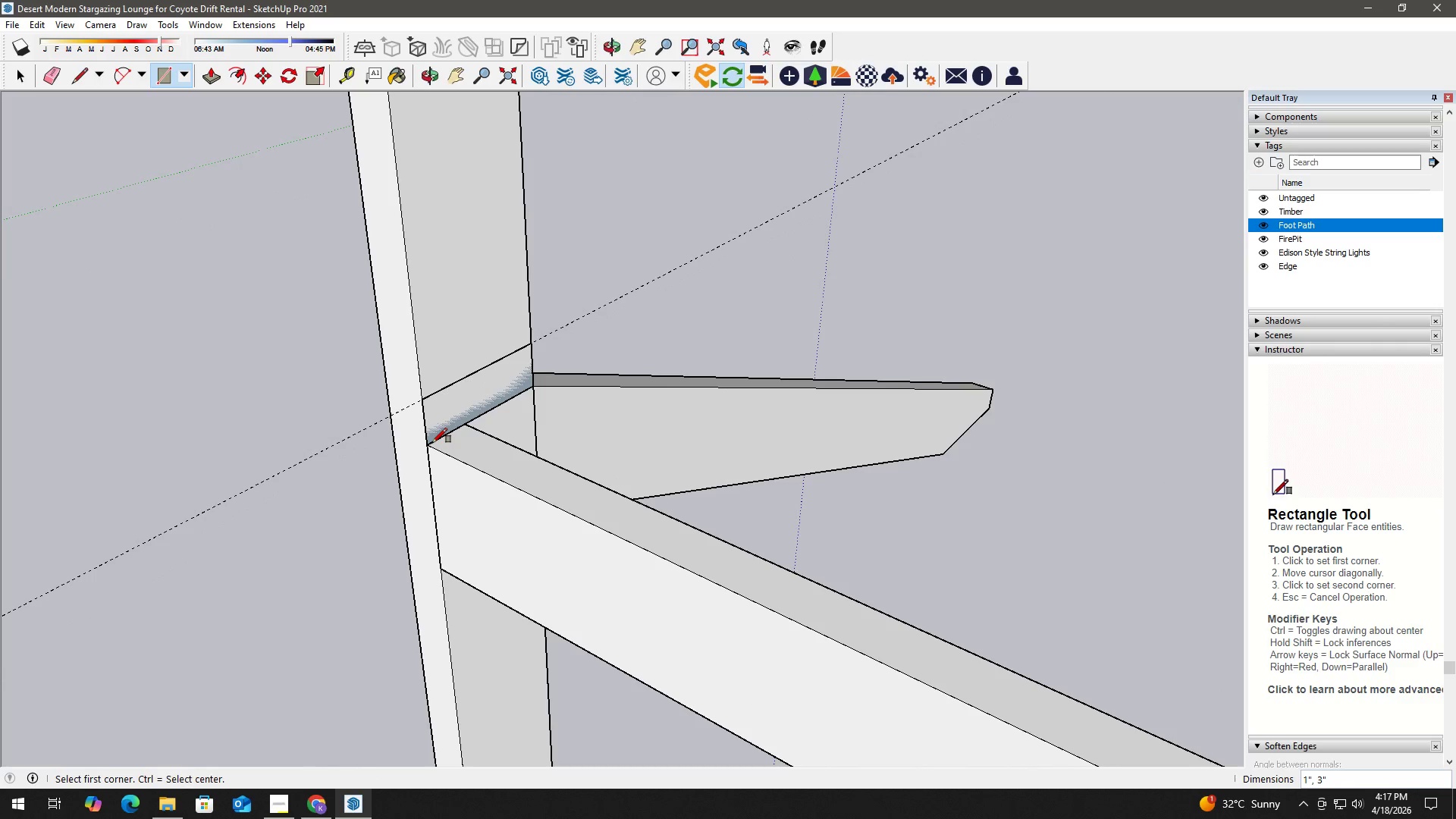 
key(Space)
 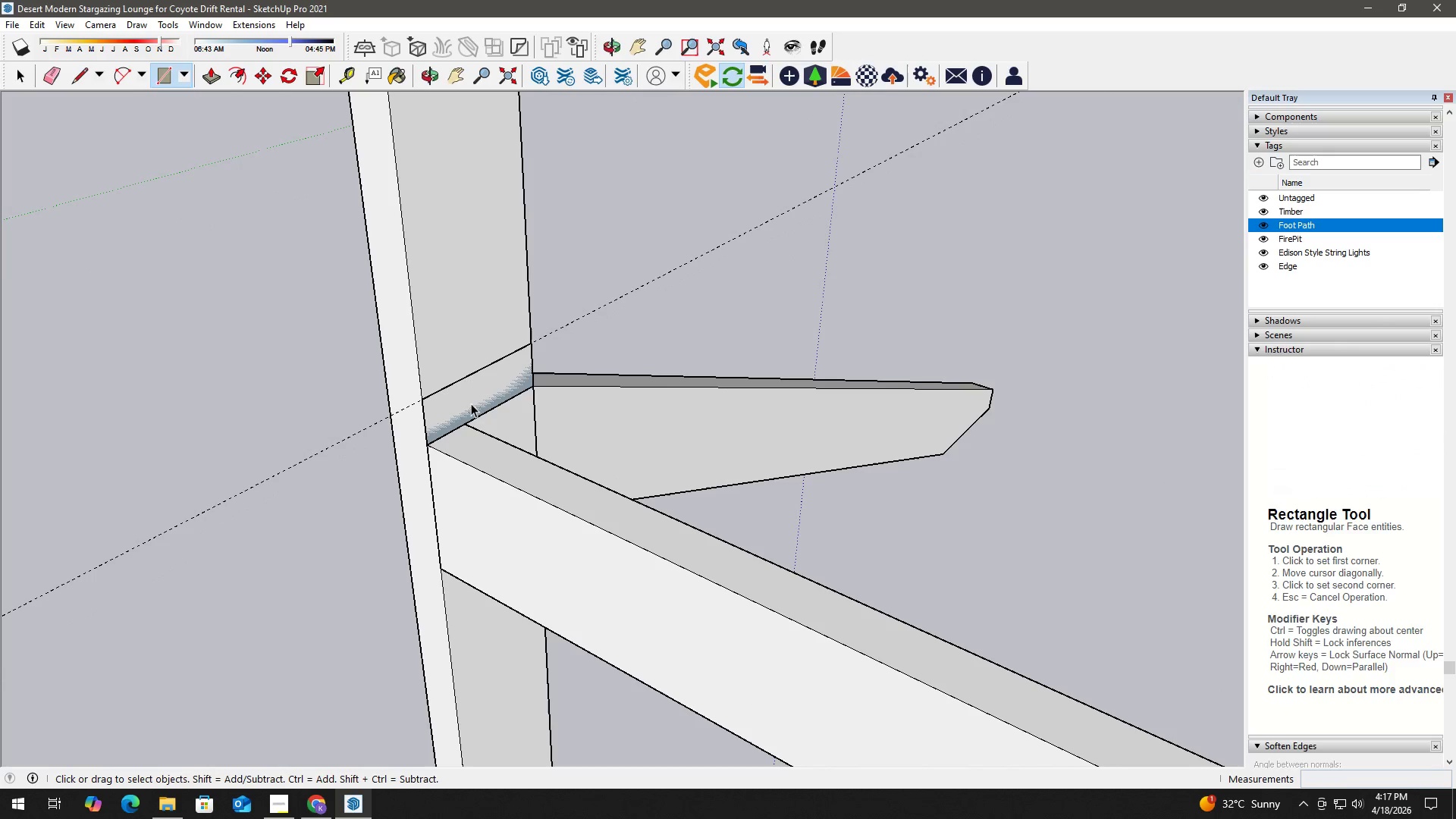 
double_click([472, 401])
 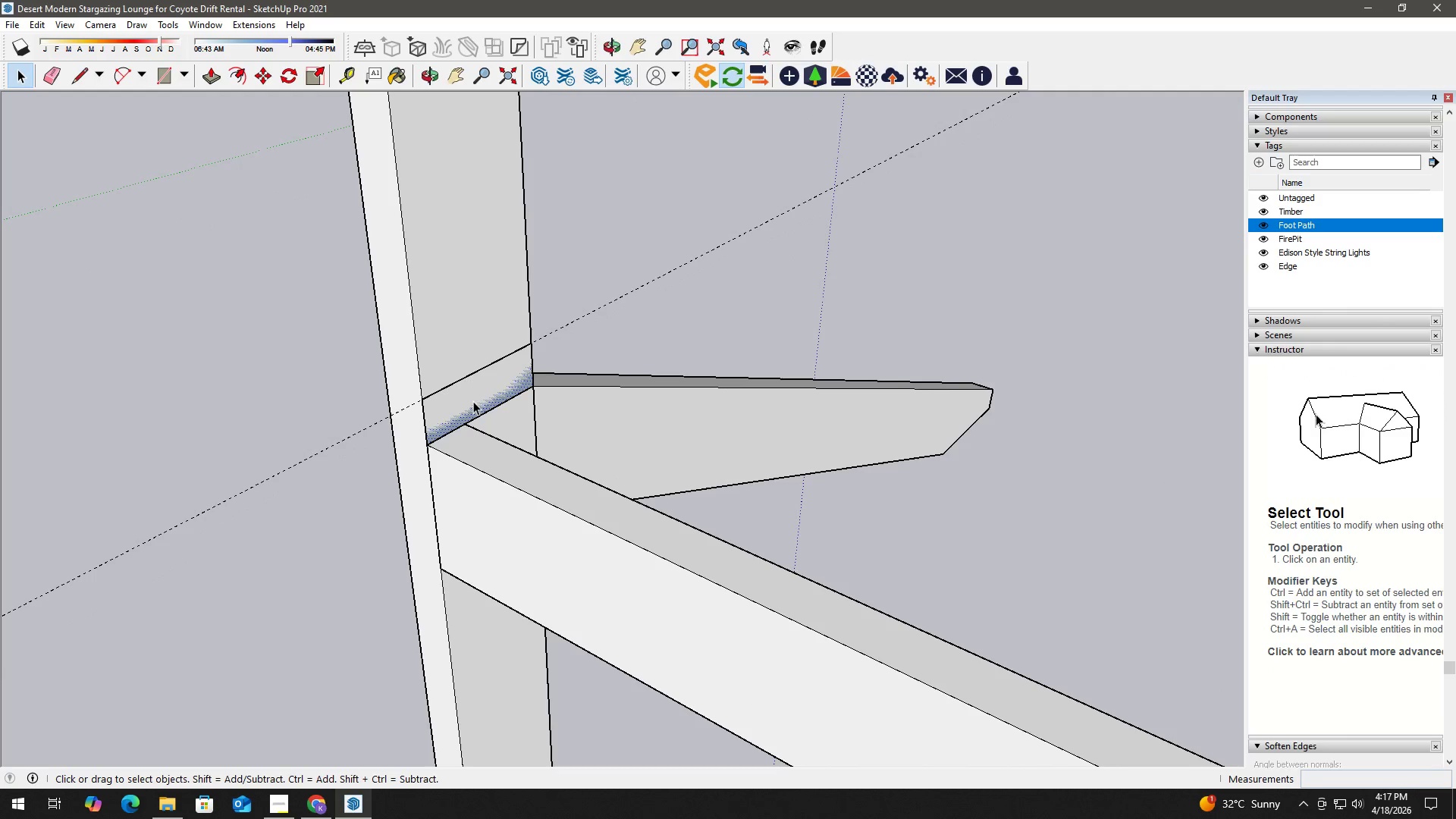 
key(P)
 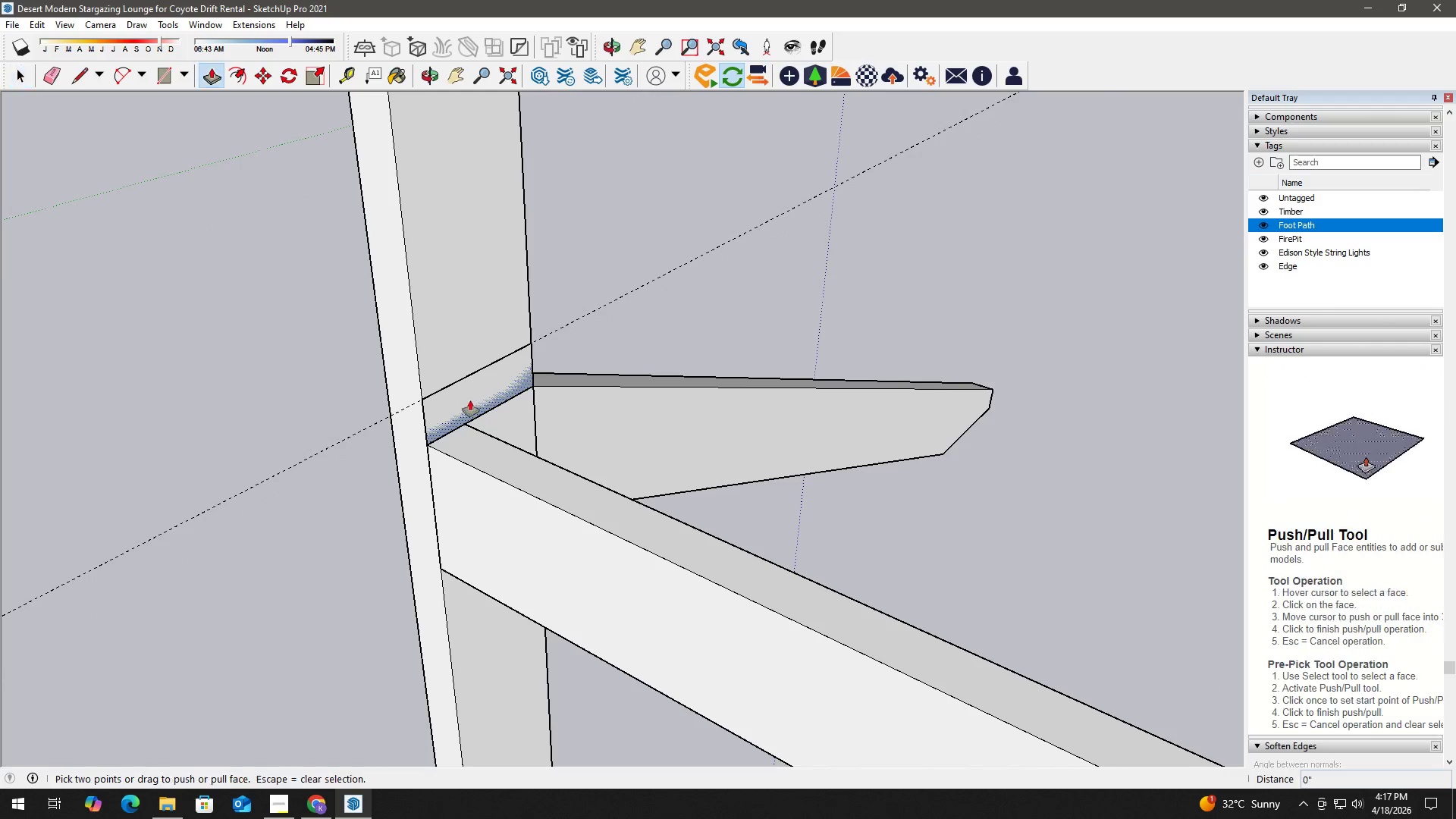 
left_click([470, 400])
 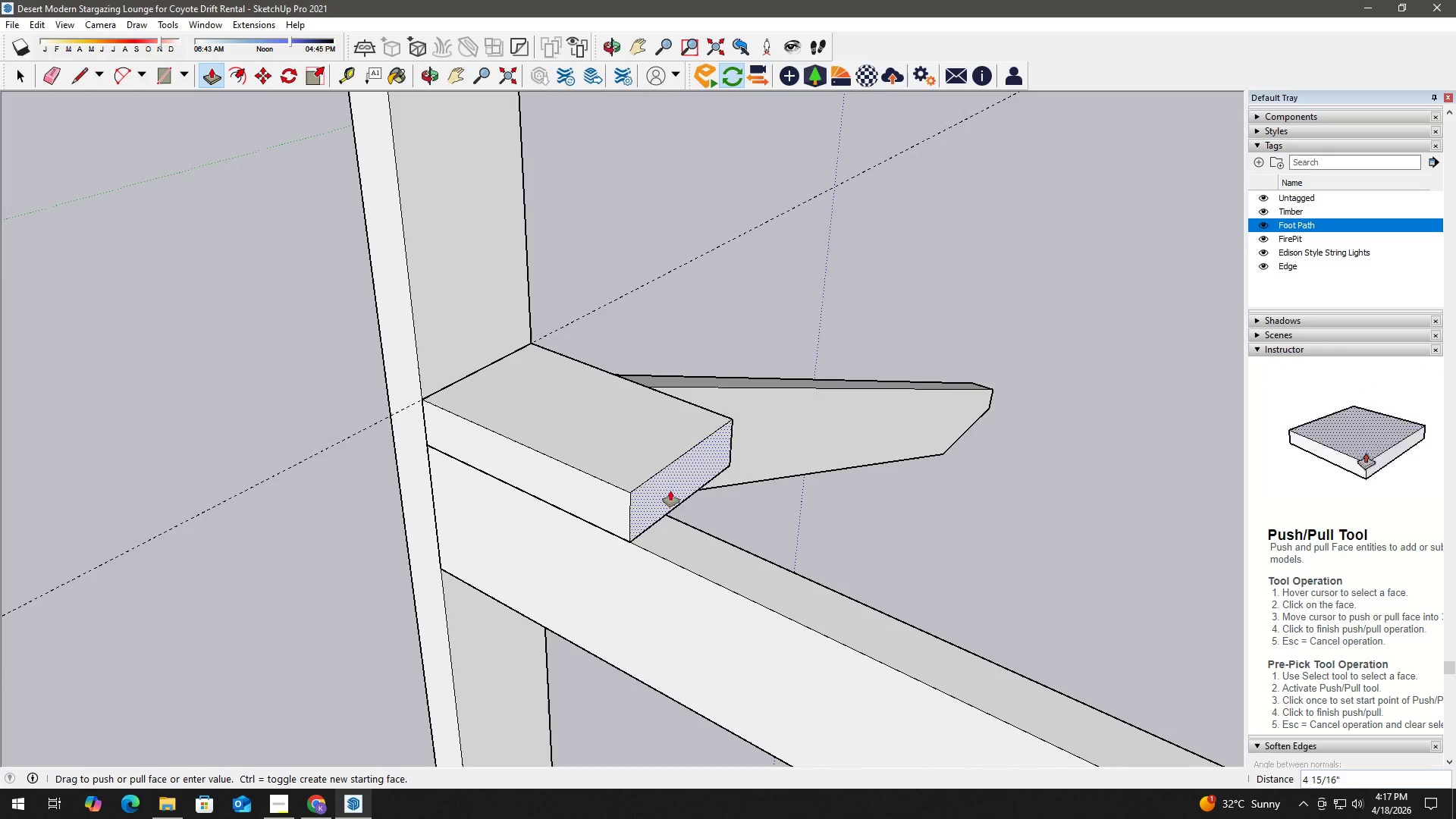 
scroll: coordinate [711, 567], scroll_direction: down, amount: 5.0
 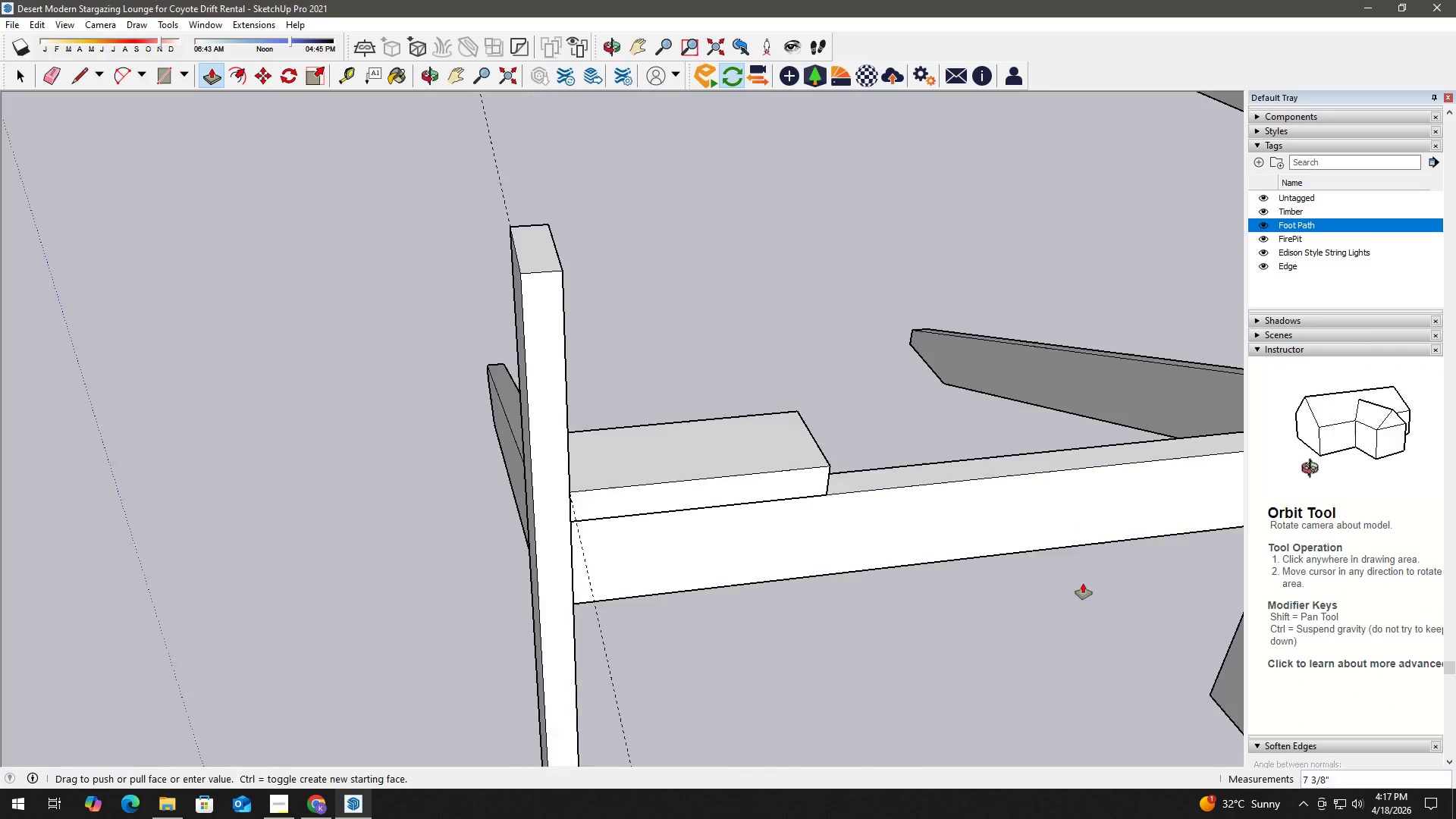 
hold_key(key=ShiftLeft, duration=0.61)
 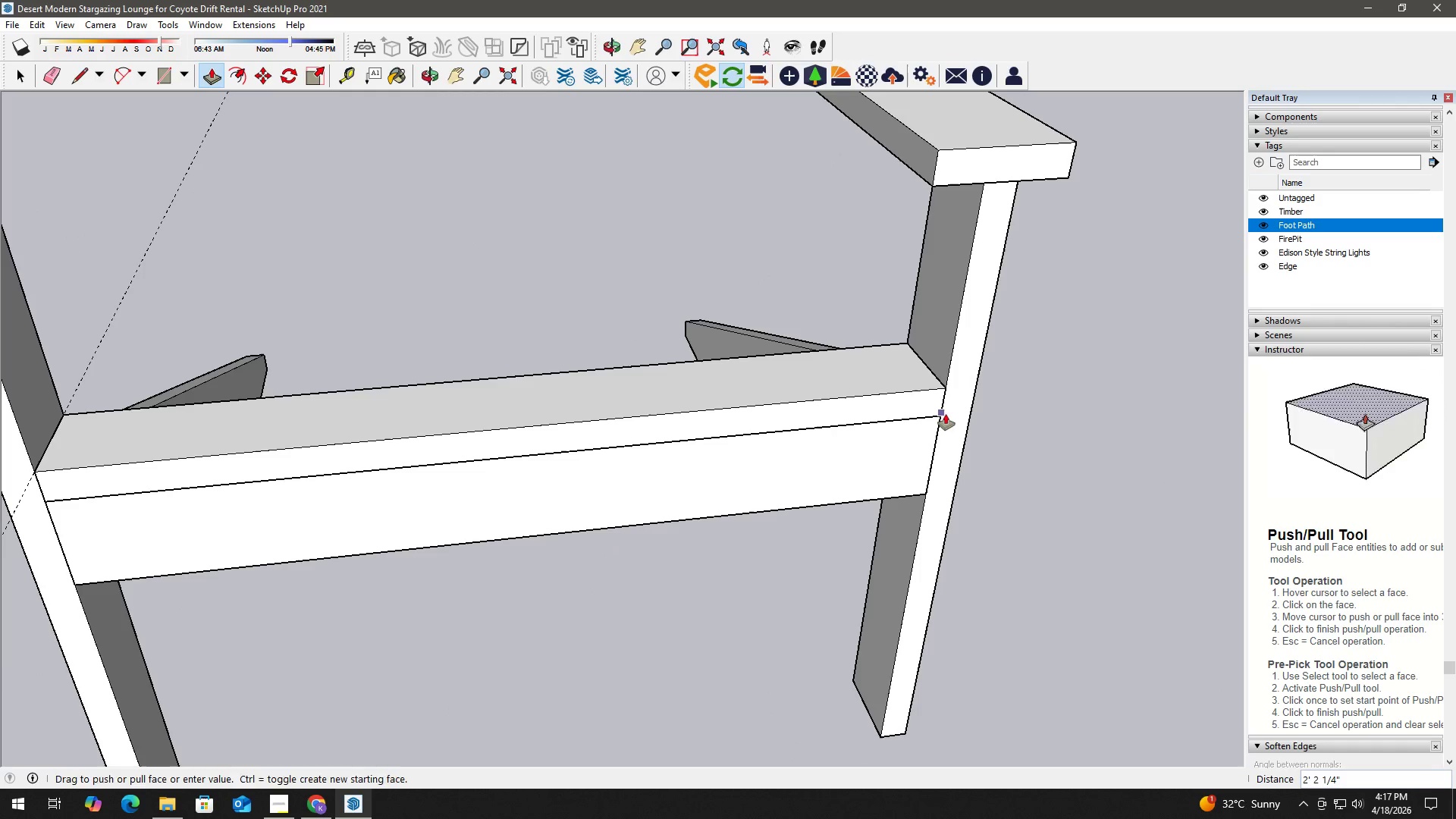 
key(Space)
 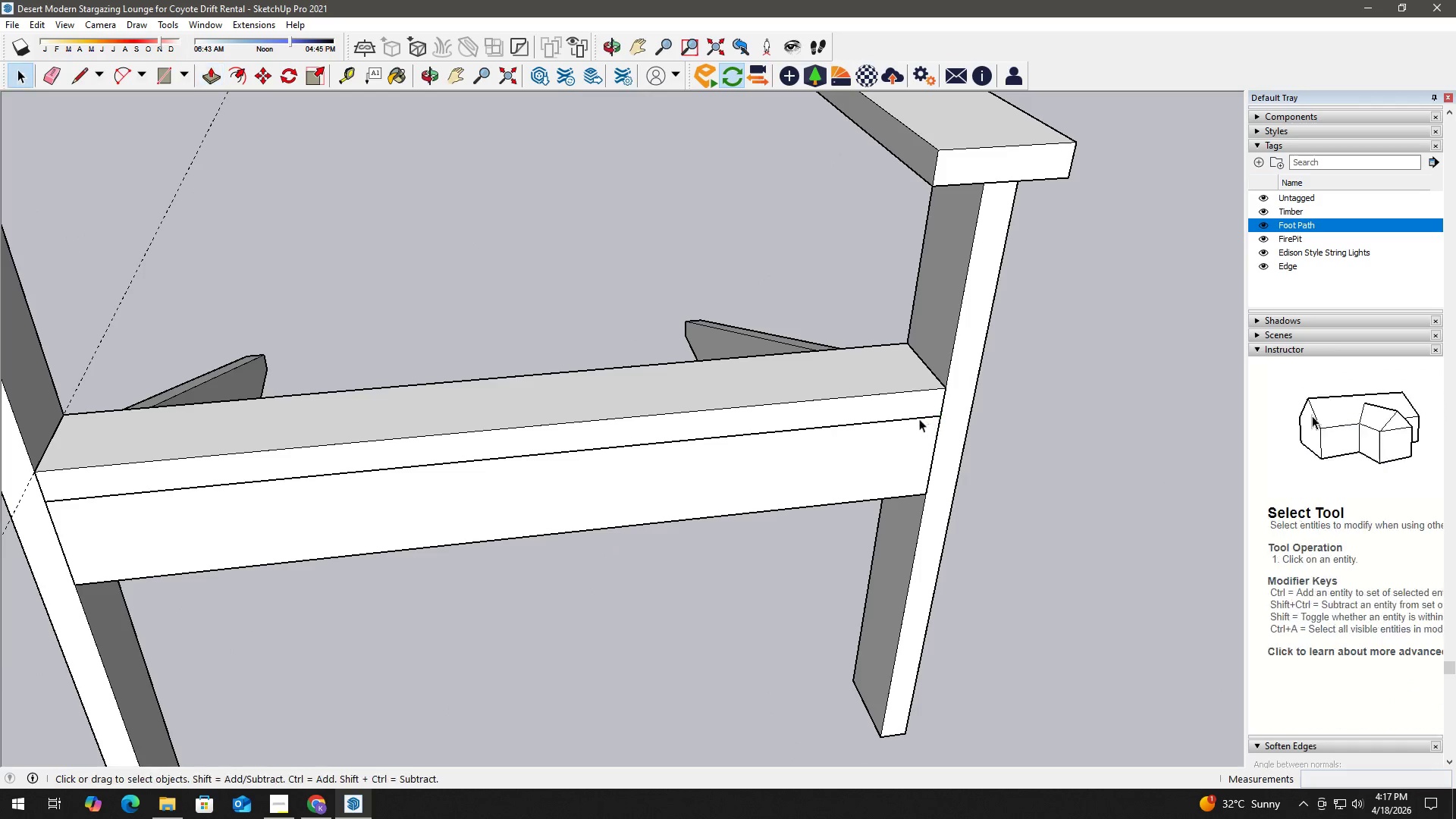 
scroll: coordinate [918, 419], scroll_direction: down, amount: 1.0
 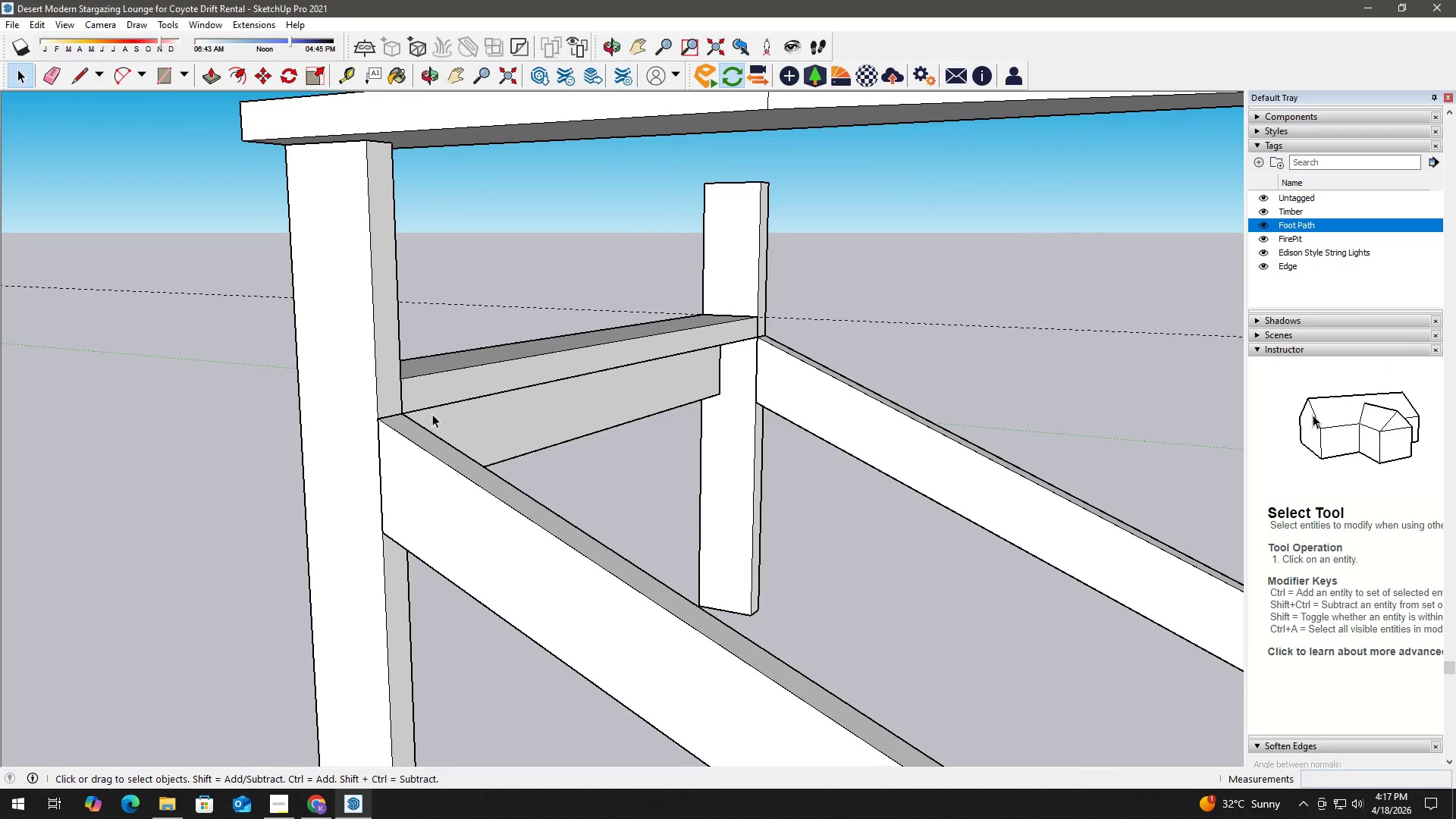 
double_click([439, 381])
 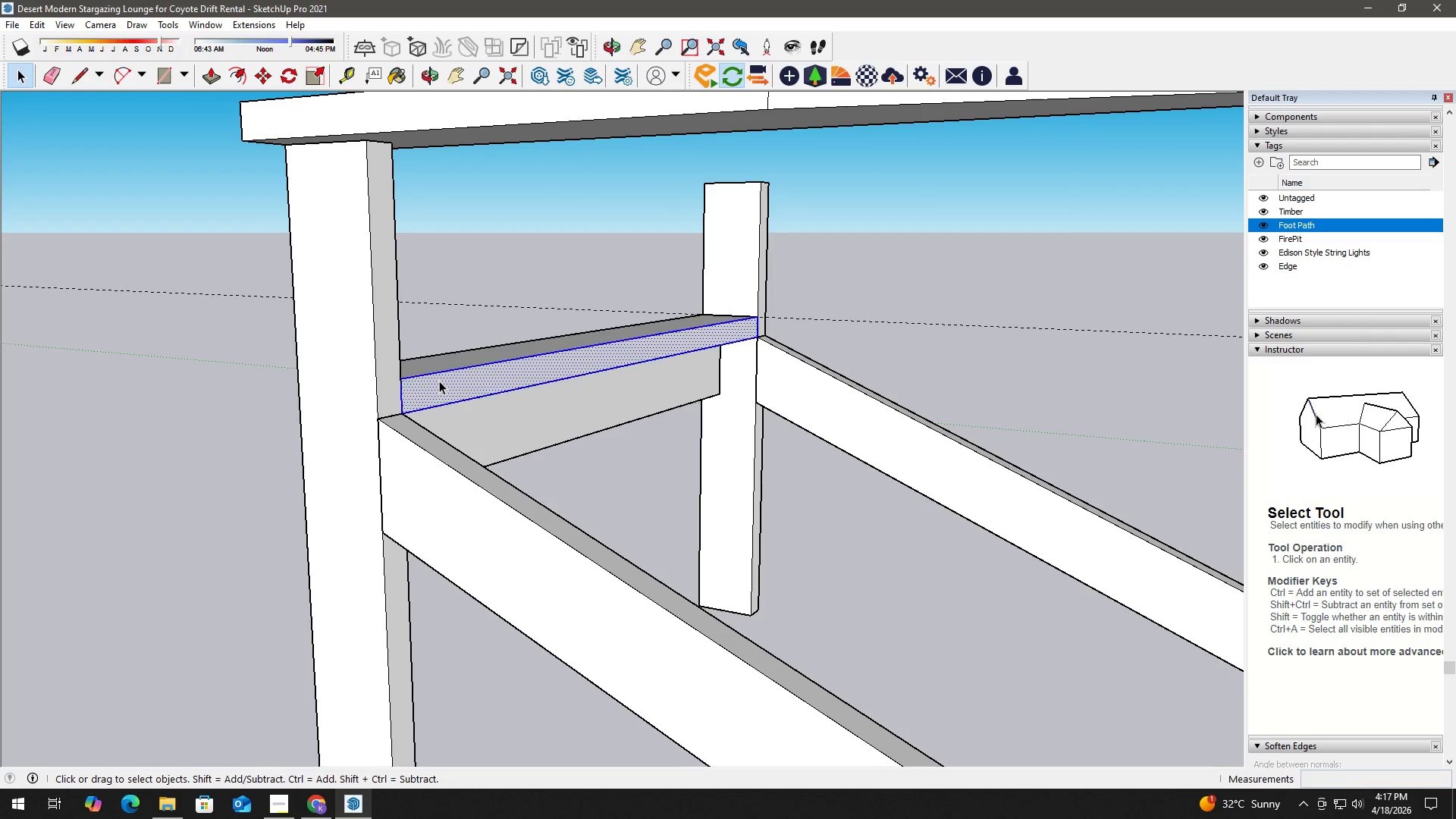 
triple_click([439, 381])
 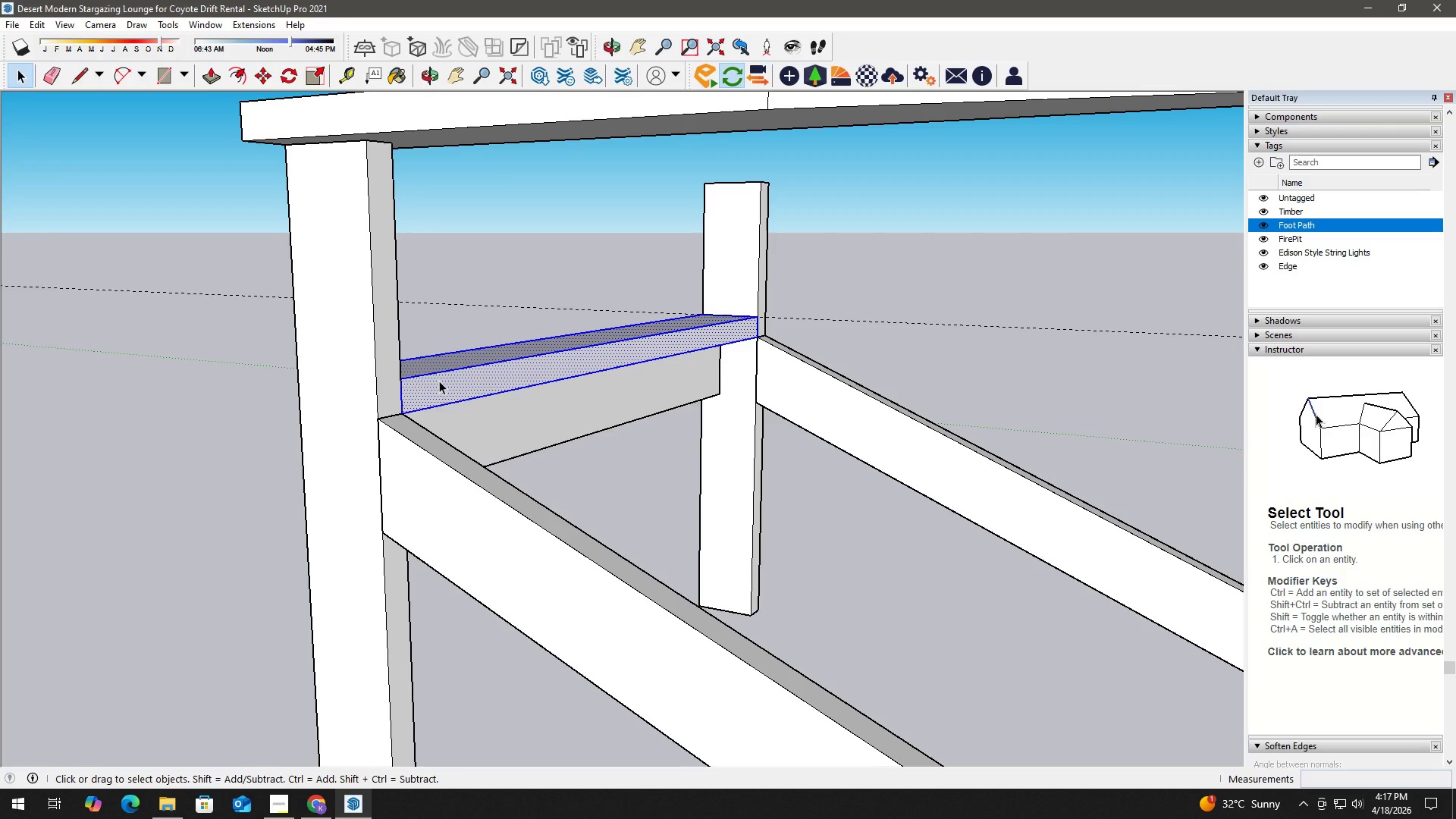 
right_click([440, 381])
 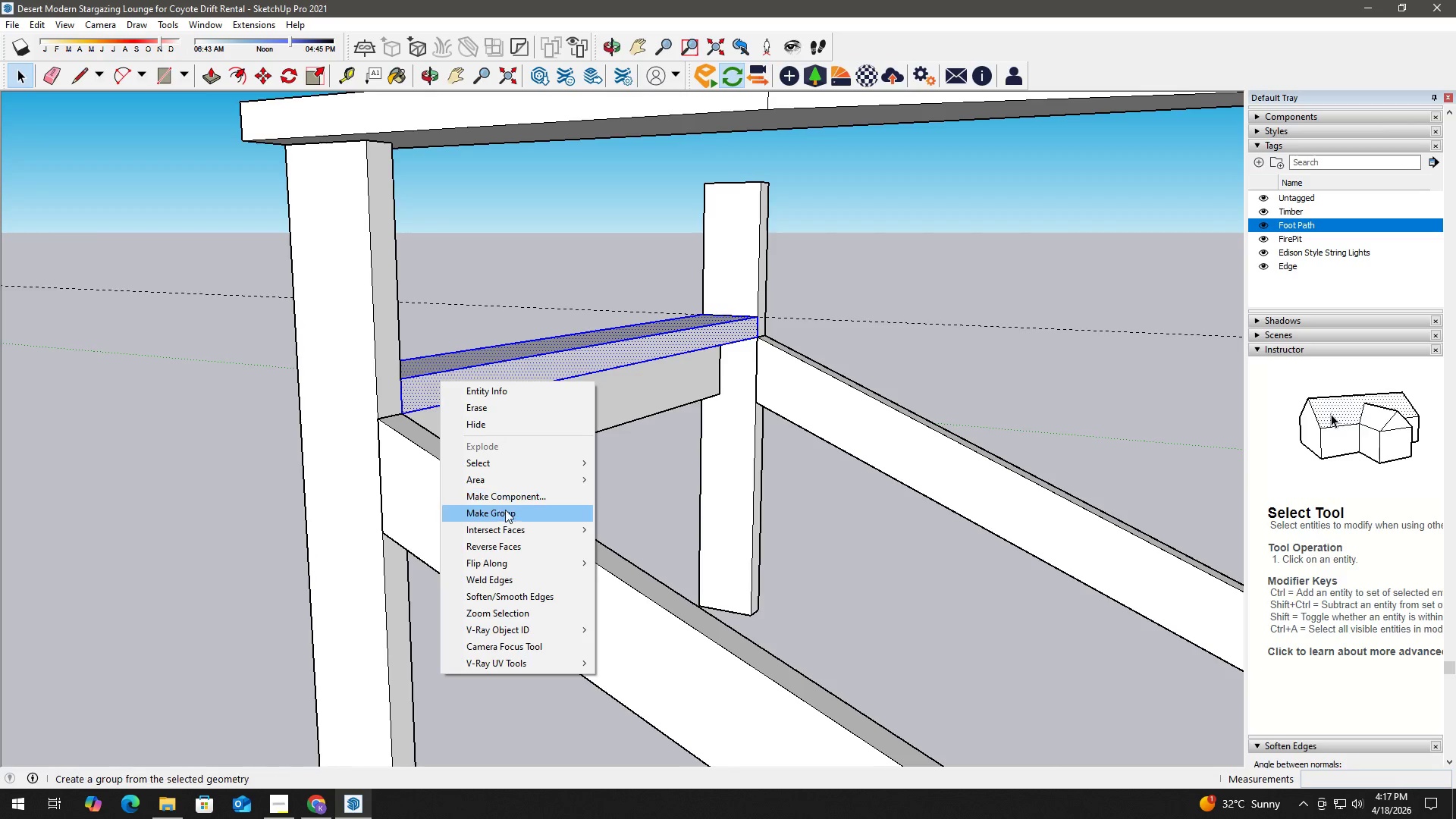 
left_click([506, 511])
 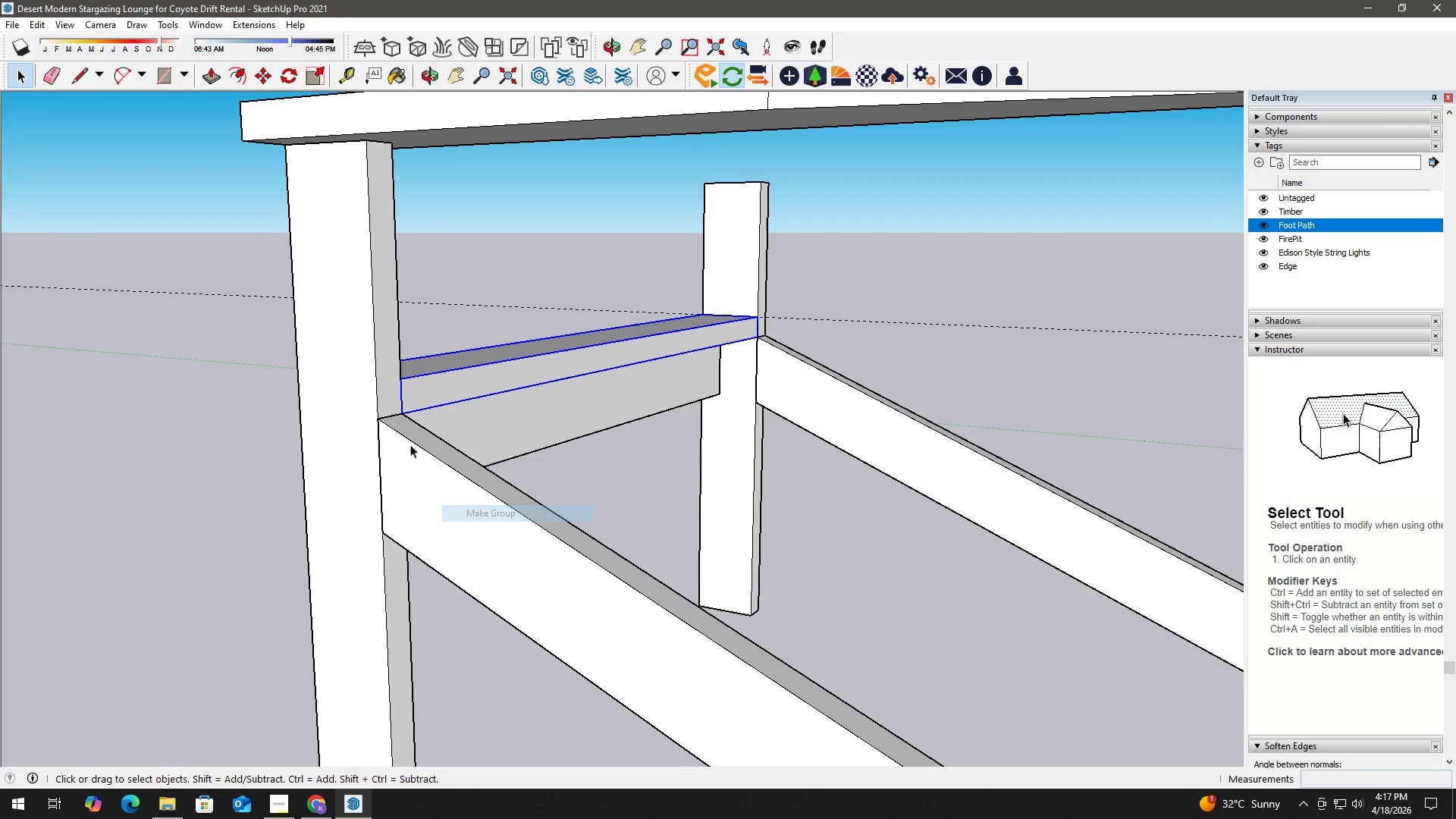 
scroll: coordinate [405, 422], scroll_direction: up, amount: 1.0
 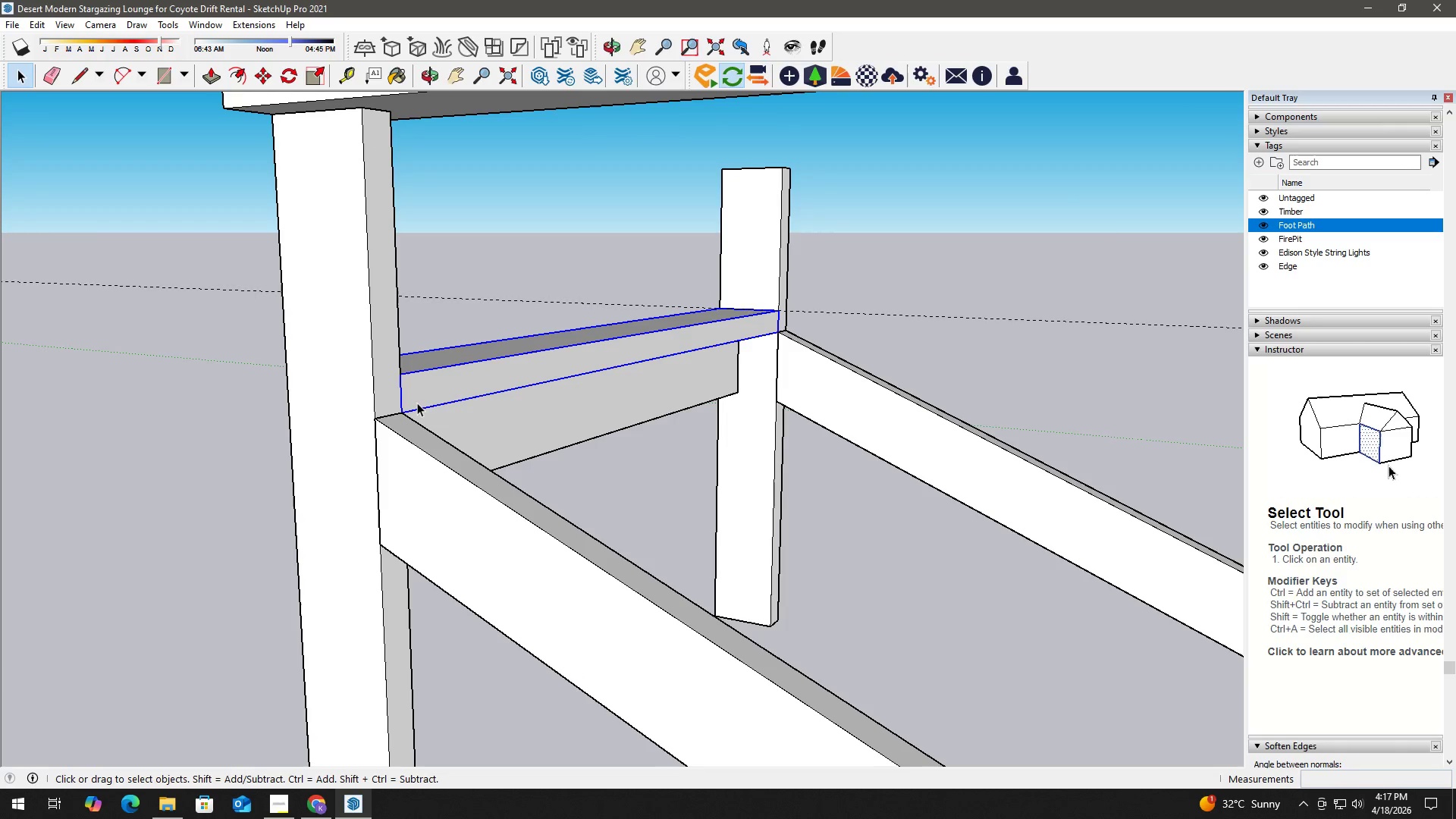 
key(M)
 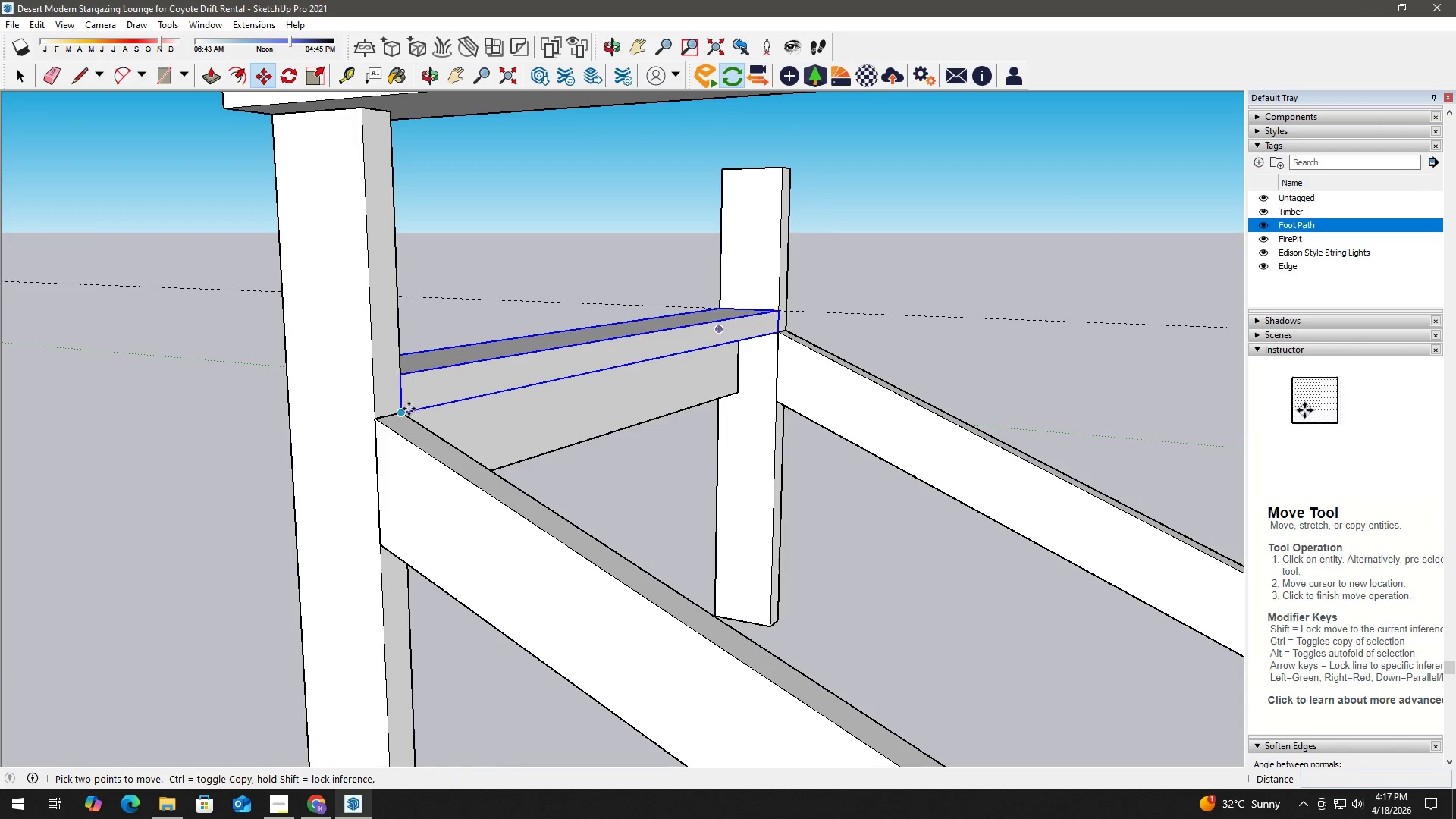 
left_click([406, 410])
 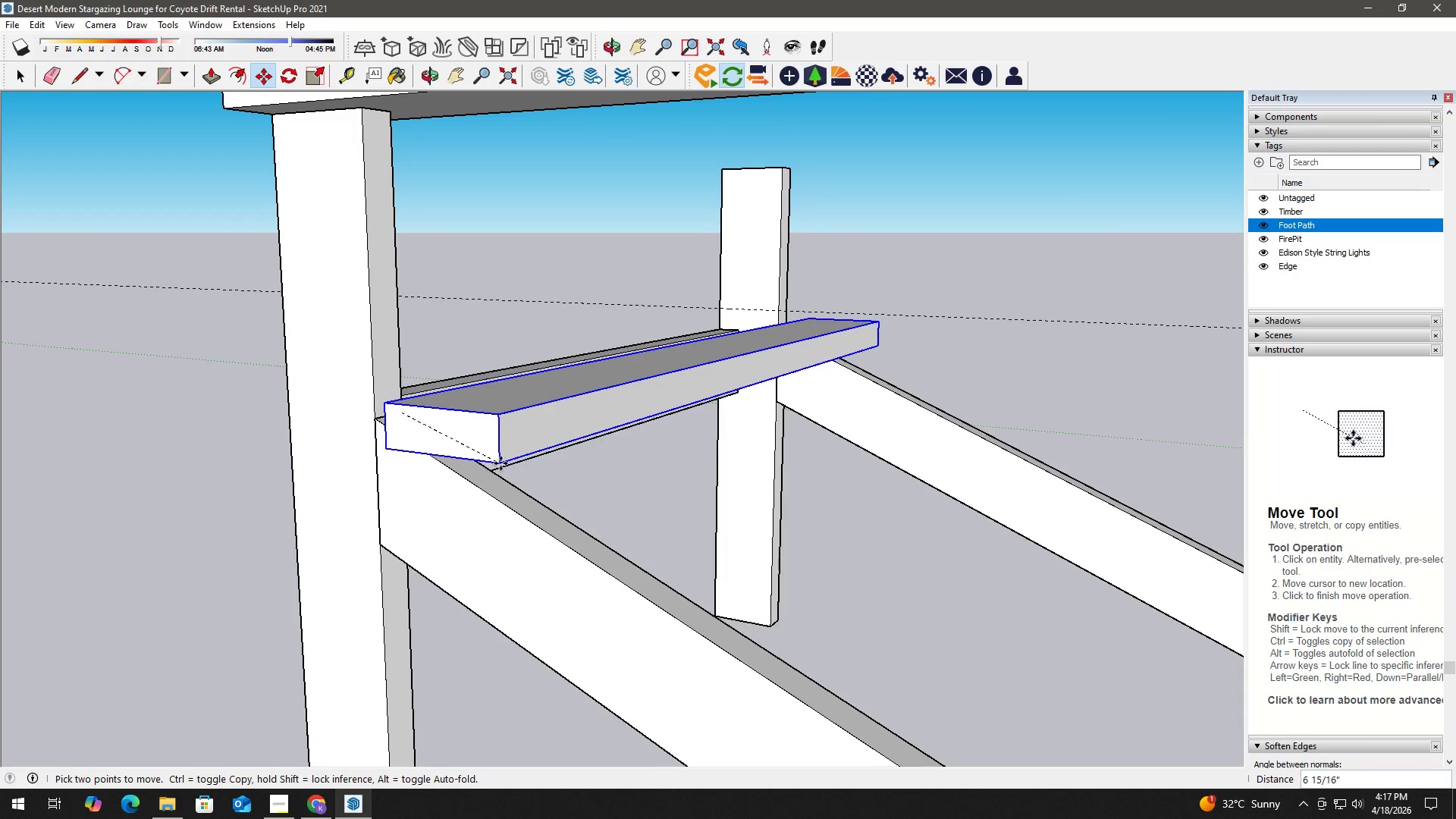 
left_click([524, 447])
 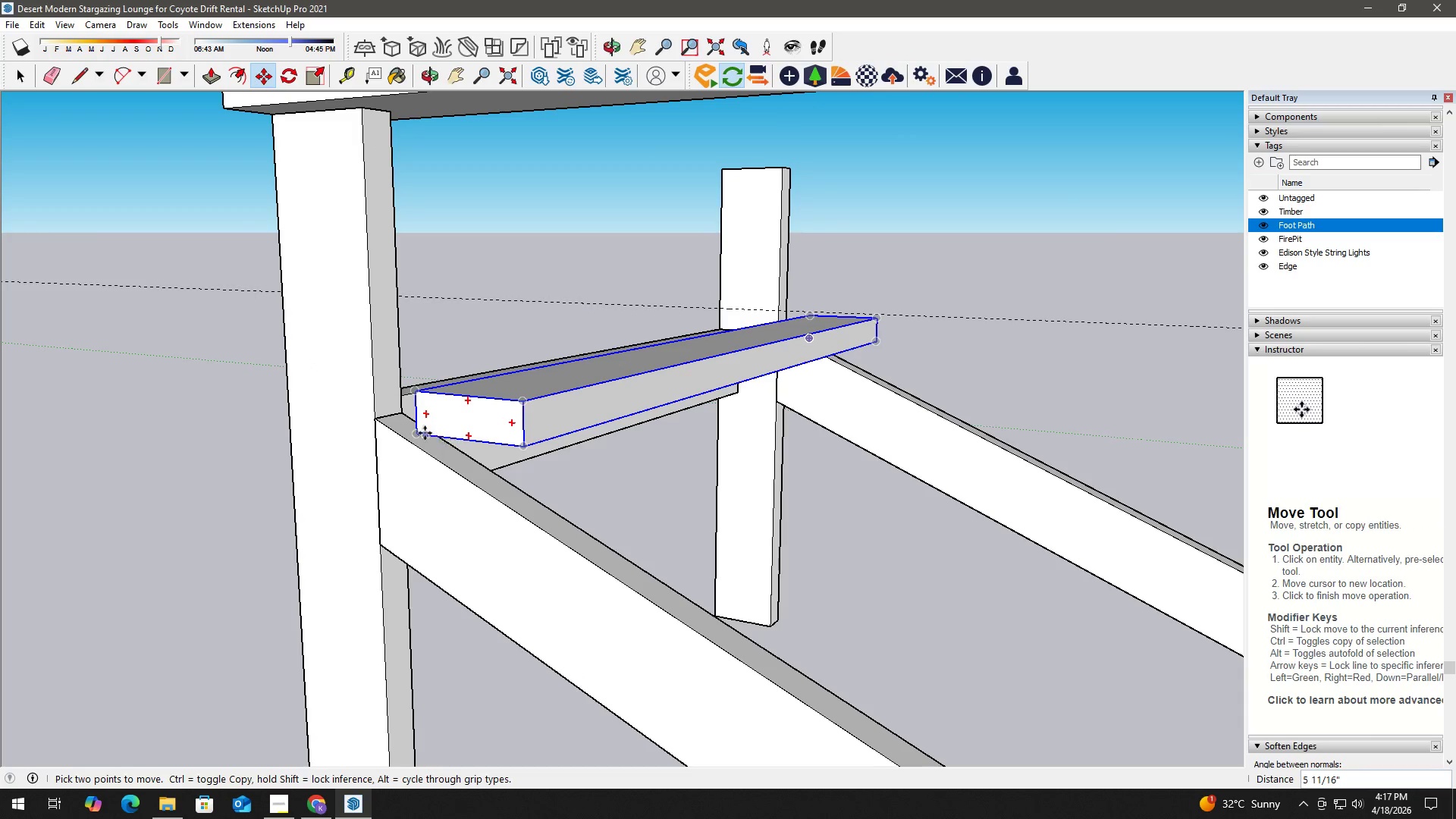 
left_click([420, 431])
 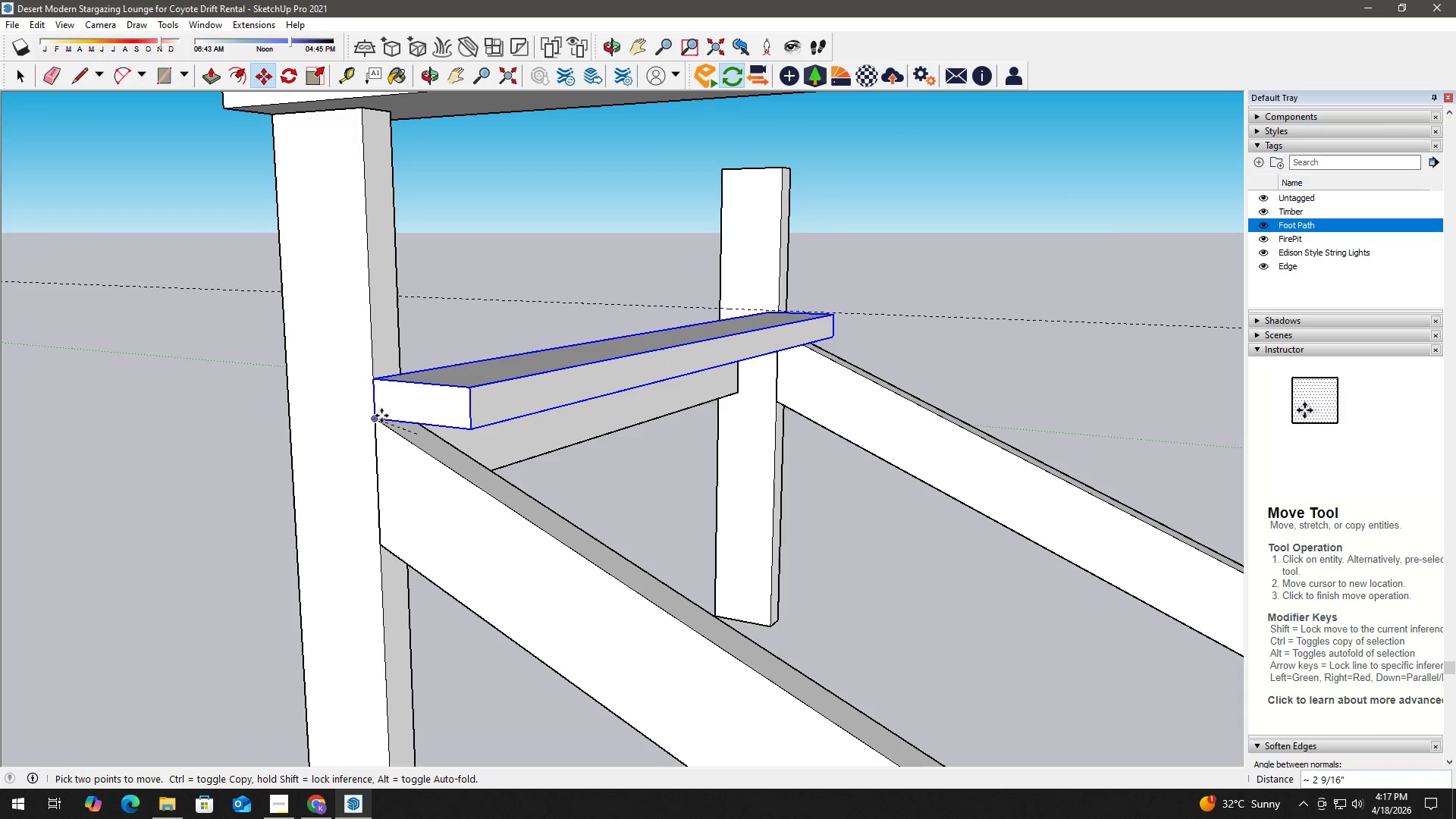 
left_click([381, 416])
 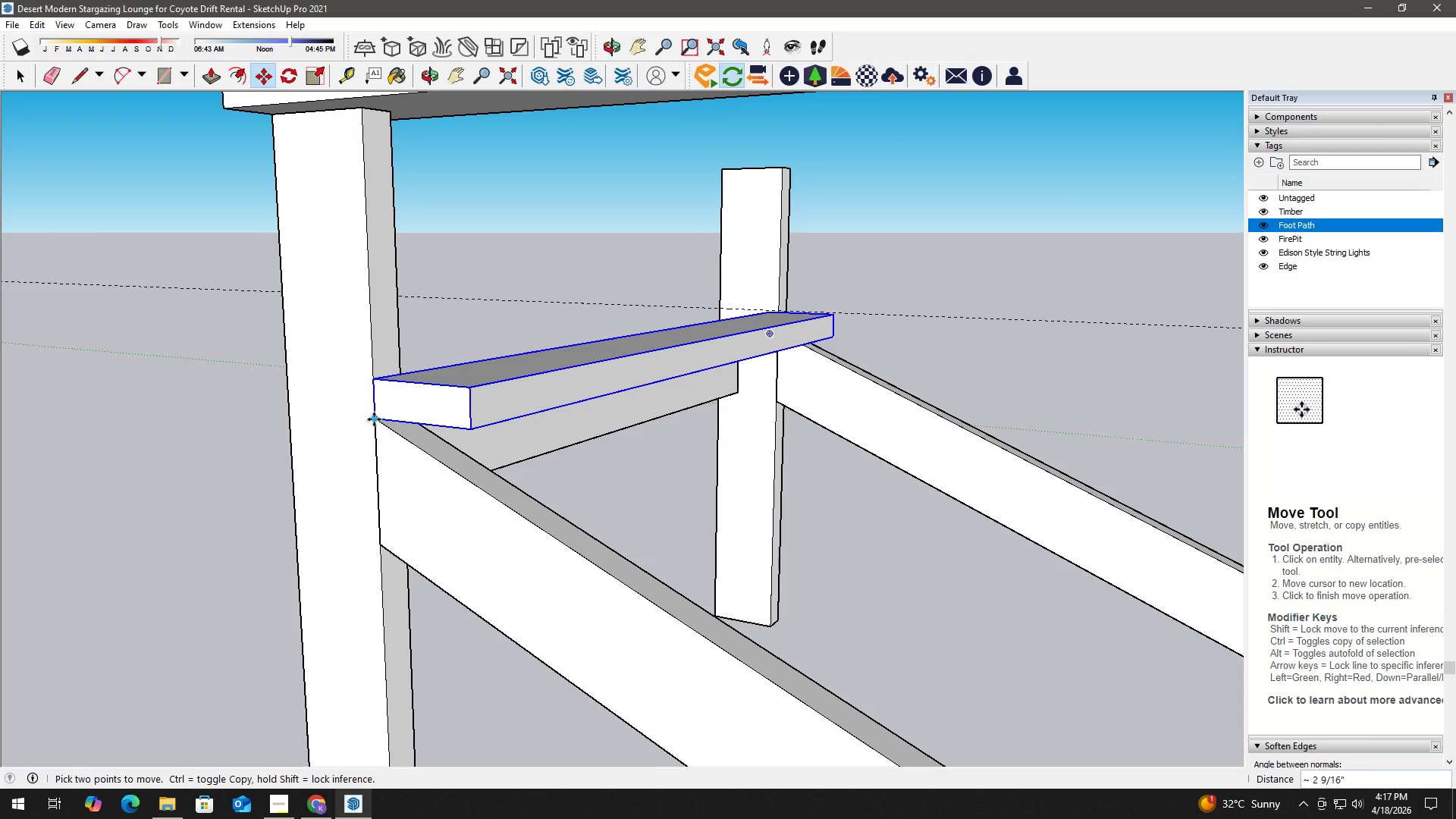 
key(Q)
 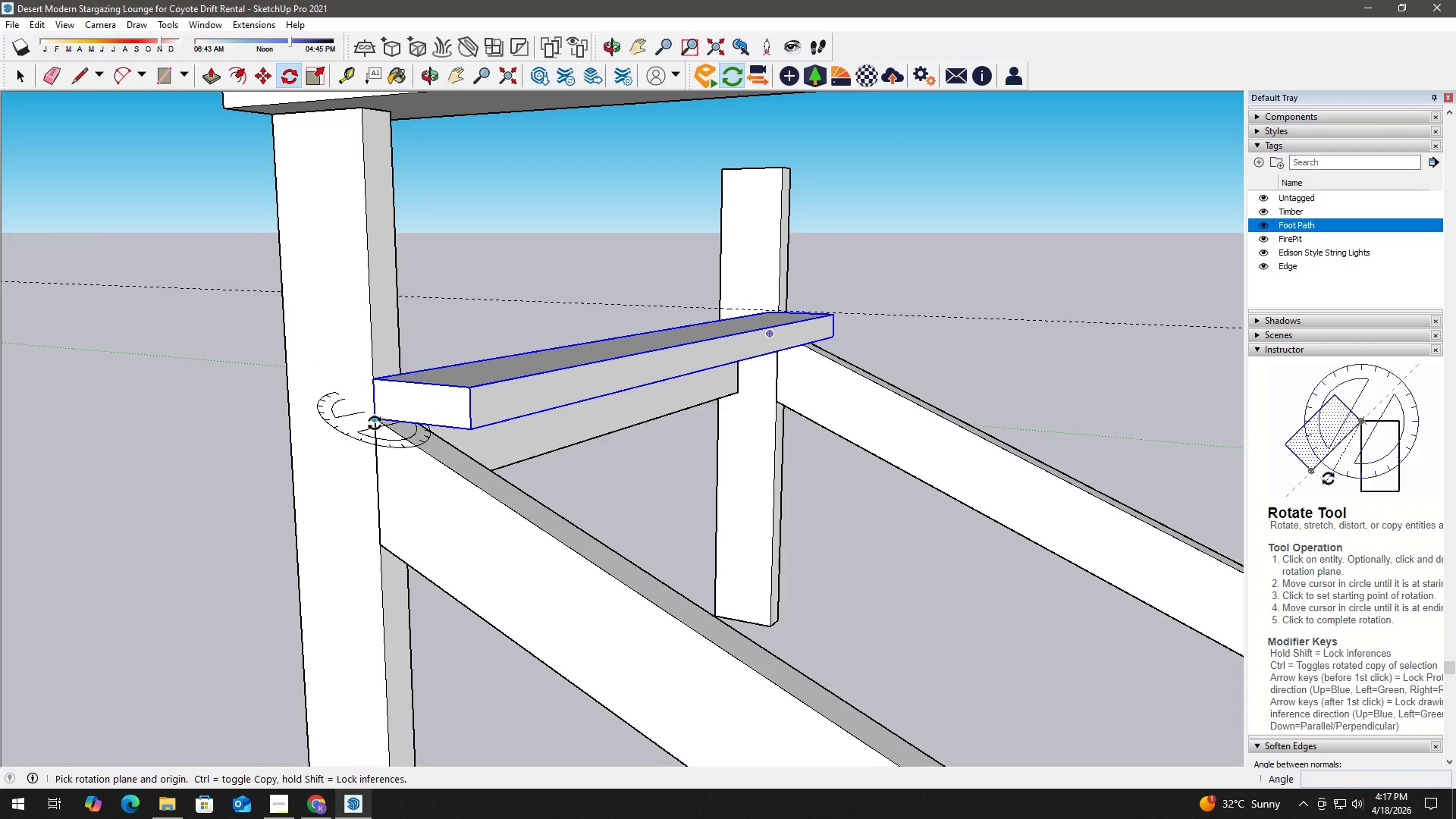 
key(ArrowRight)
 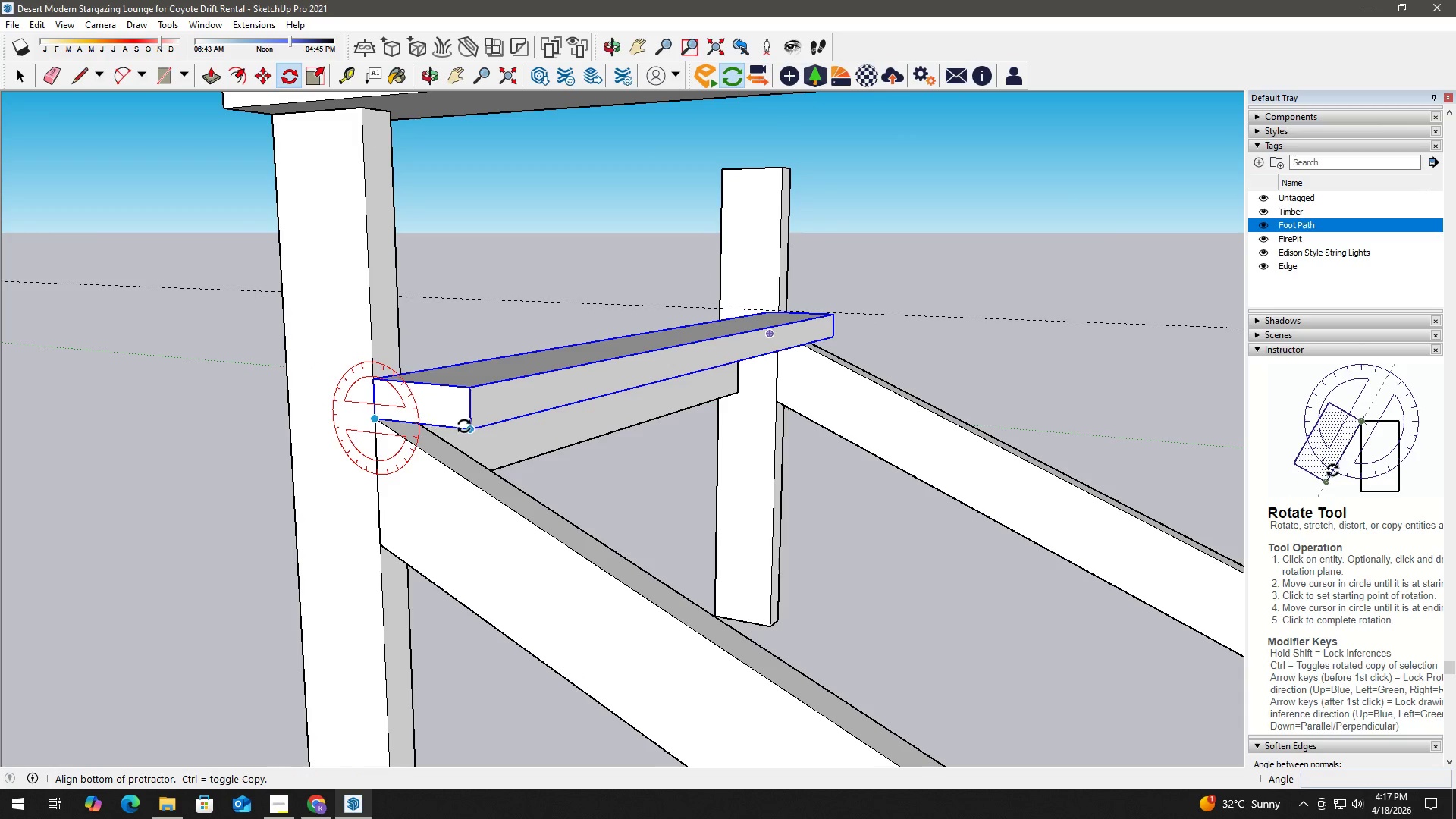 
left_click([466, 426])
 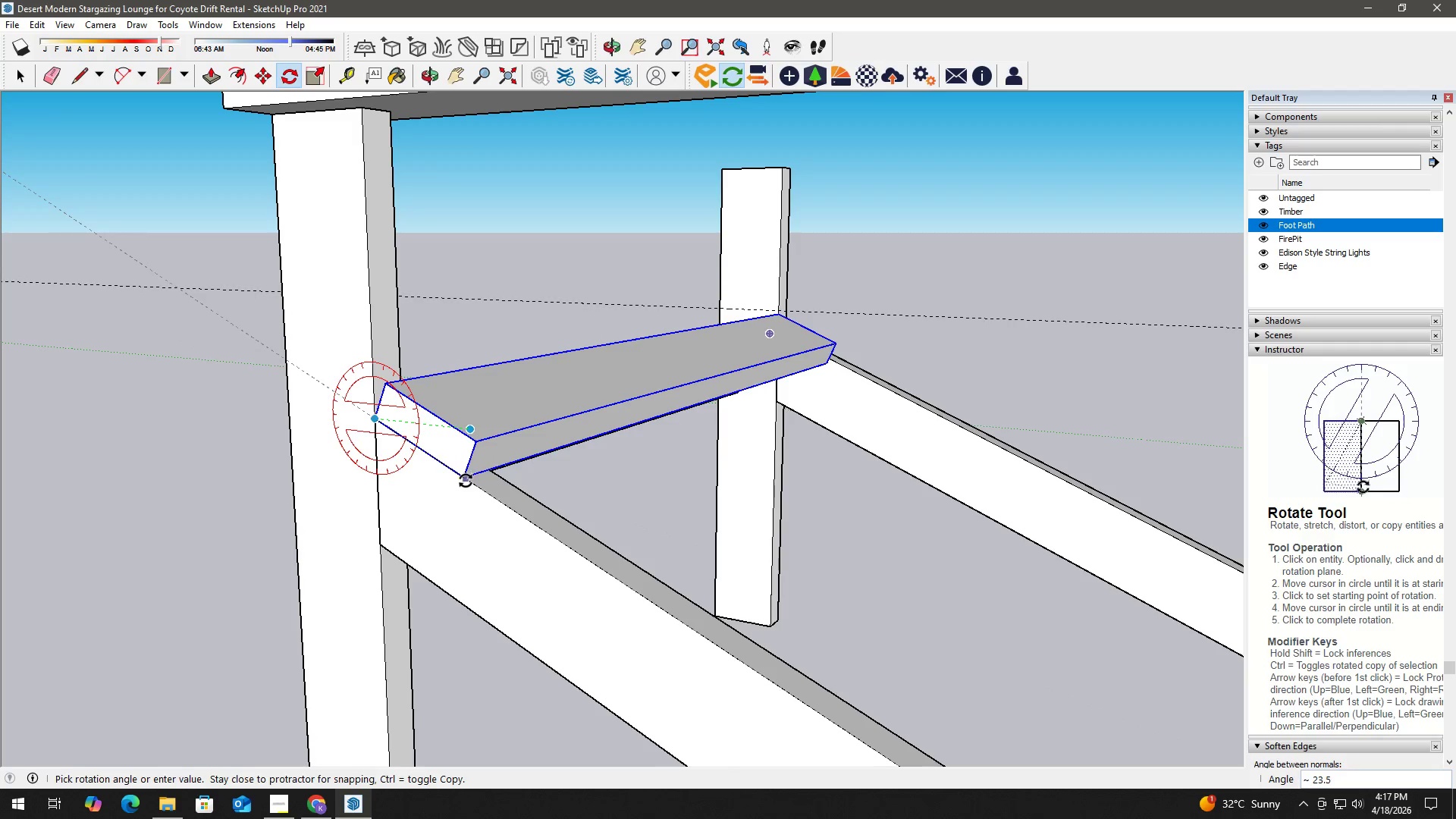 
left_click([466, 482])
 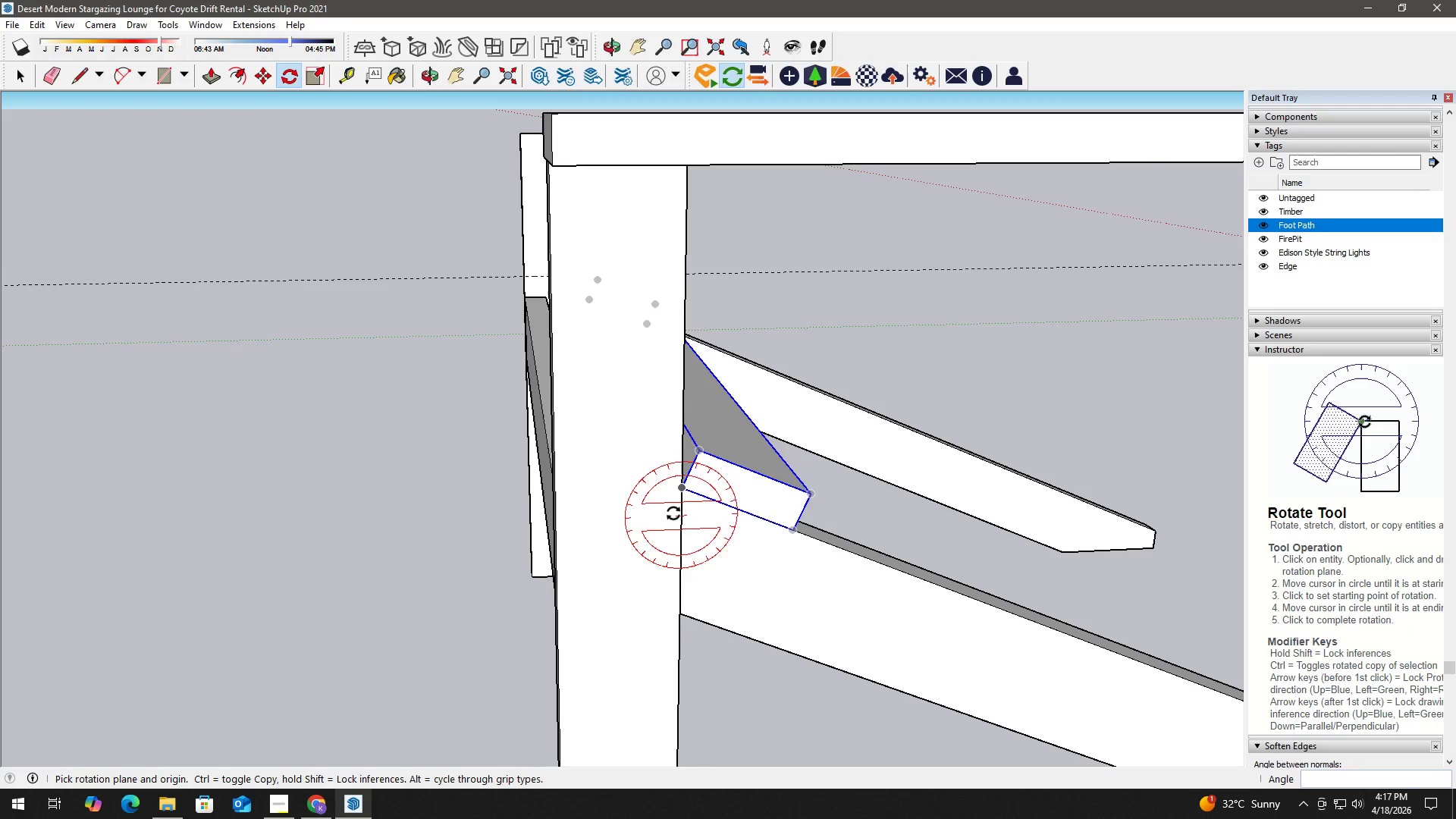 
key(Control+Z)
 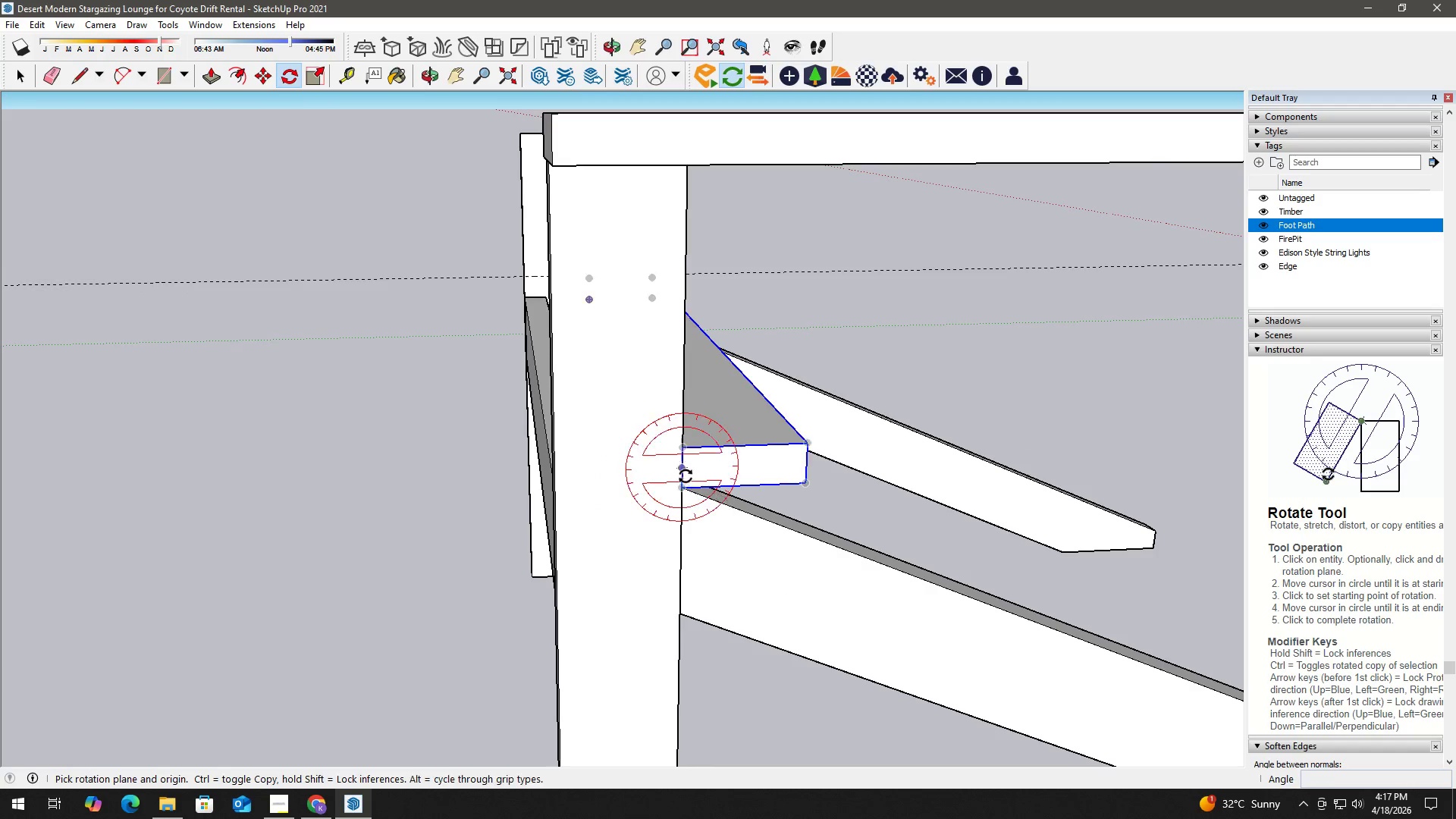 
key(Control+Z)
 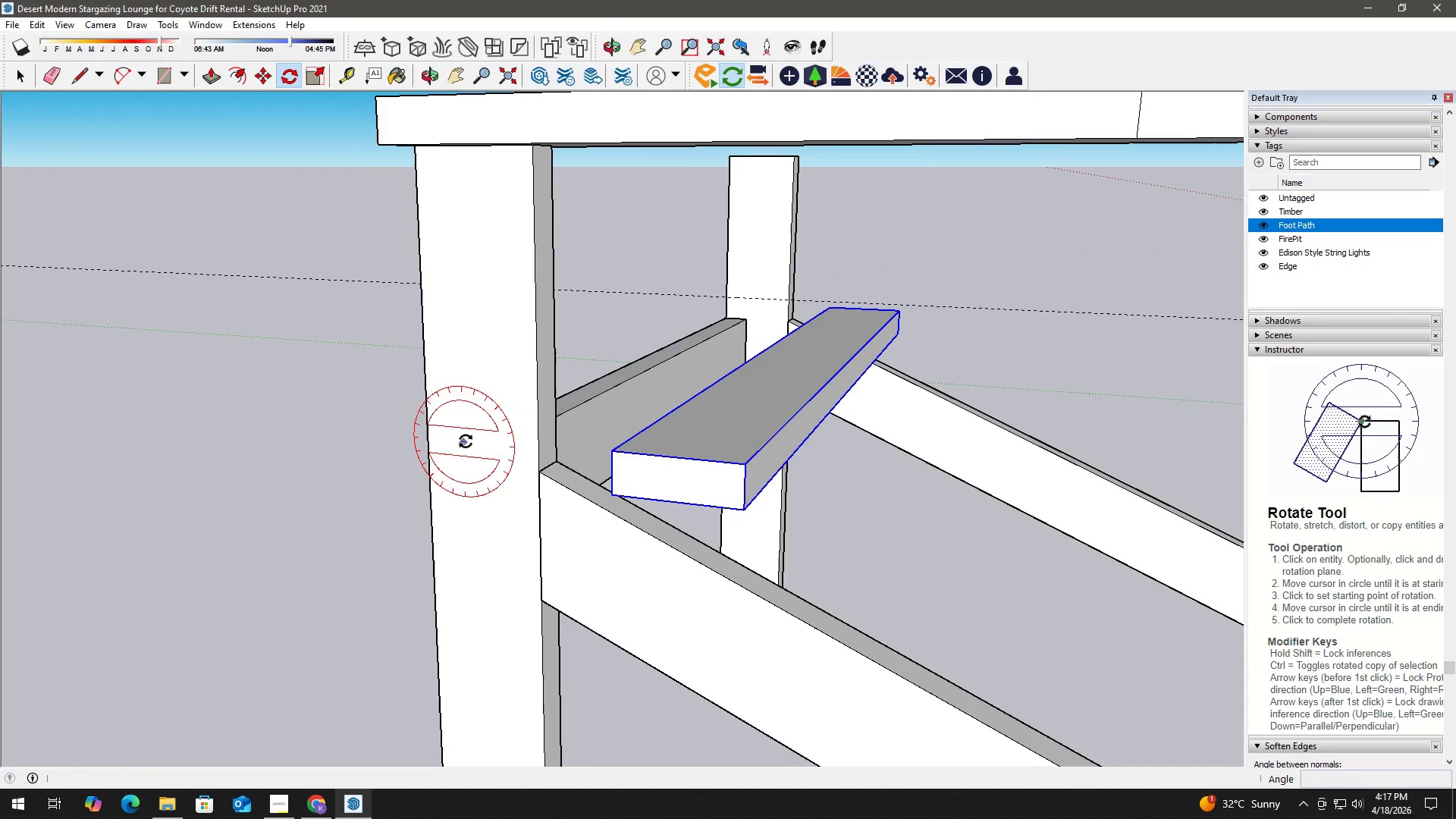 
key(Control+Z)
 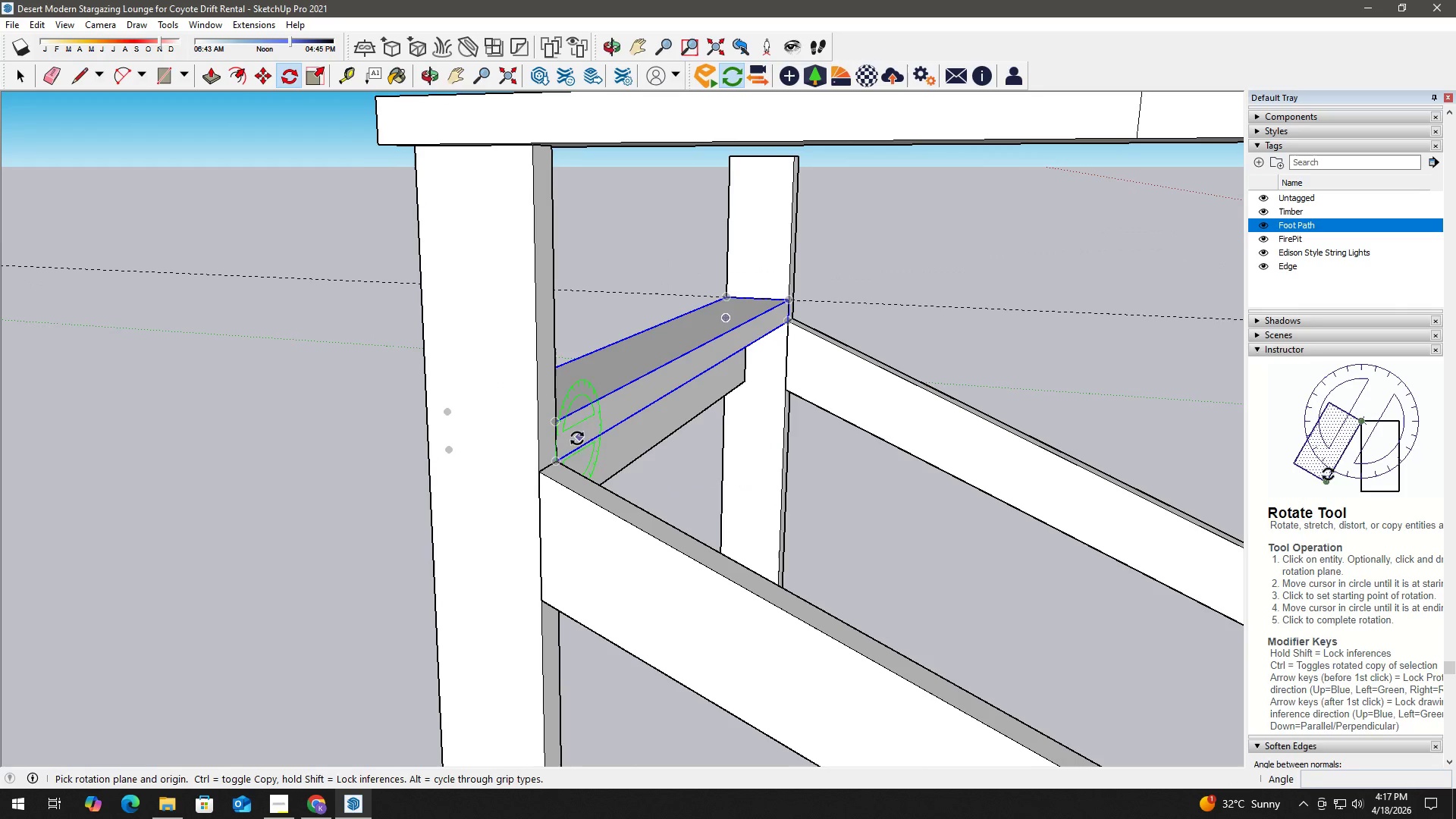 
key(Space)
 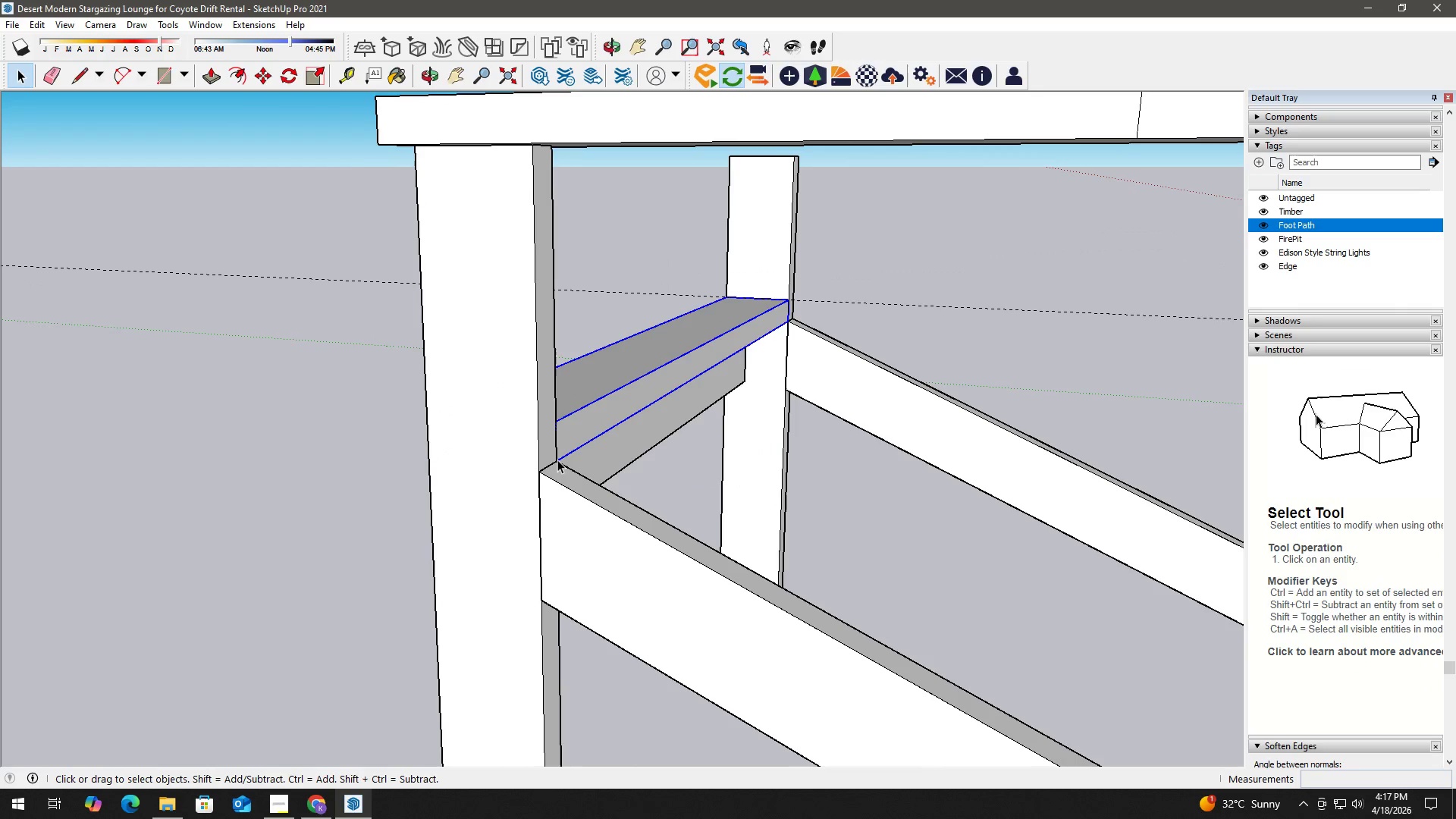 
key(M)
 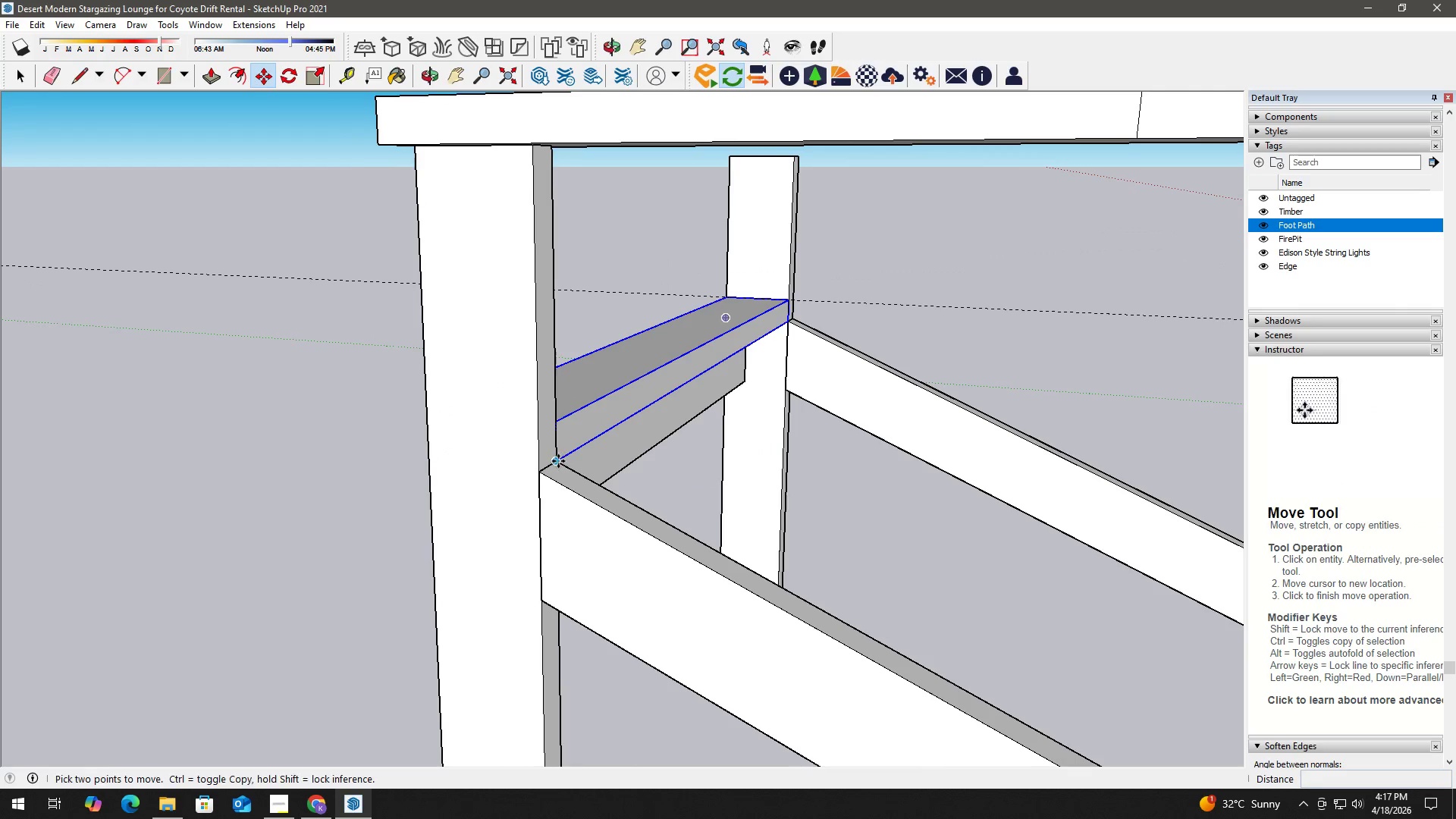 
left_click([557, 460])
 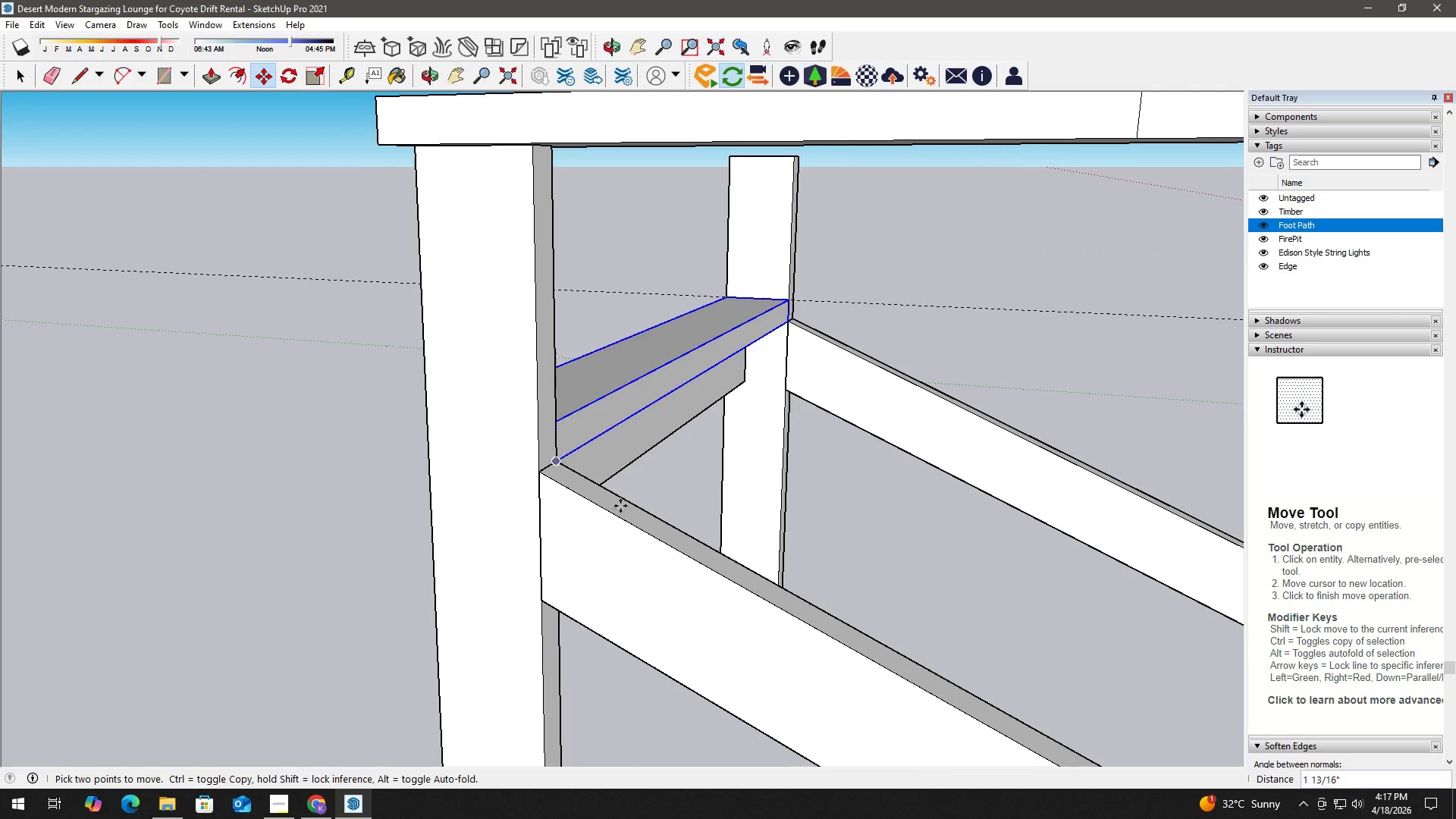 
key(Control+ControlLeft)
 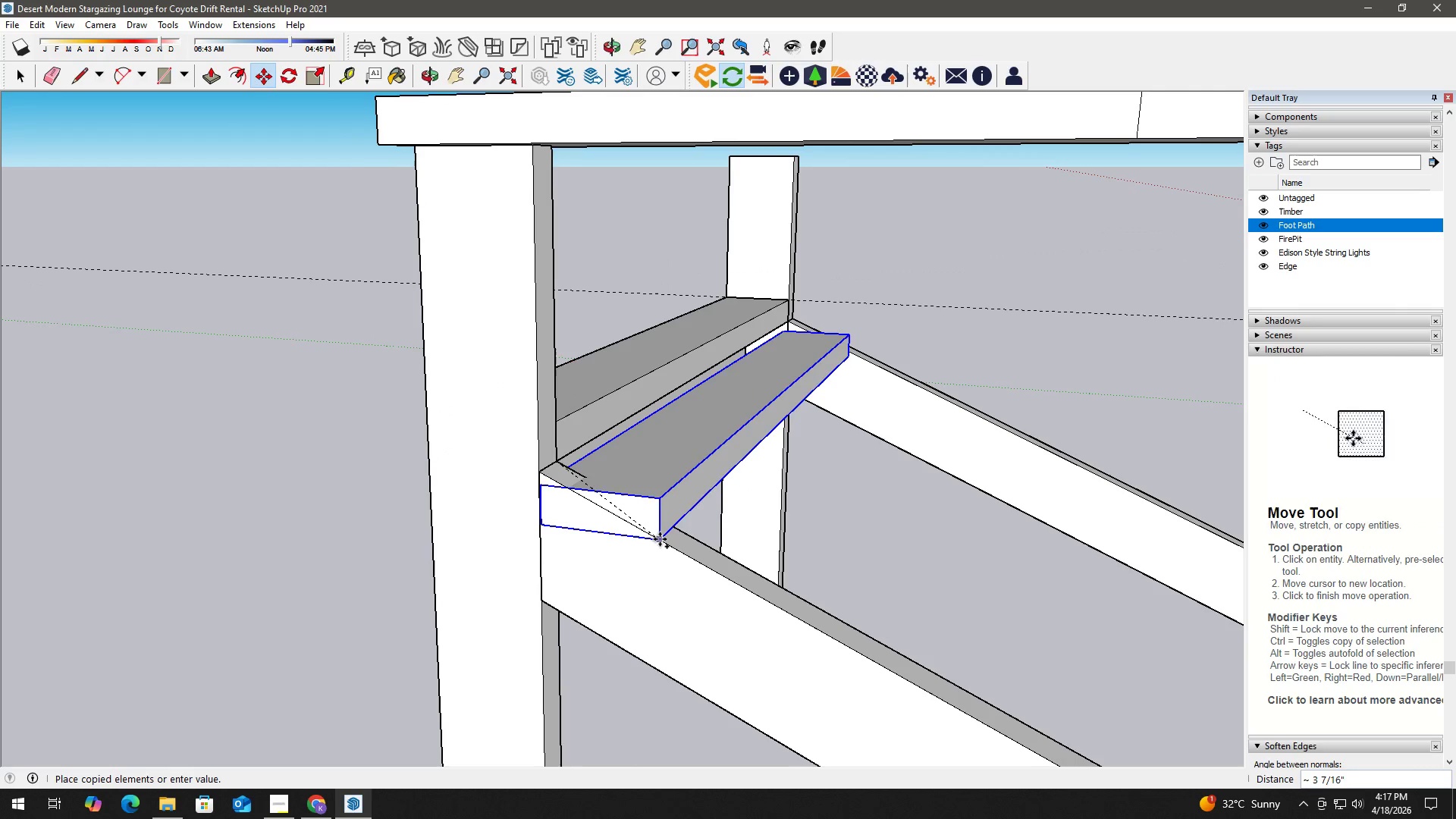 
left_click([667, 540])
 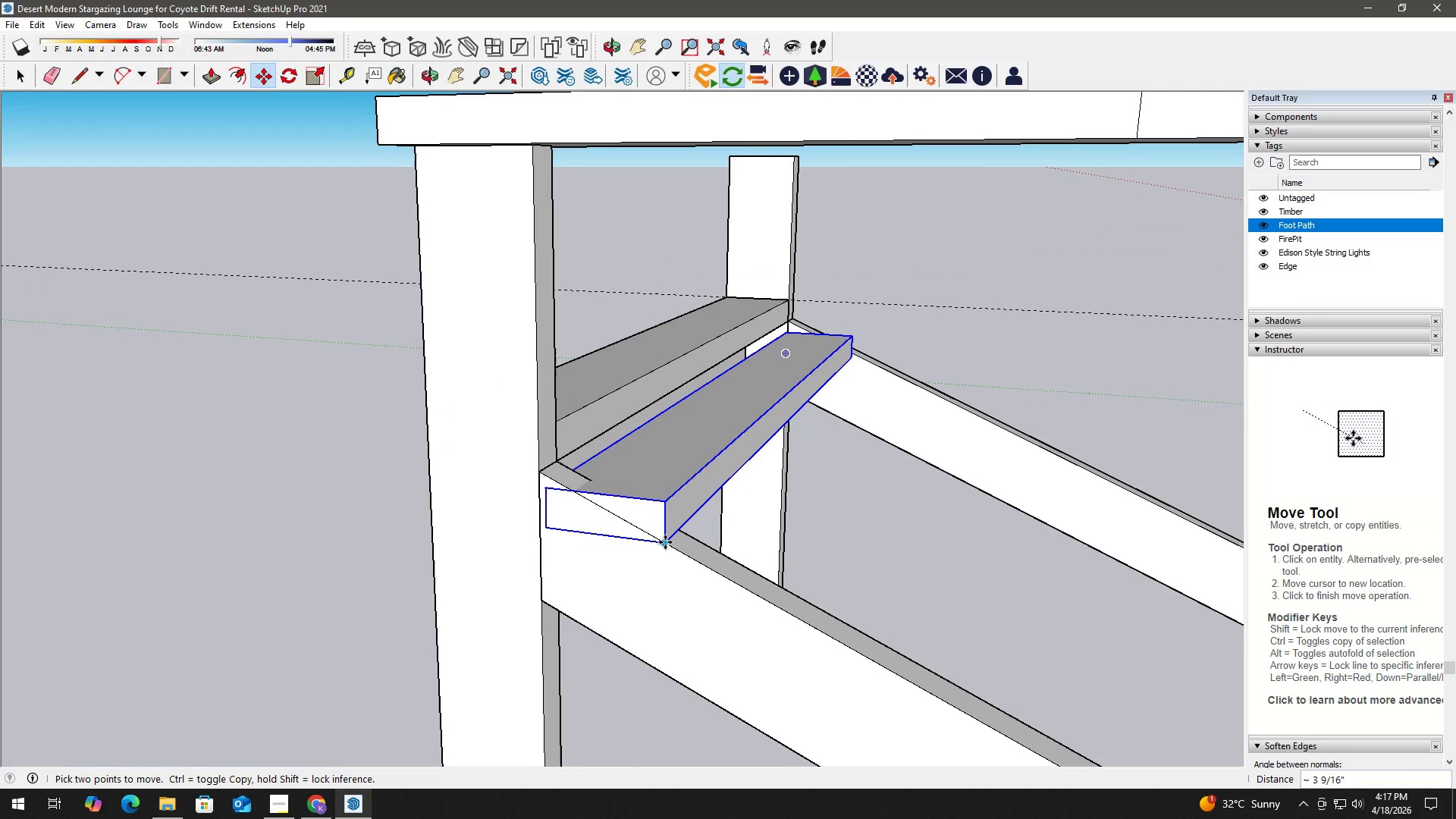 
key(Q)
 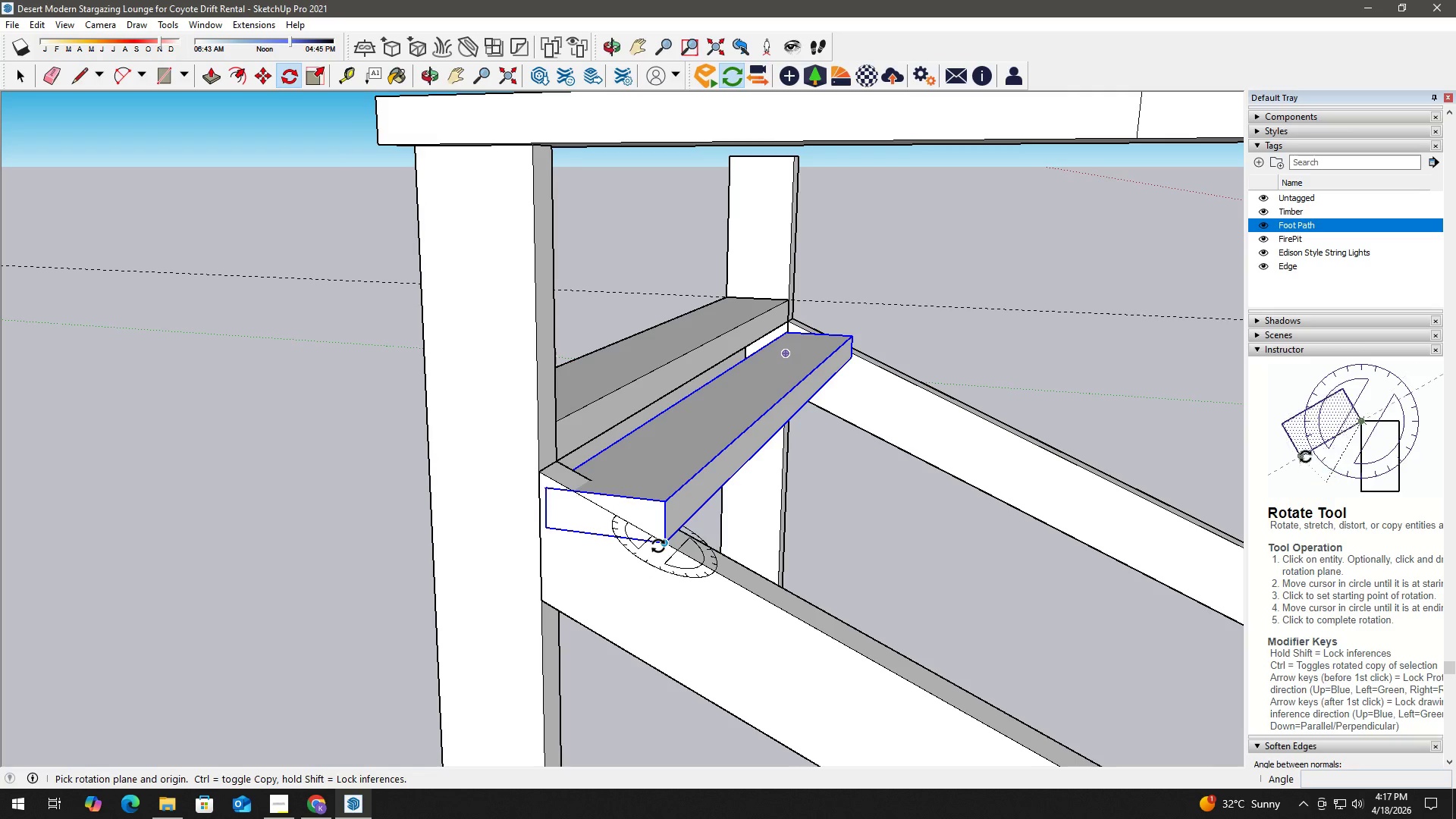 
key(ArrowRight)
 